 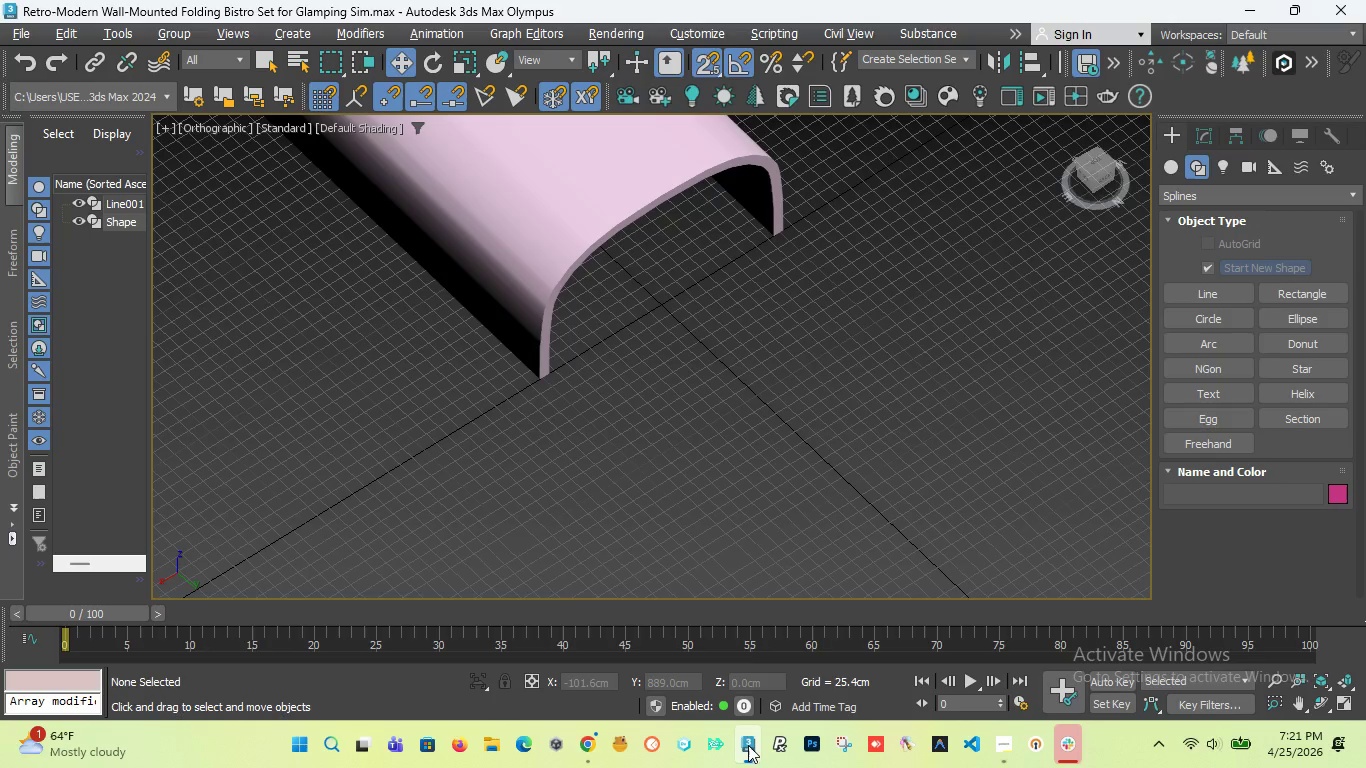 
scroll: coordinate [629, 200], scroll_direction: none, amount: 0.0
 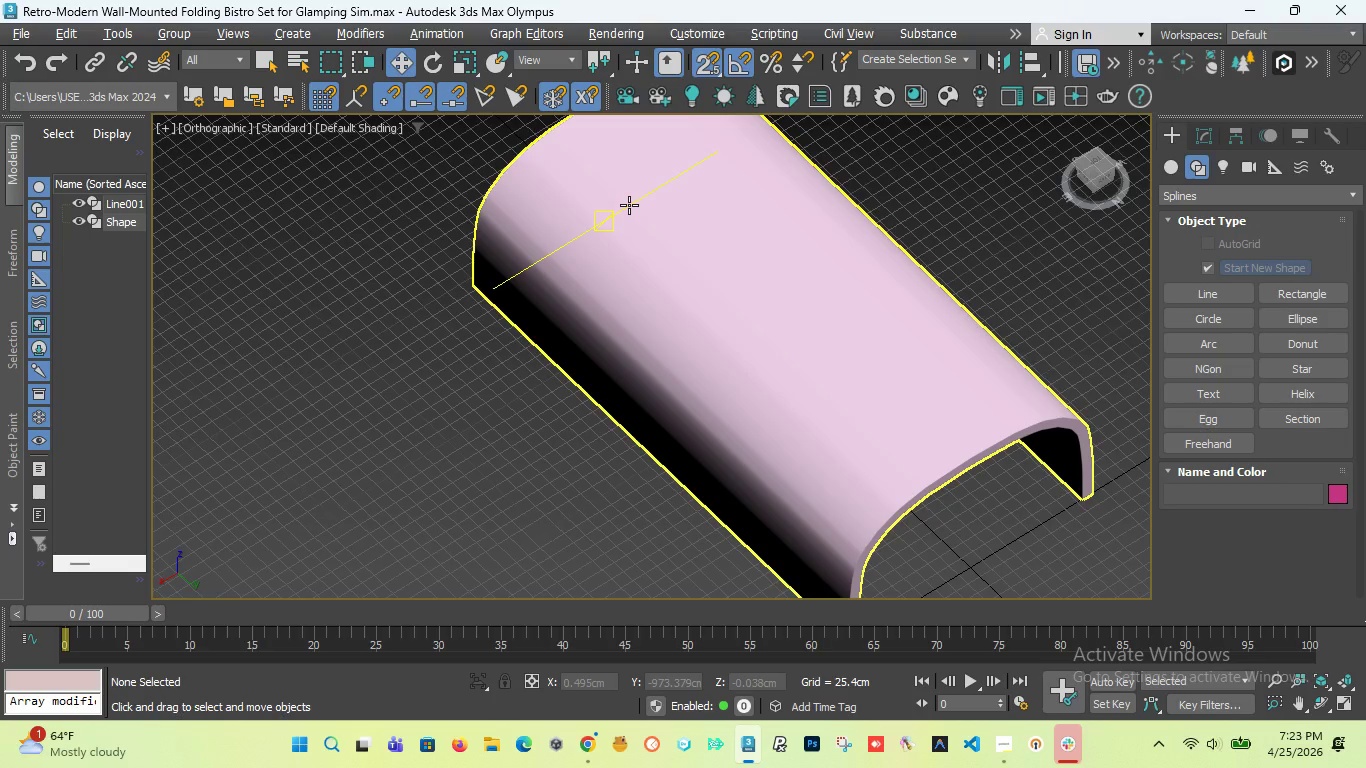 
wait(93.64)
 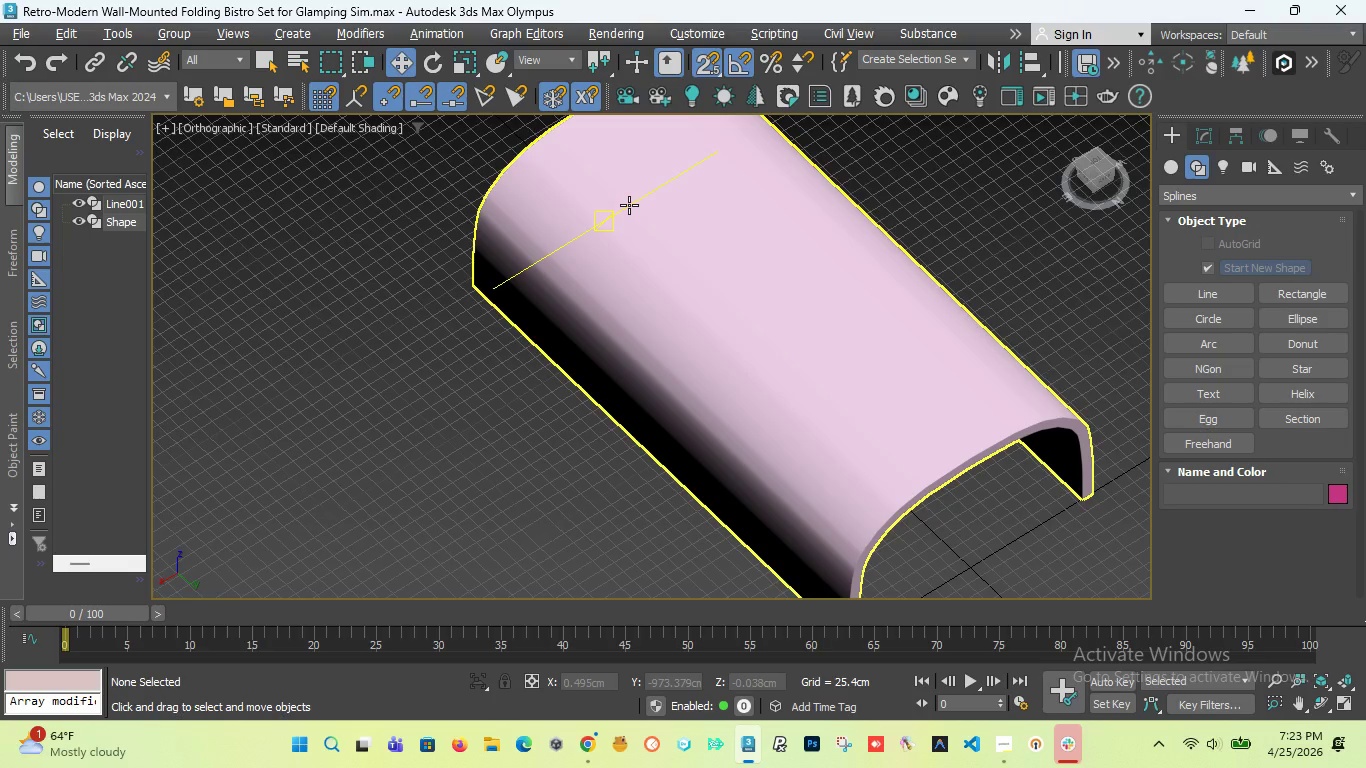 
scroll: coordinate [790, 498], scroll_direction: down, amount: 2.0
 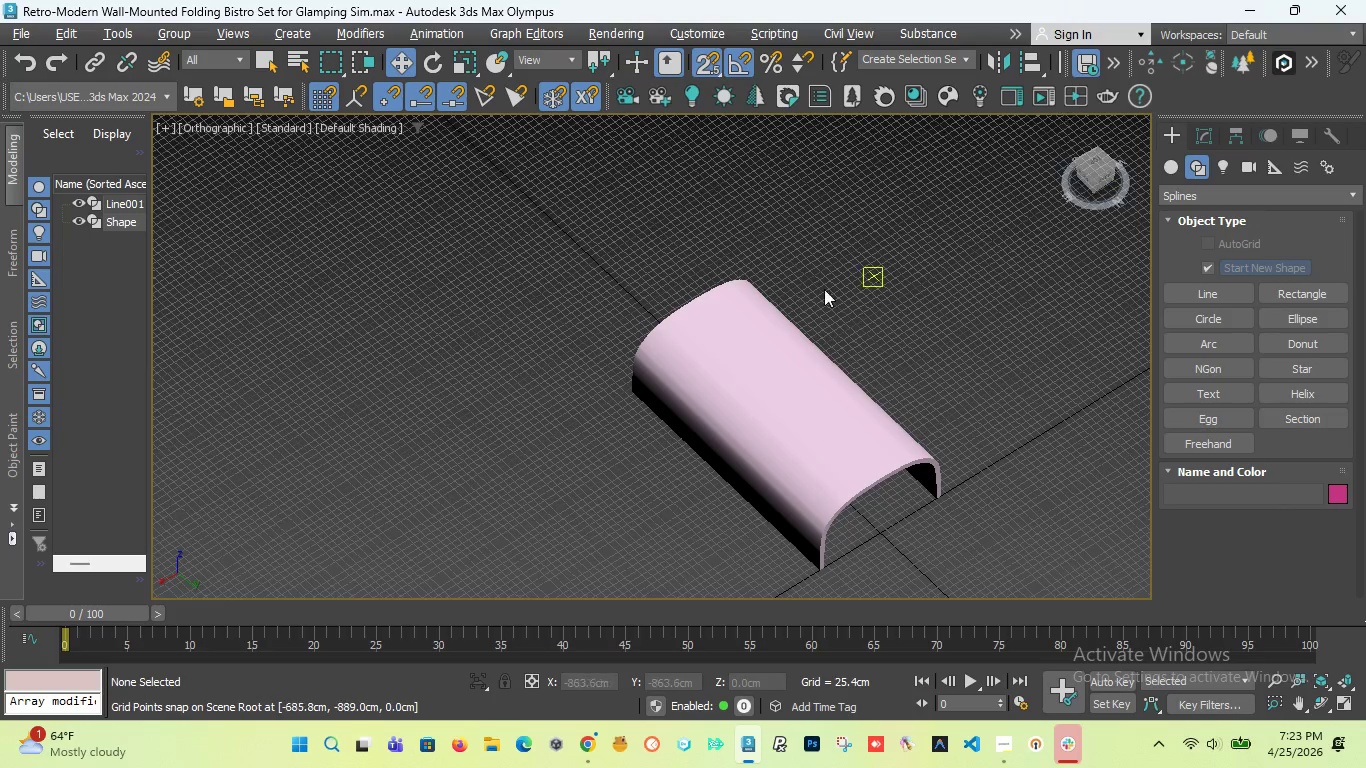 
scroll: coordinate [760, 387], scroll_direction: none, amount: 0.0
 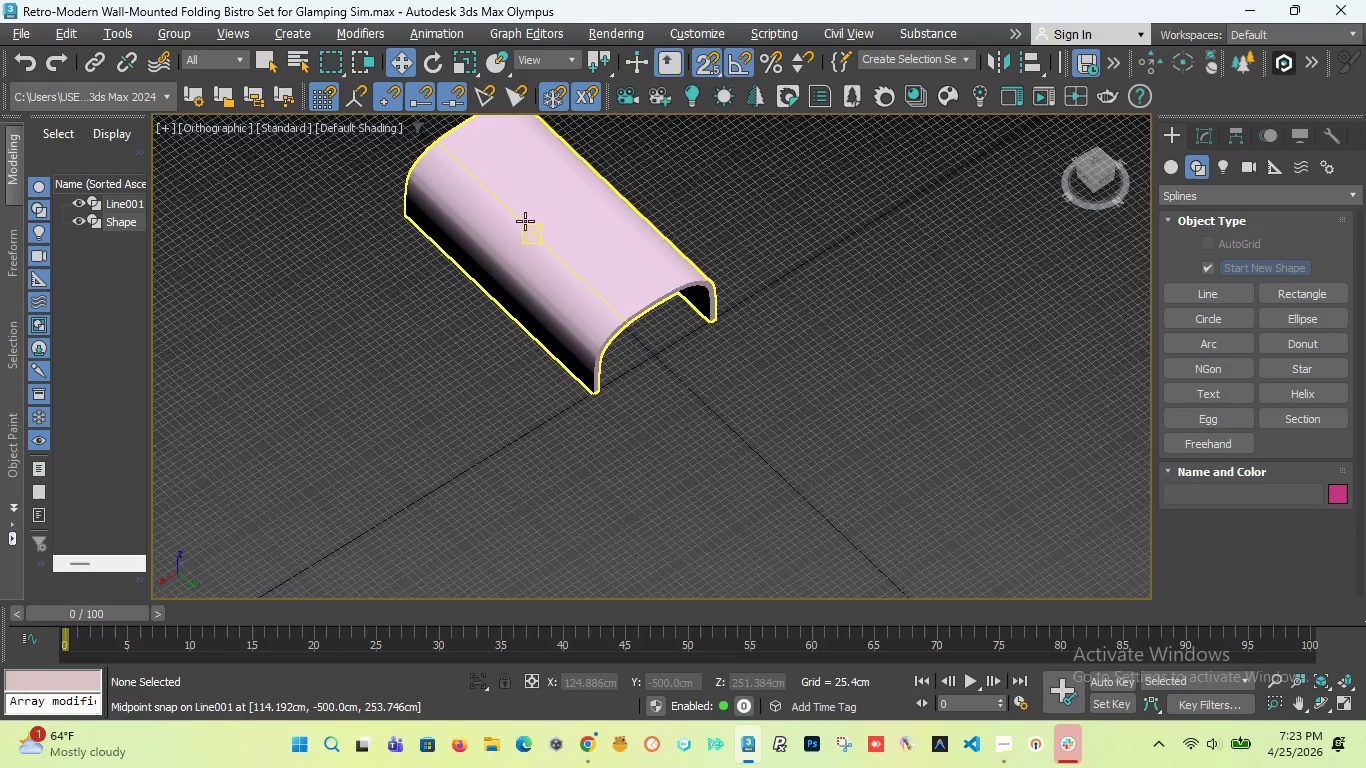 
scroll: coordinate [622, 291], scroll_direction: down, amount: 1.0
 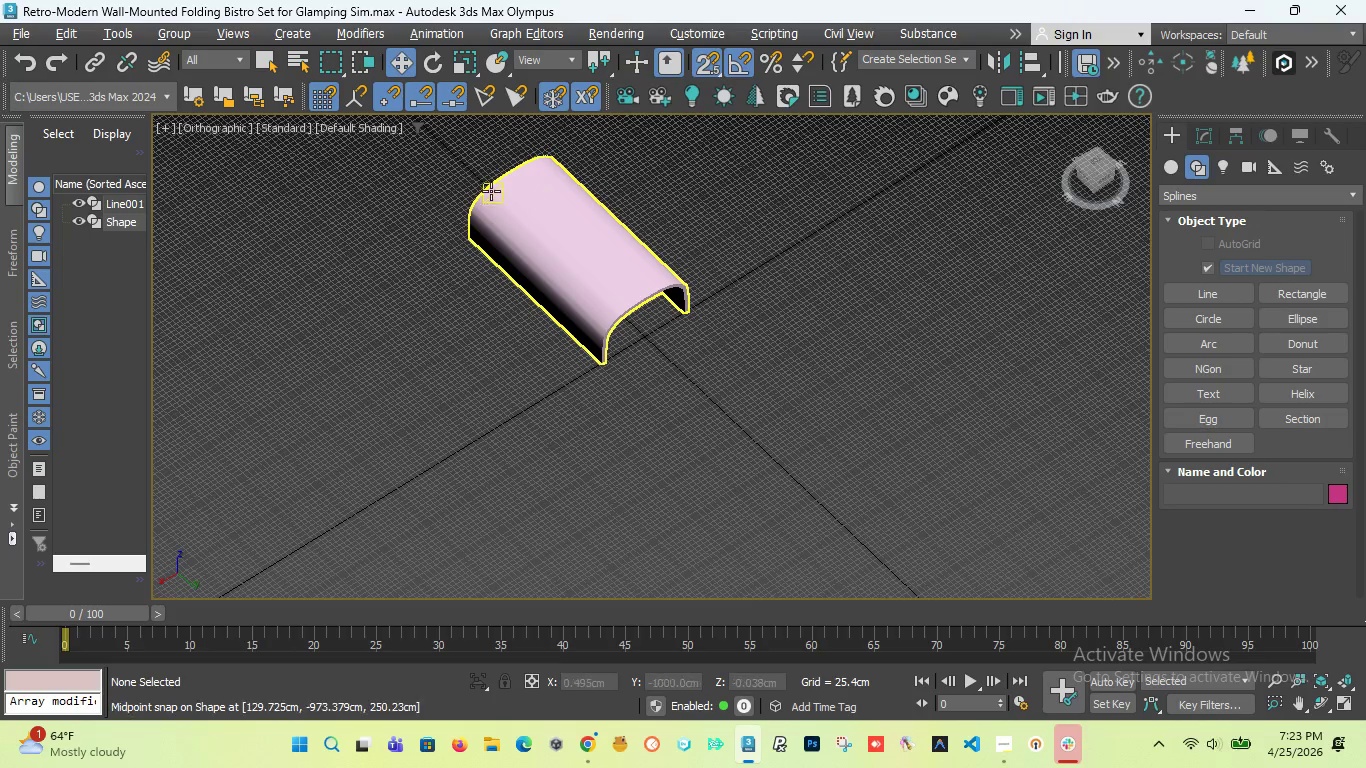 
scroll: coordinate [491, 190], scroll_direction: up, amount: 1.0
 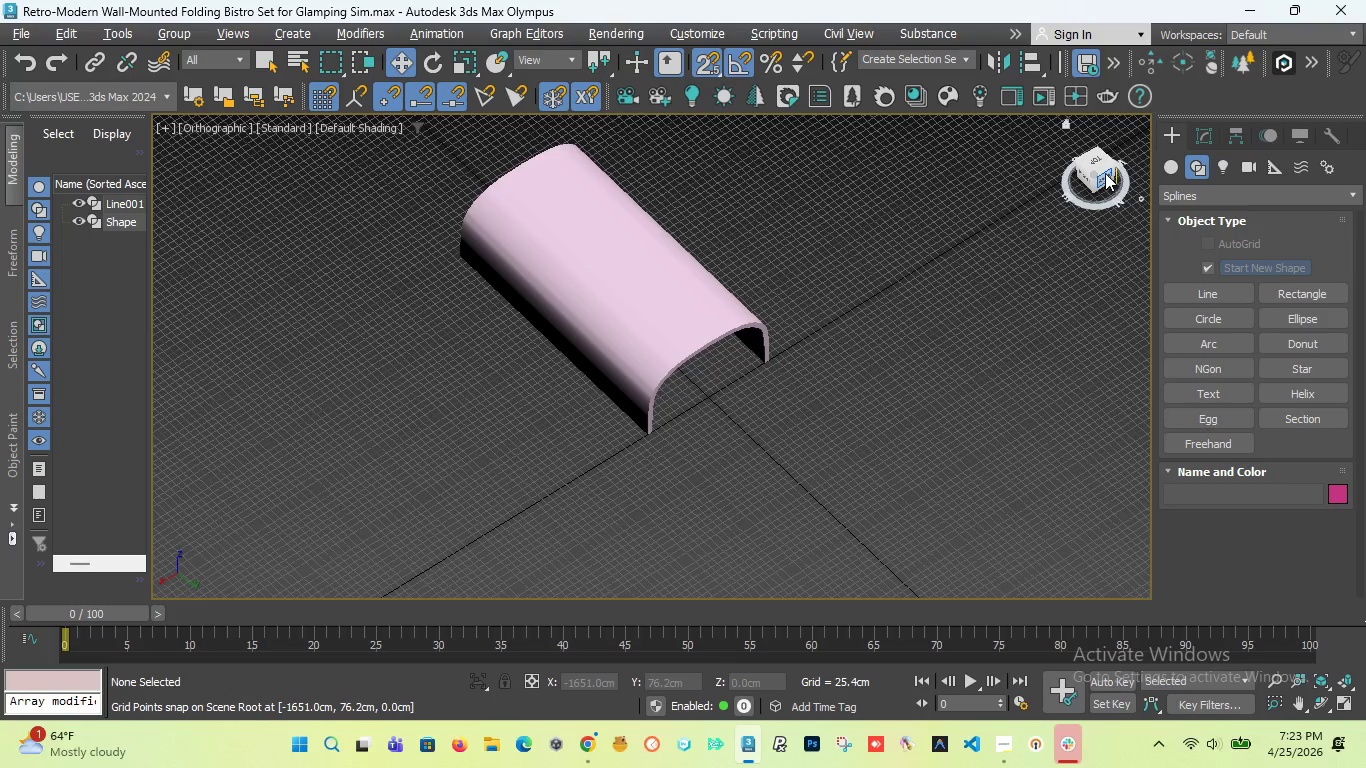 
left_click_drag(start_coordinate=[1099, 163], to_coordinate=[336, 139])
 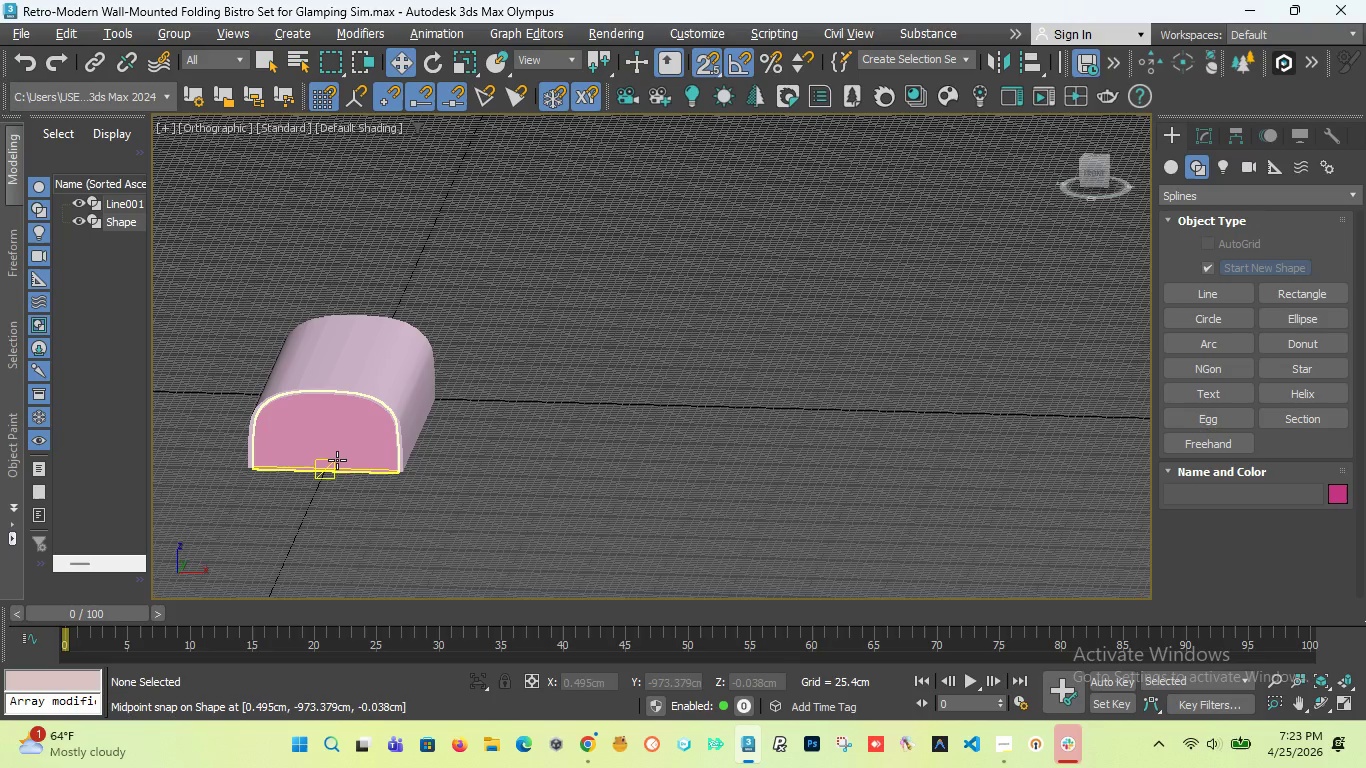 
scroll: coordinate [822, 487], scroll_direction: up, amount: 1.0
 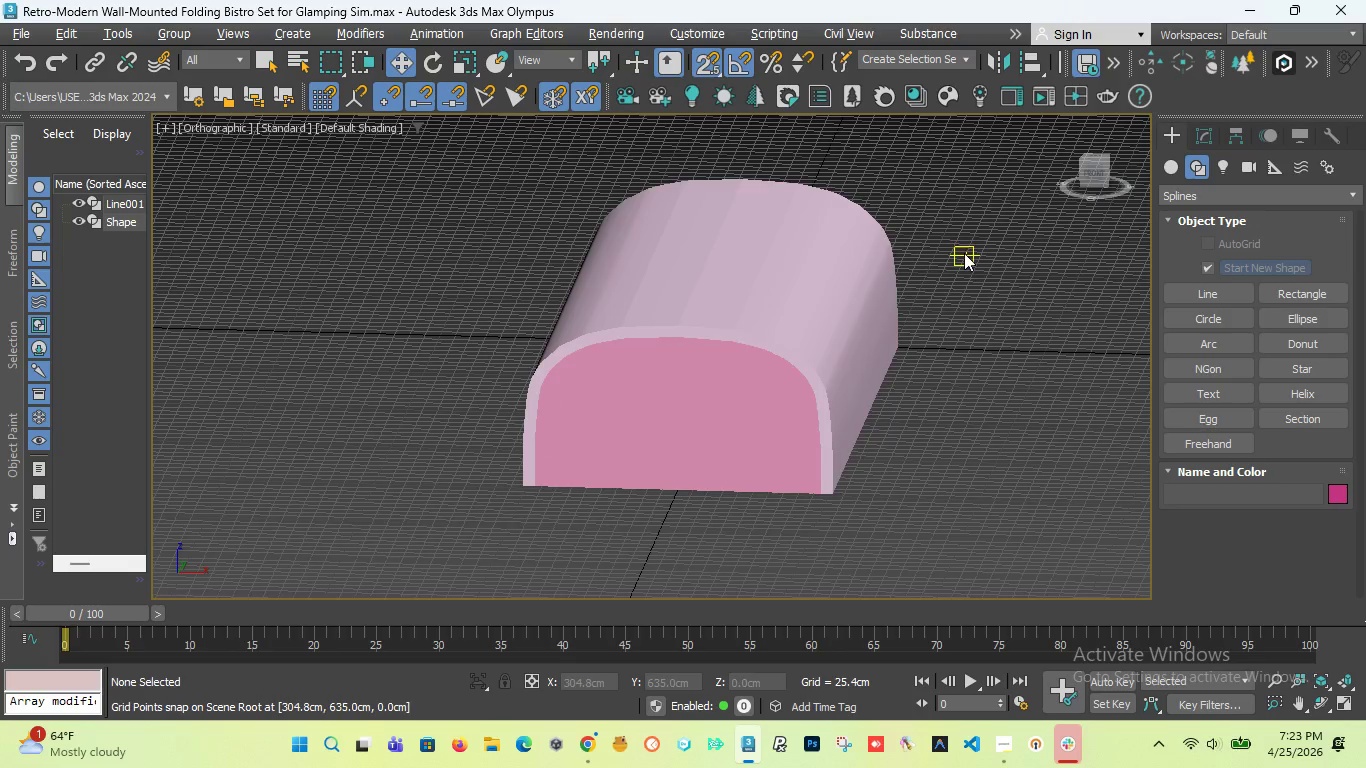 
scroll: coordinate [663, 324], scroll_direction: down, amount: 2.0
 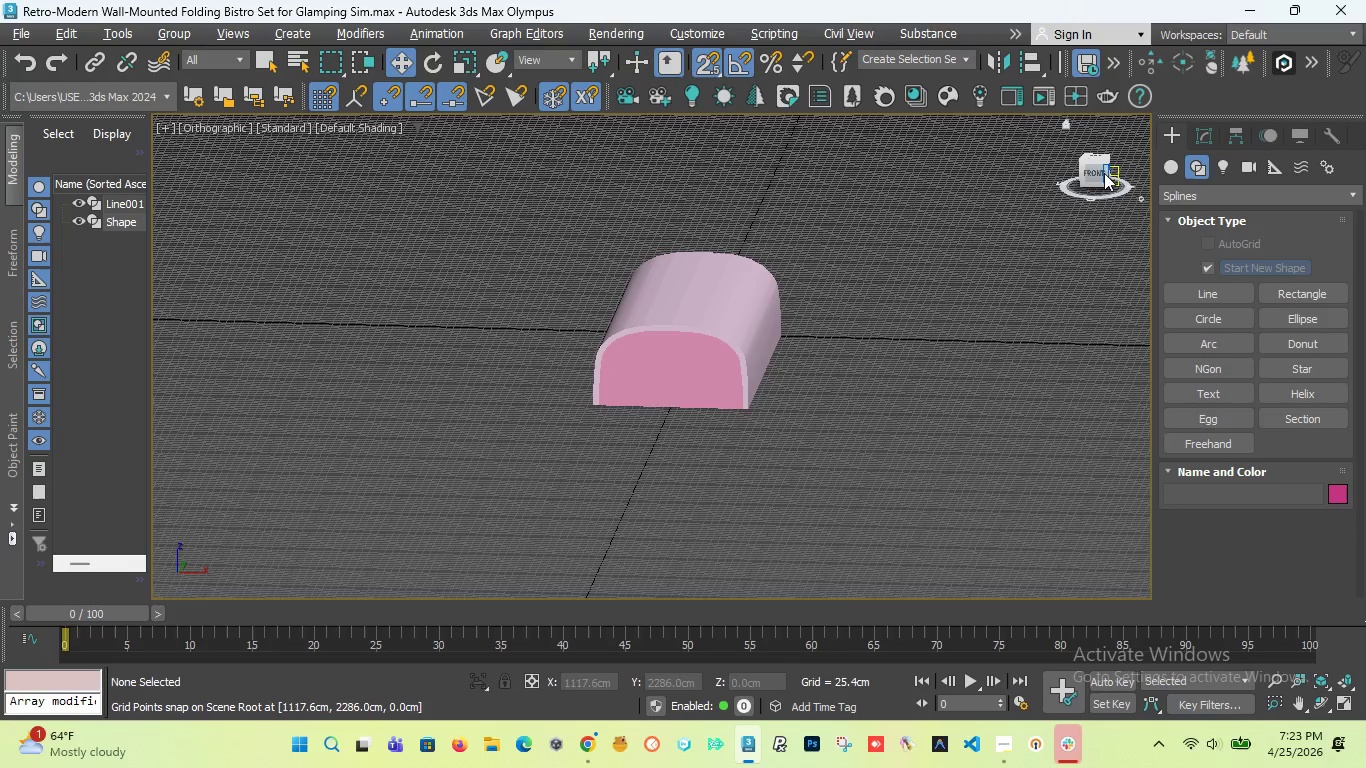 
left_click_drag(start_coordinate=[1092, 173], to_coordinate=[782, 168])
 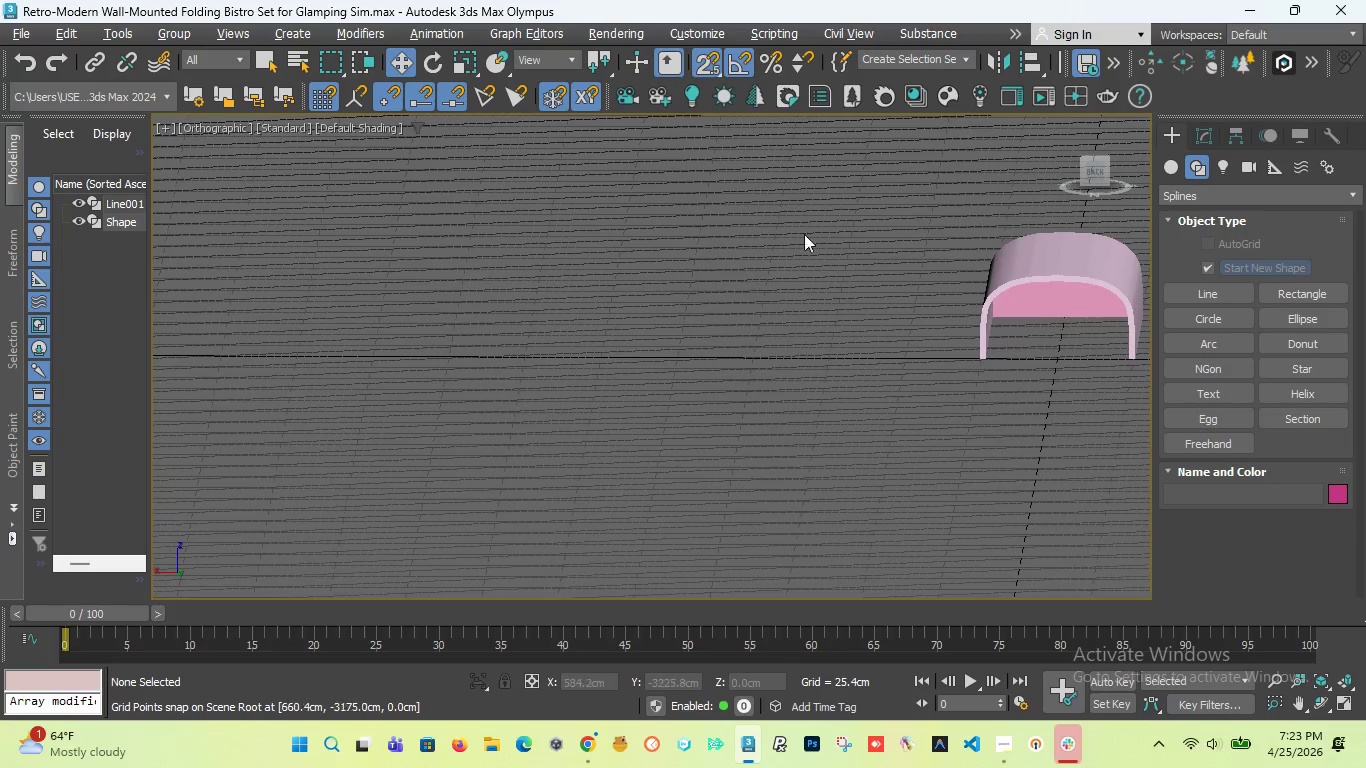 
scroll: coordinate [683, 260], scroll_direction: down, amount: 2.0
 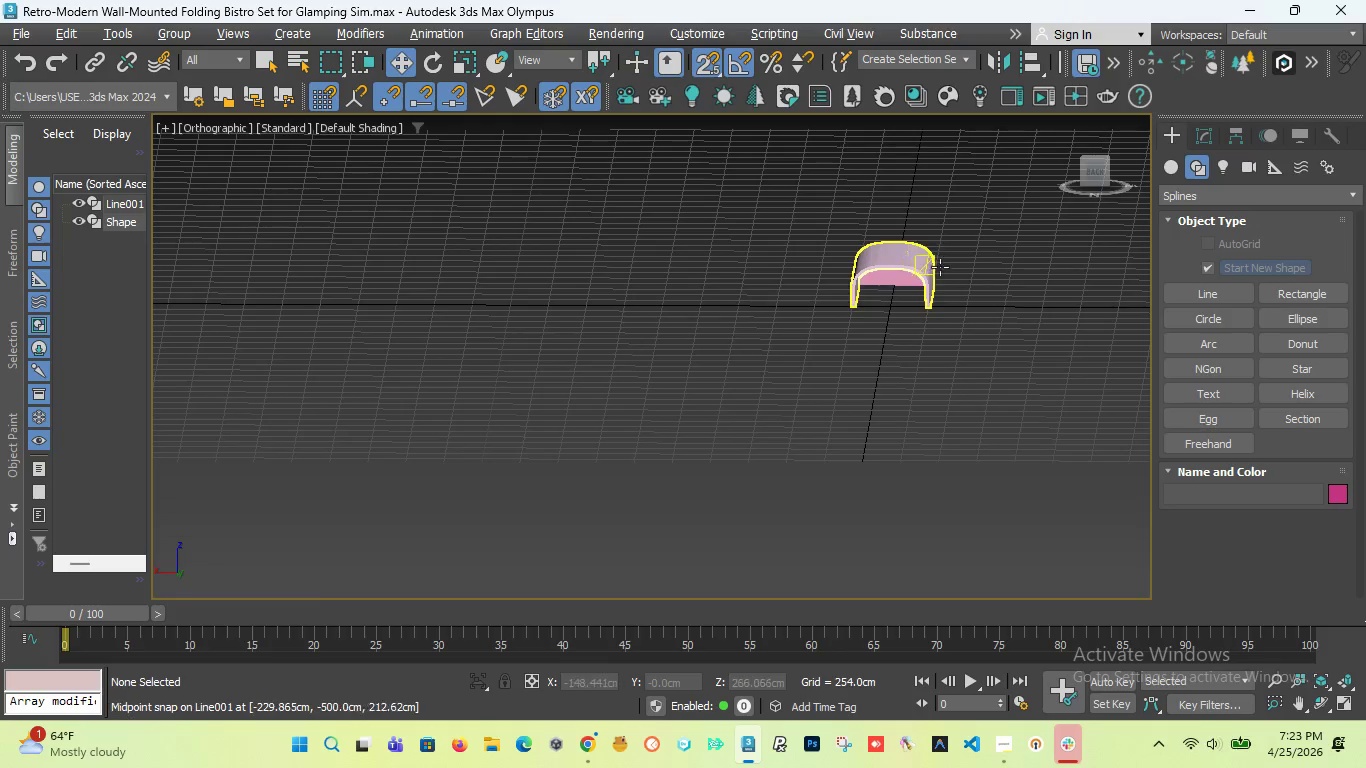 
scroll: coordinate [969, 238], scroll_direction: up, amount: 4.0
 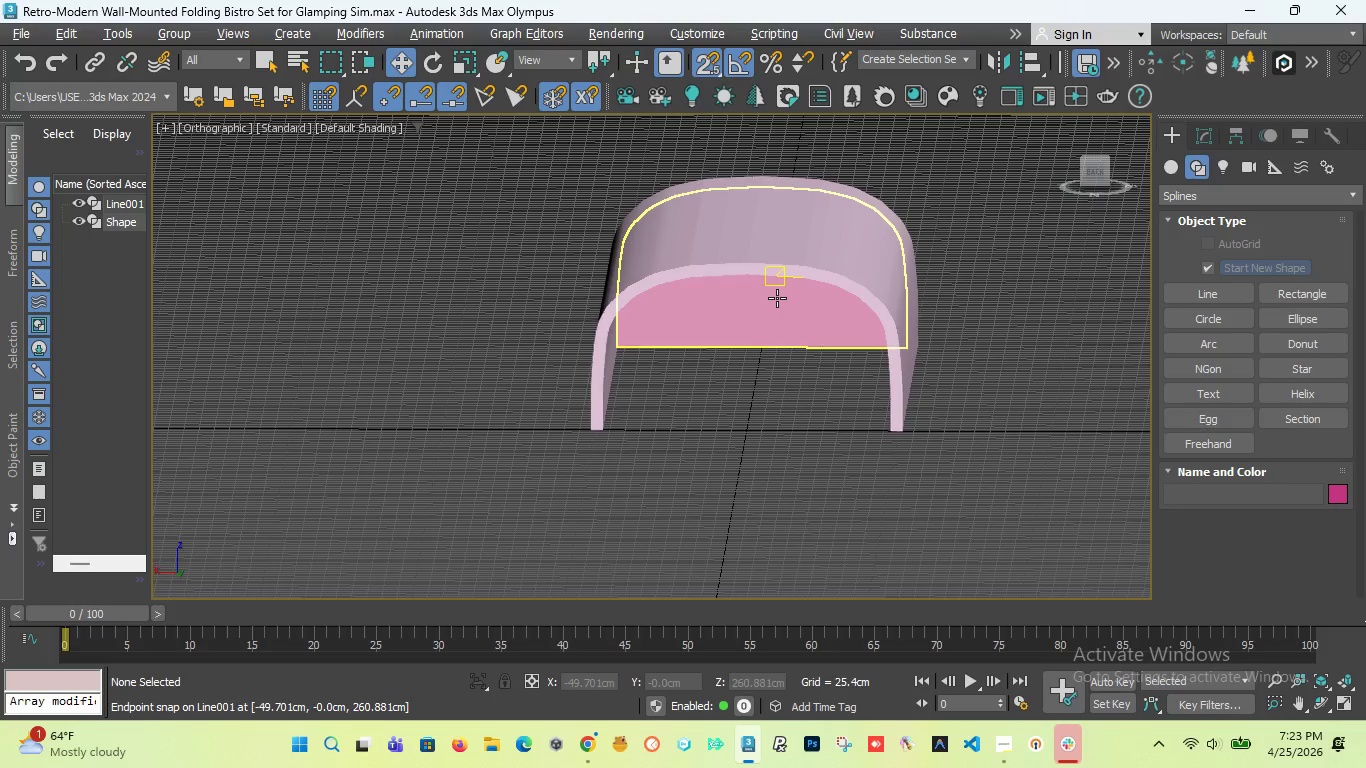 
left_click([777, 298])
 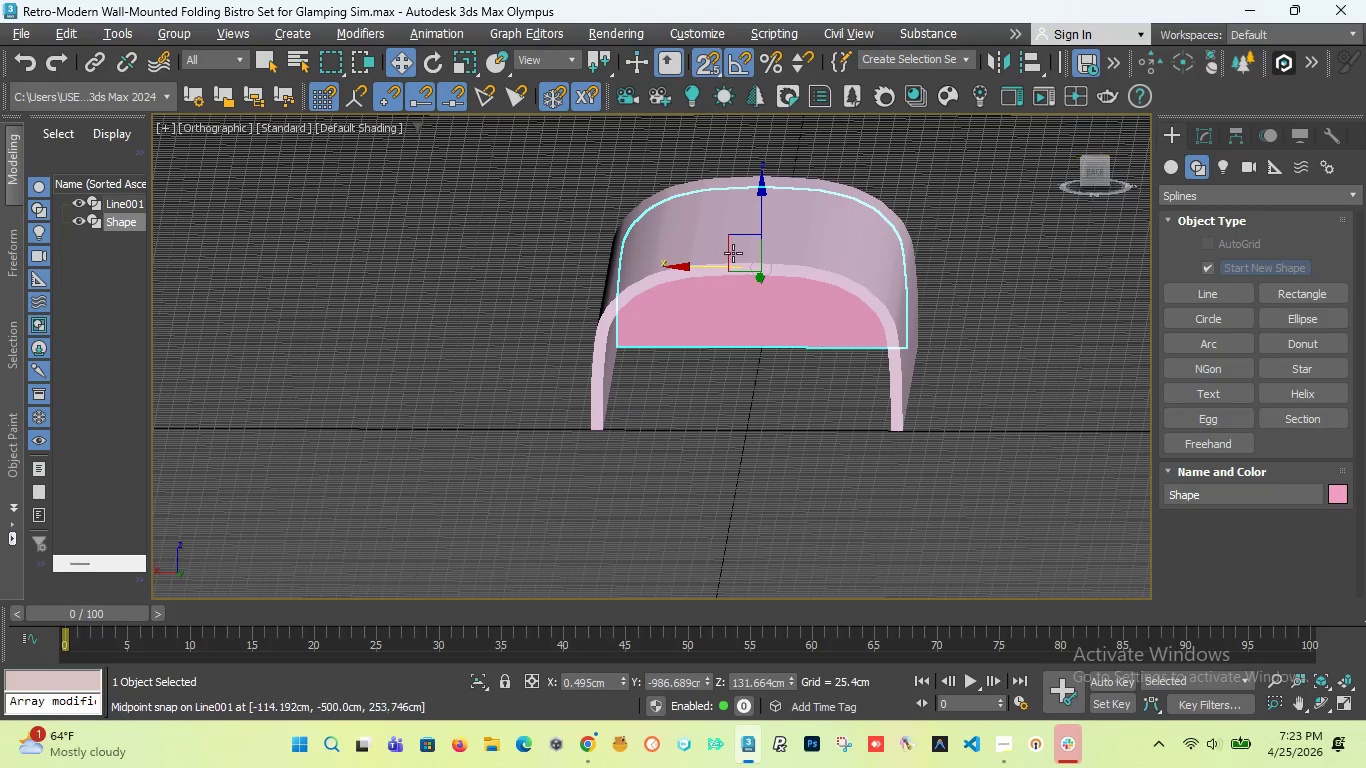 
scroll: coordinate [643, 286], scroll_direction: down, amount: 2.0
 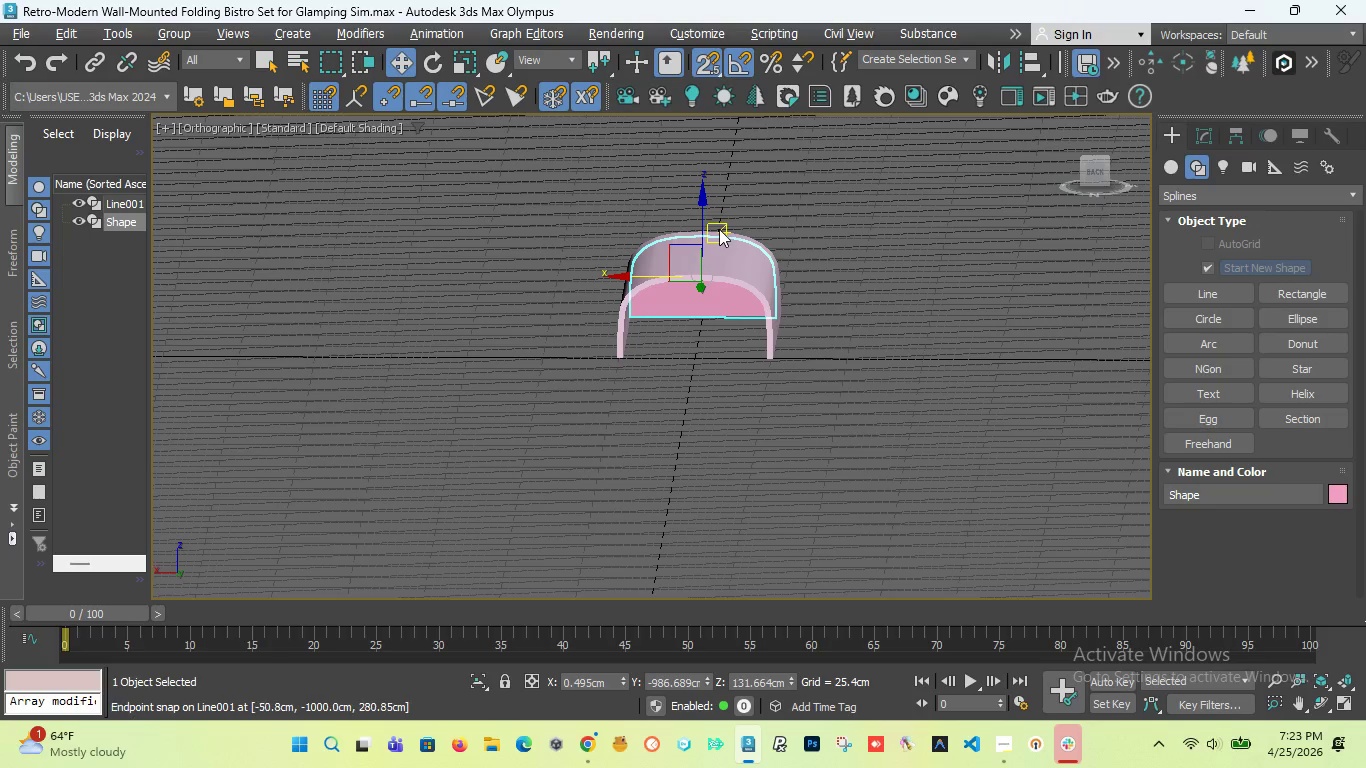 
scroll: coordinate [706, 227], scroll_direction: up, amount: 2.0
 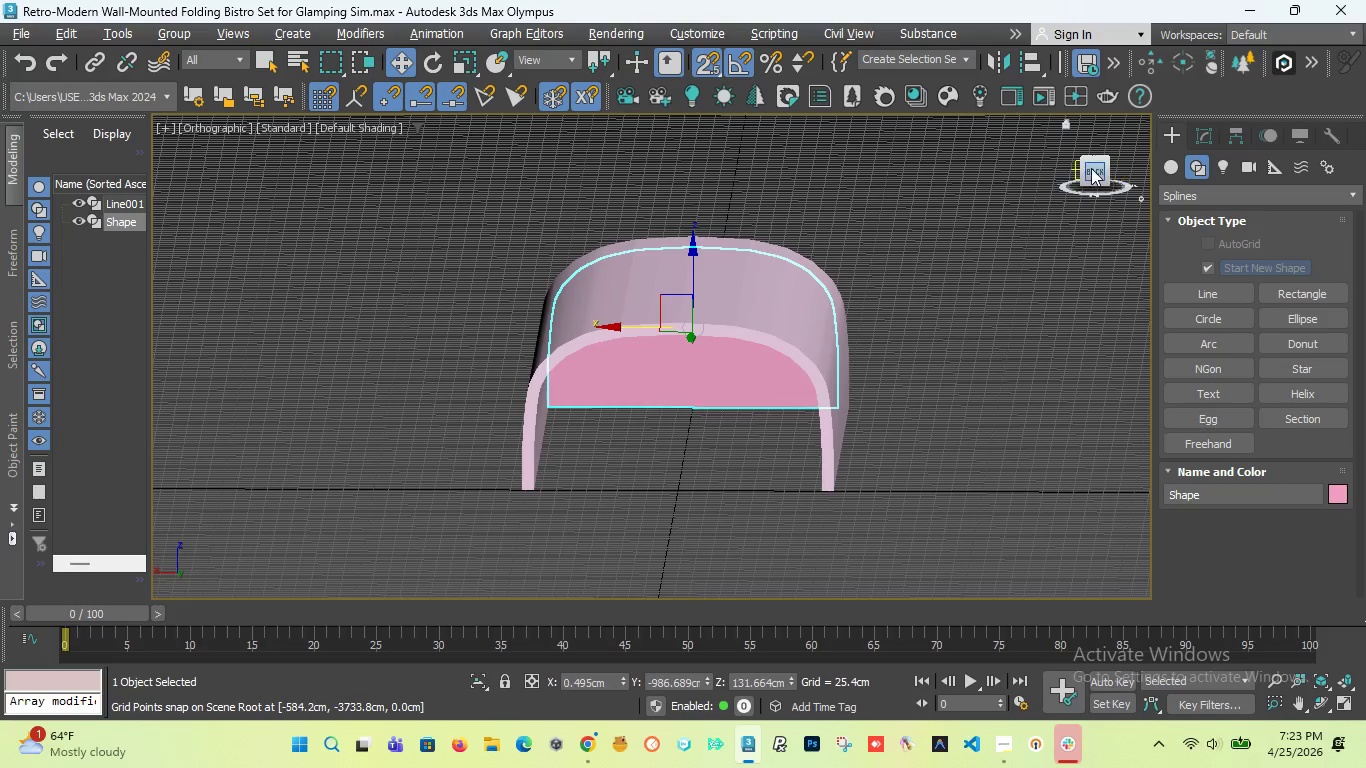 
left_click_drag(start_coordinate=[1091, 168], to_coordinate=[529, 186])
 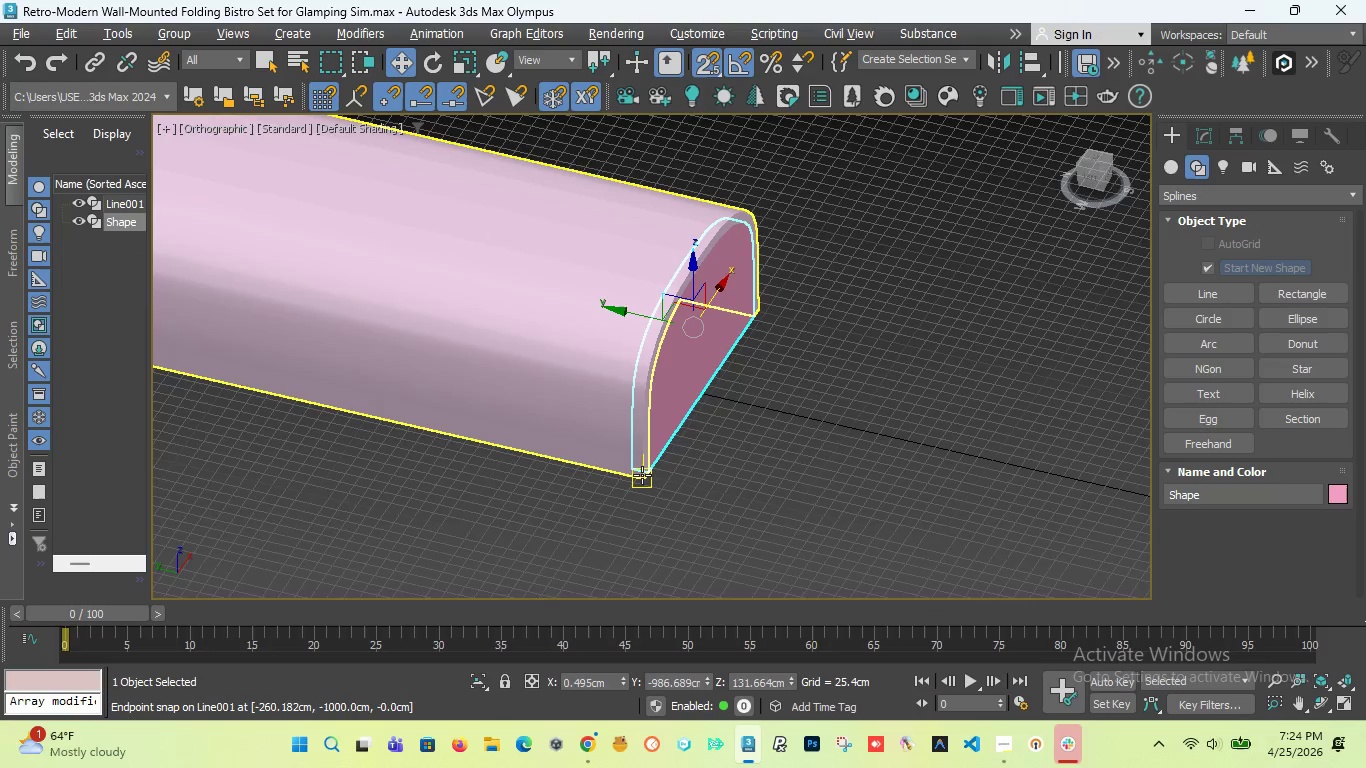 
scroll: coordinate [662, 467], scroll_direction: up, amount: 13.0
 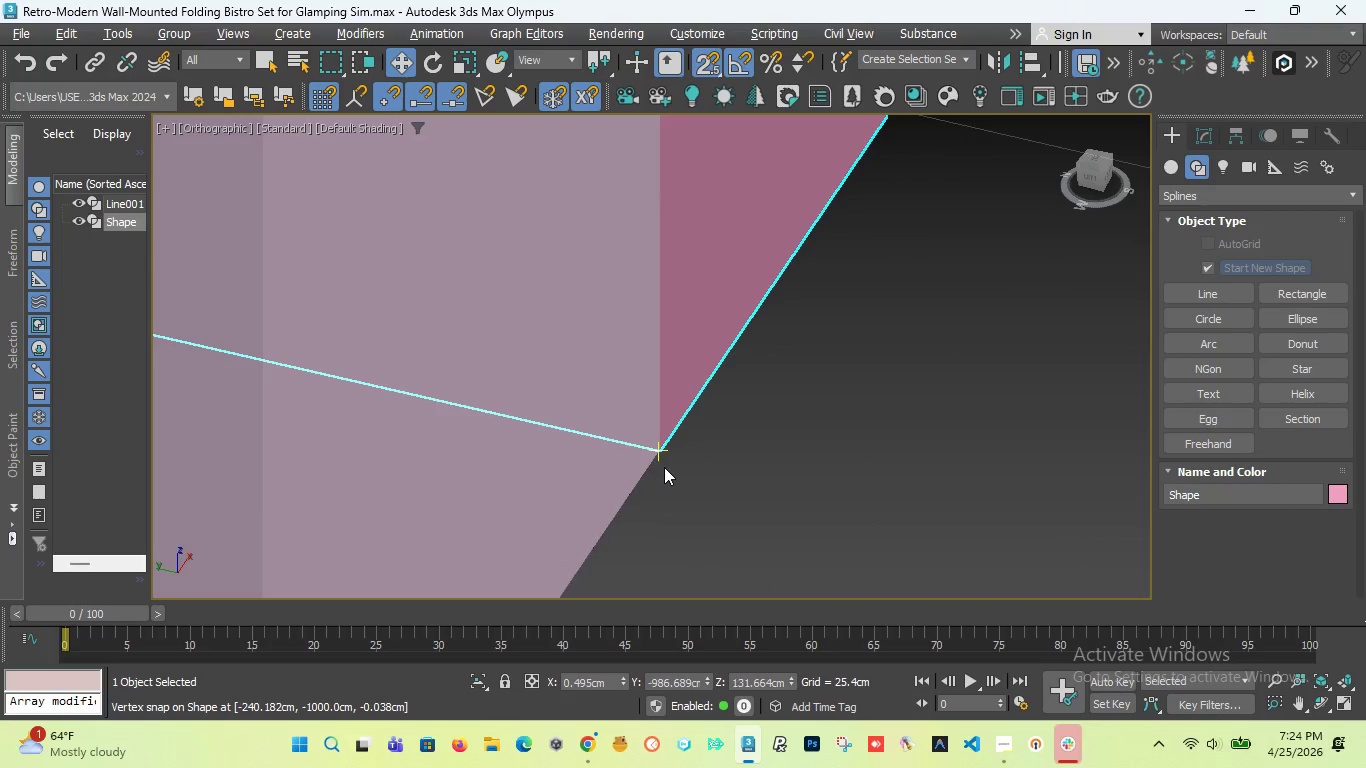 
scroll: coordinate [664, 463], scroll_direction: down, amount: 13.0
 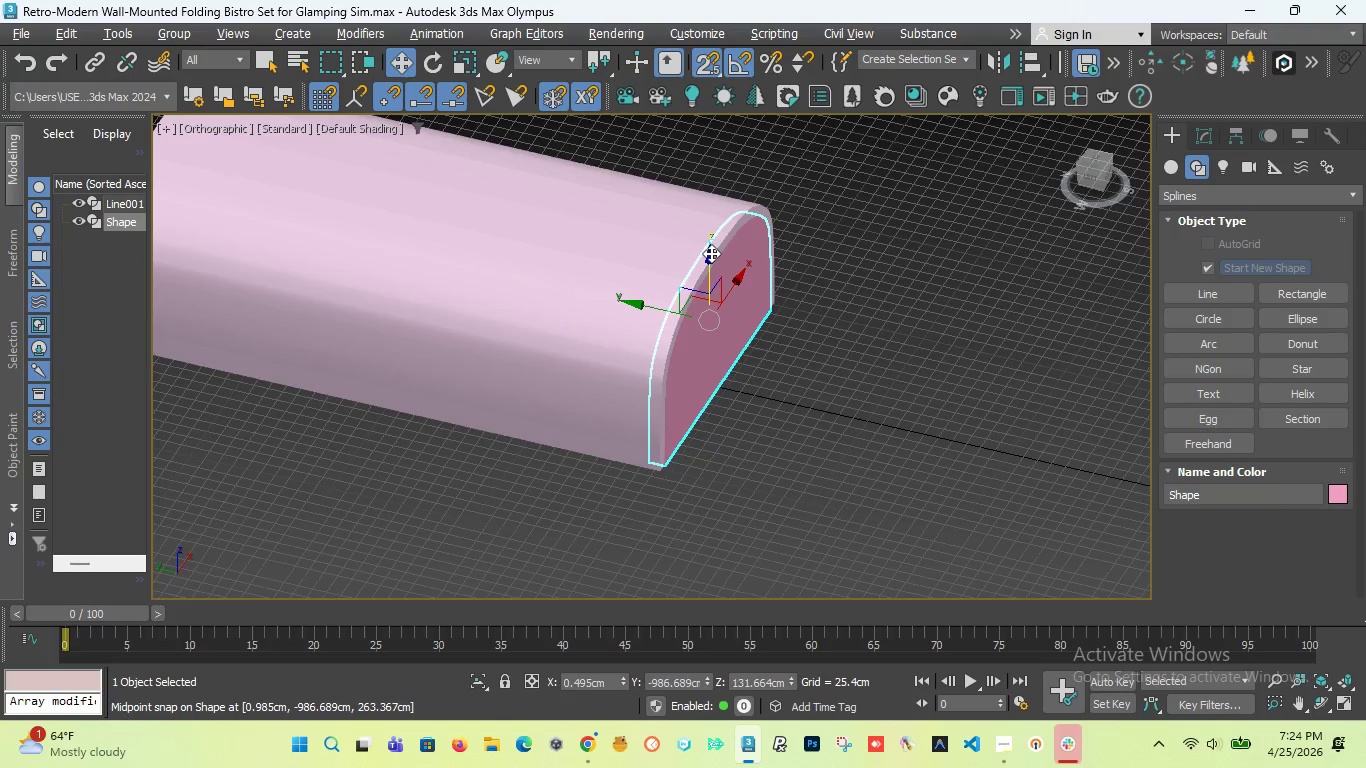 
left_click([663, 287])
 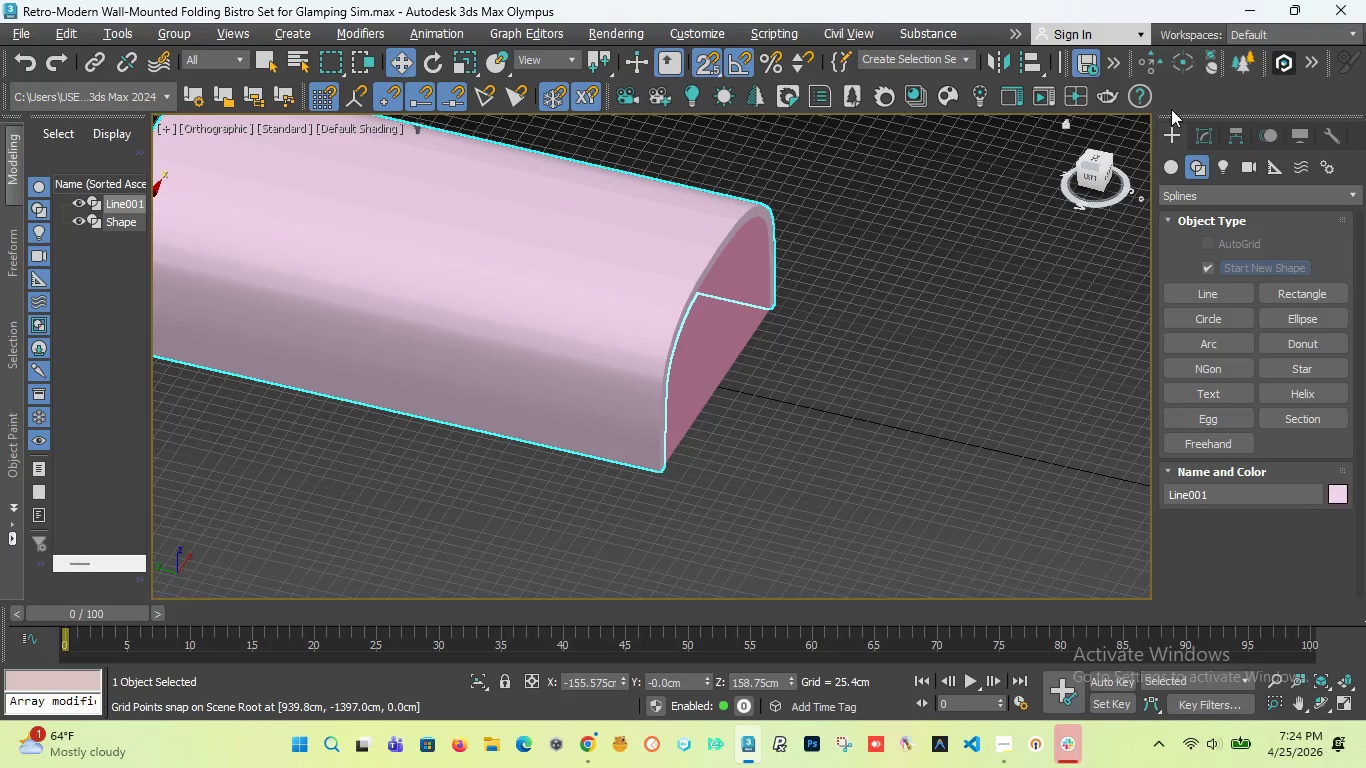 
left_click([1203, 126])
 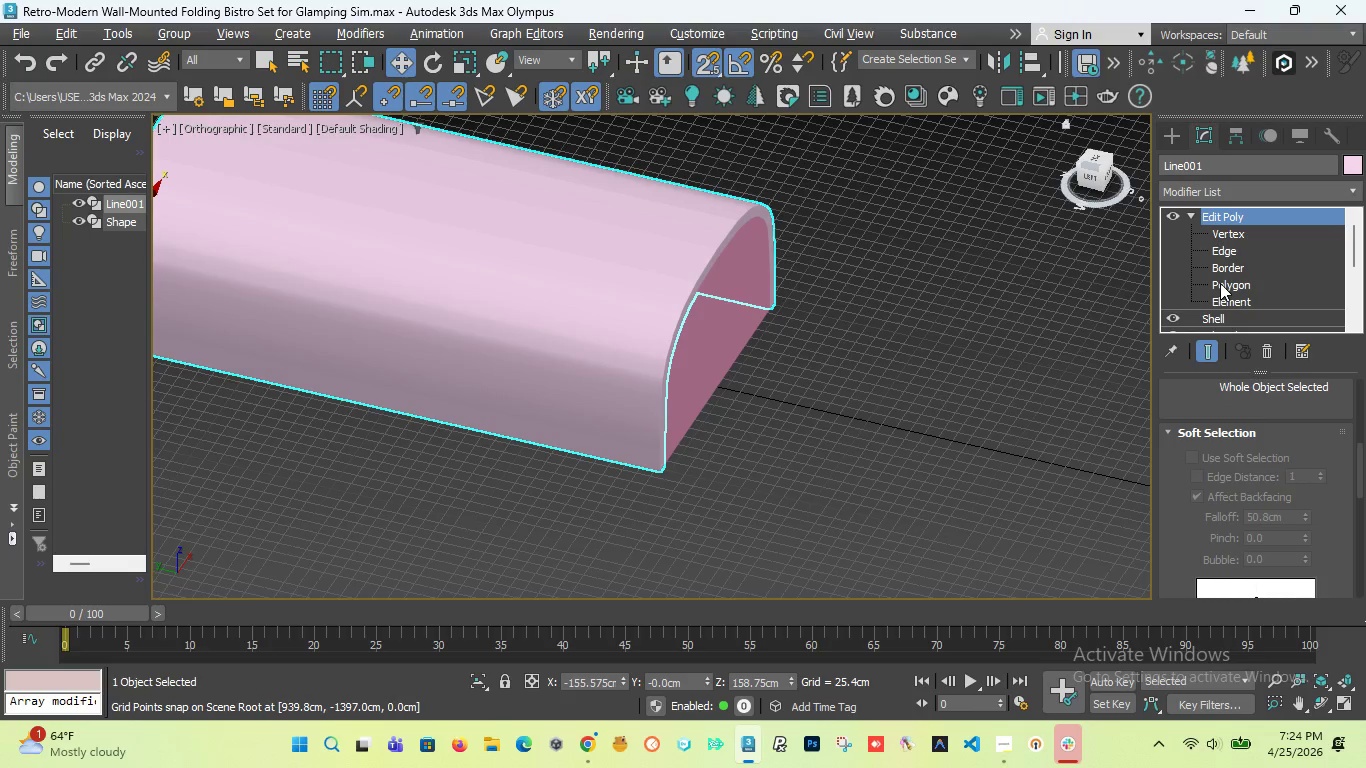 
left_click([1231, 295])
 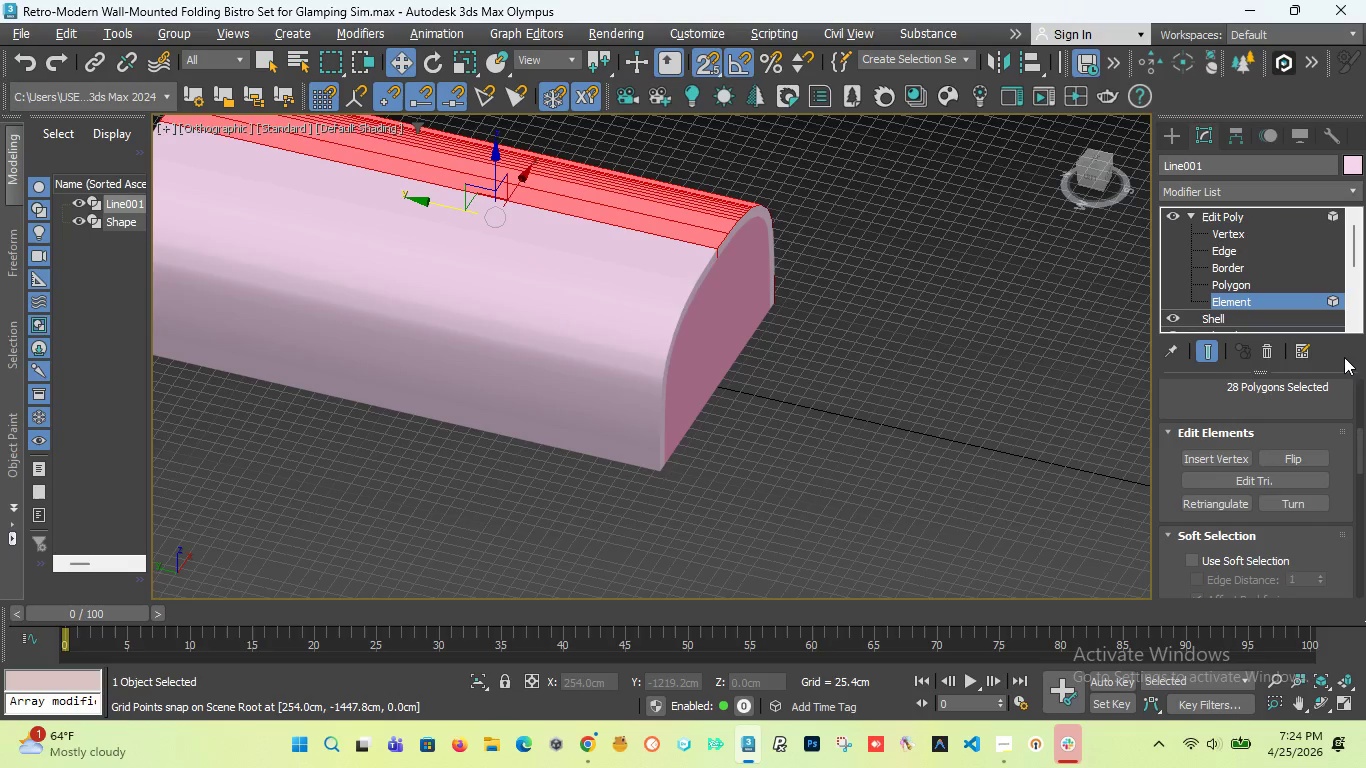 
left_click_drag(start_coordinate=[1360, 432], to_coordinate=[1360, 458])
 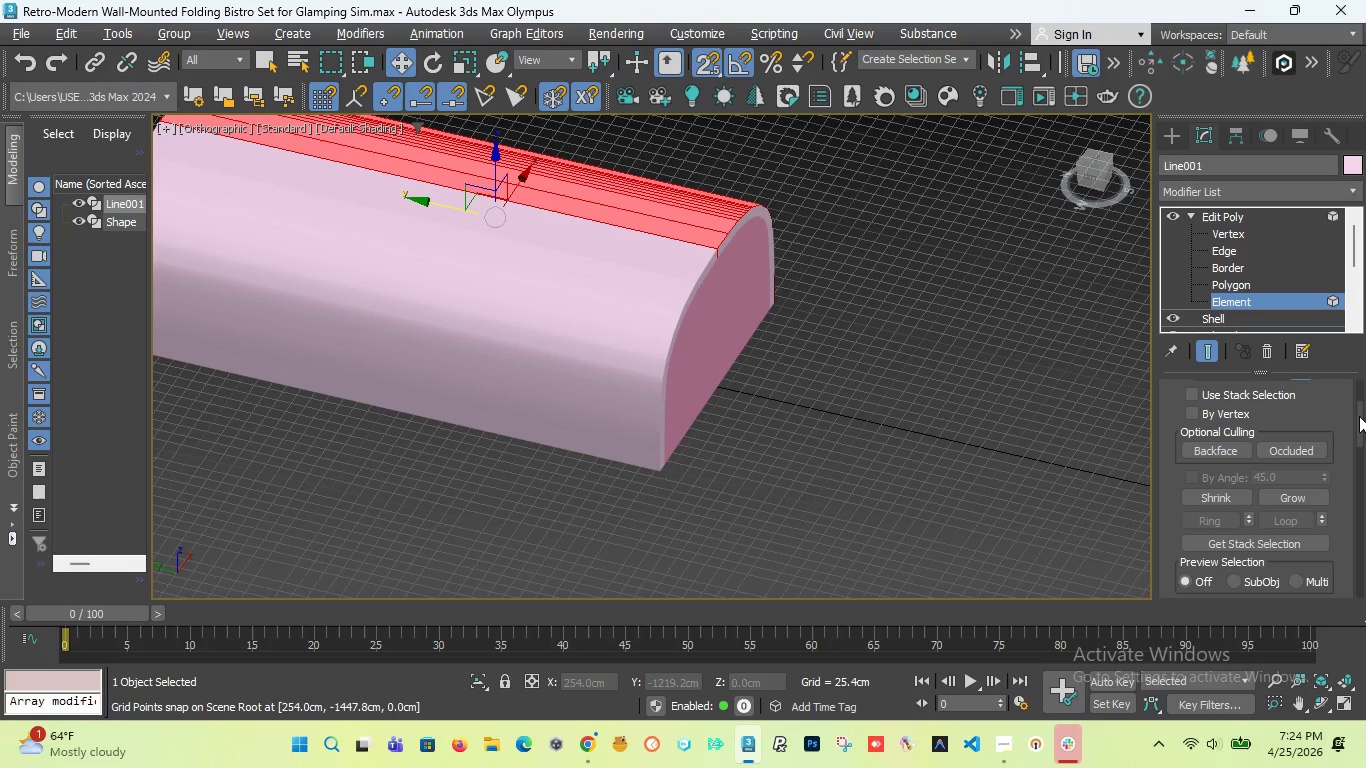 
left_click_drag(start_coordinate=[1359, 416], to_coordinate=[1362, 512])
 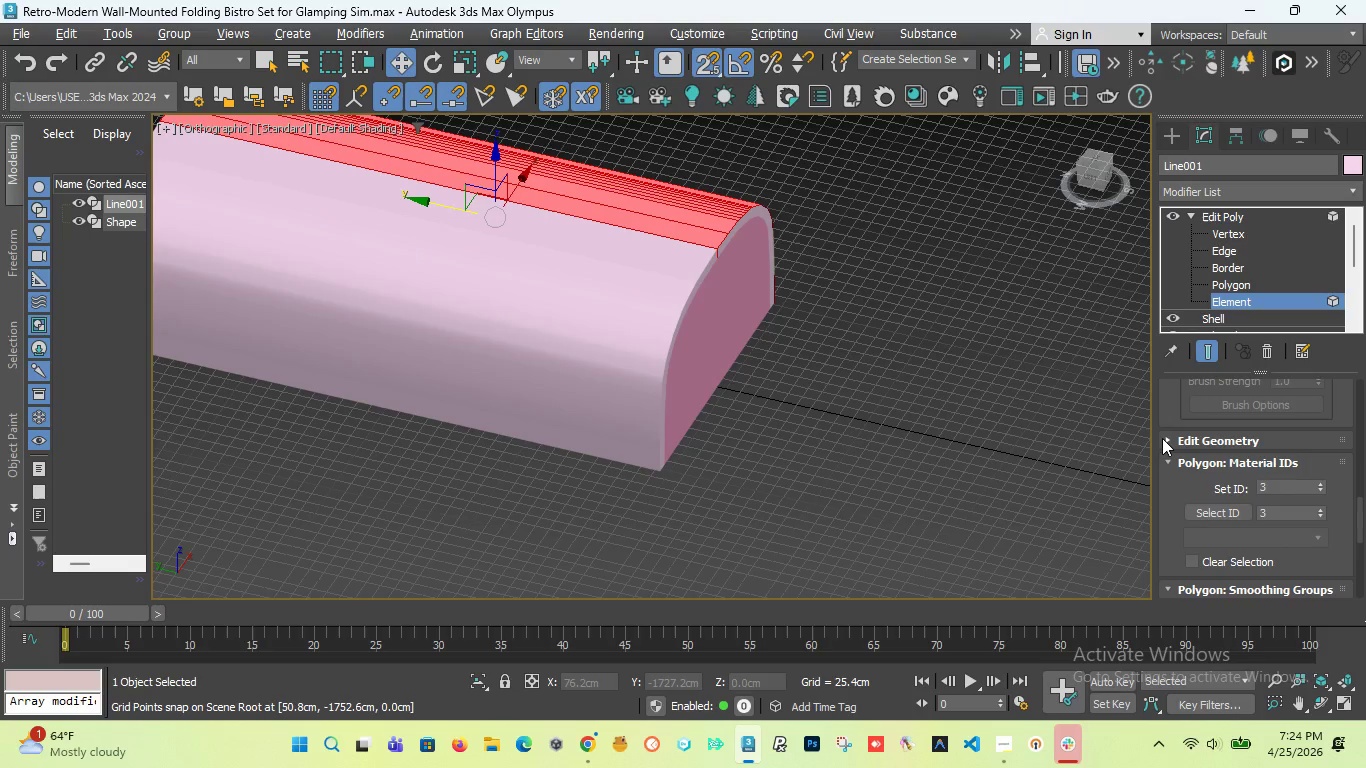 
left_click([1162, 437])
 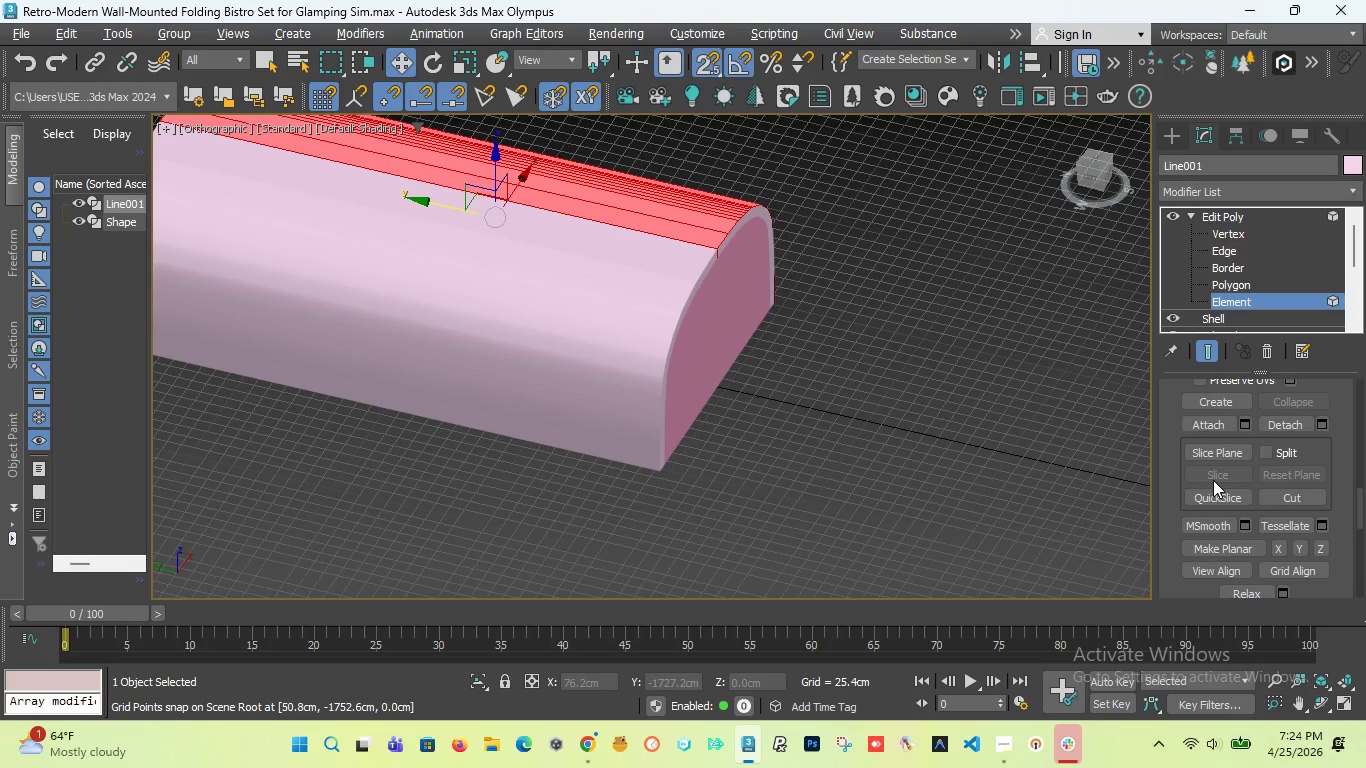 
left_click([1213, 418])
 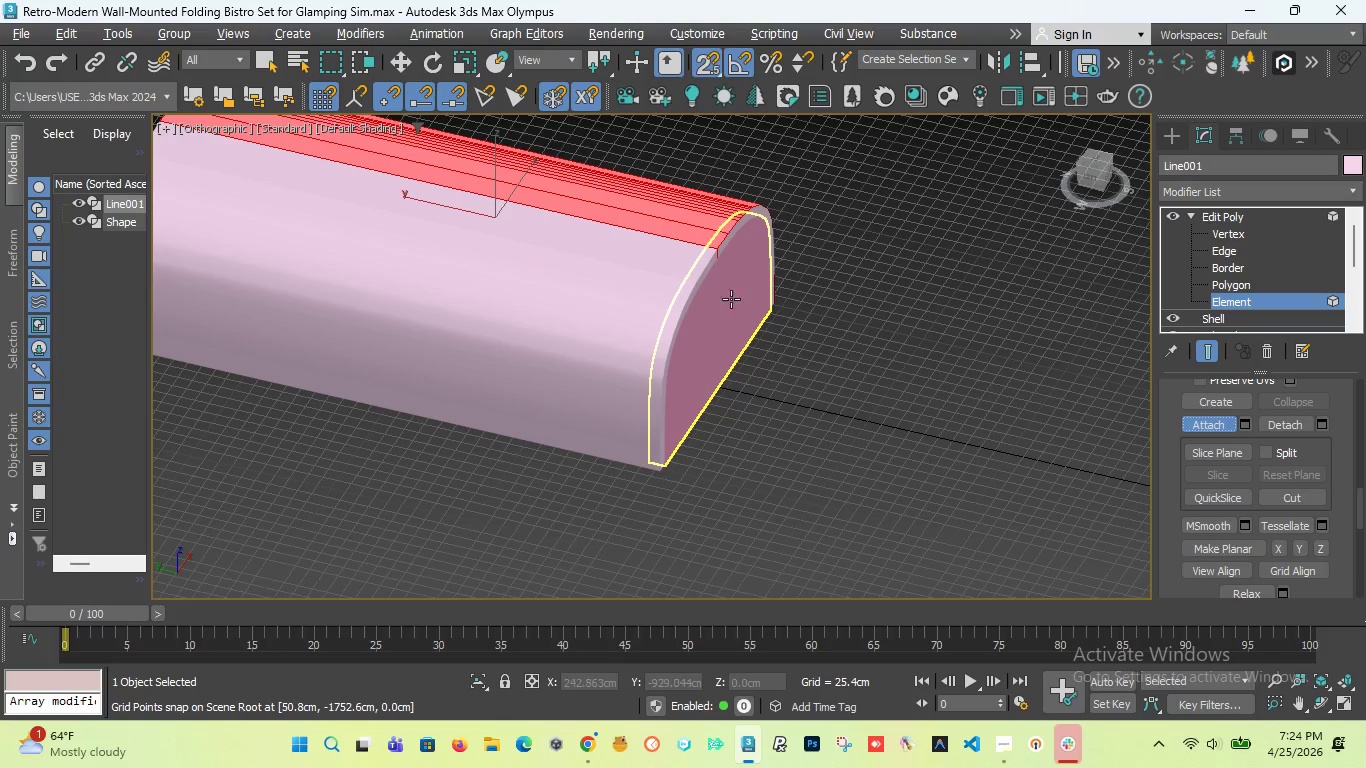 
left_click([729, 299])
 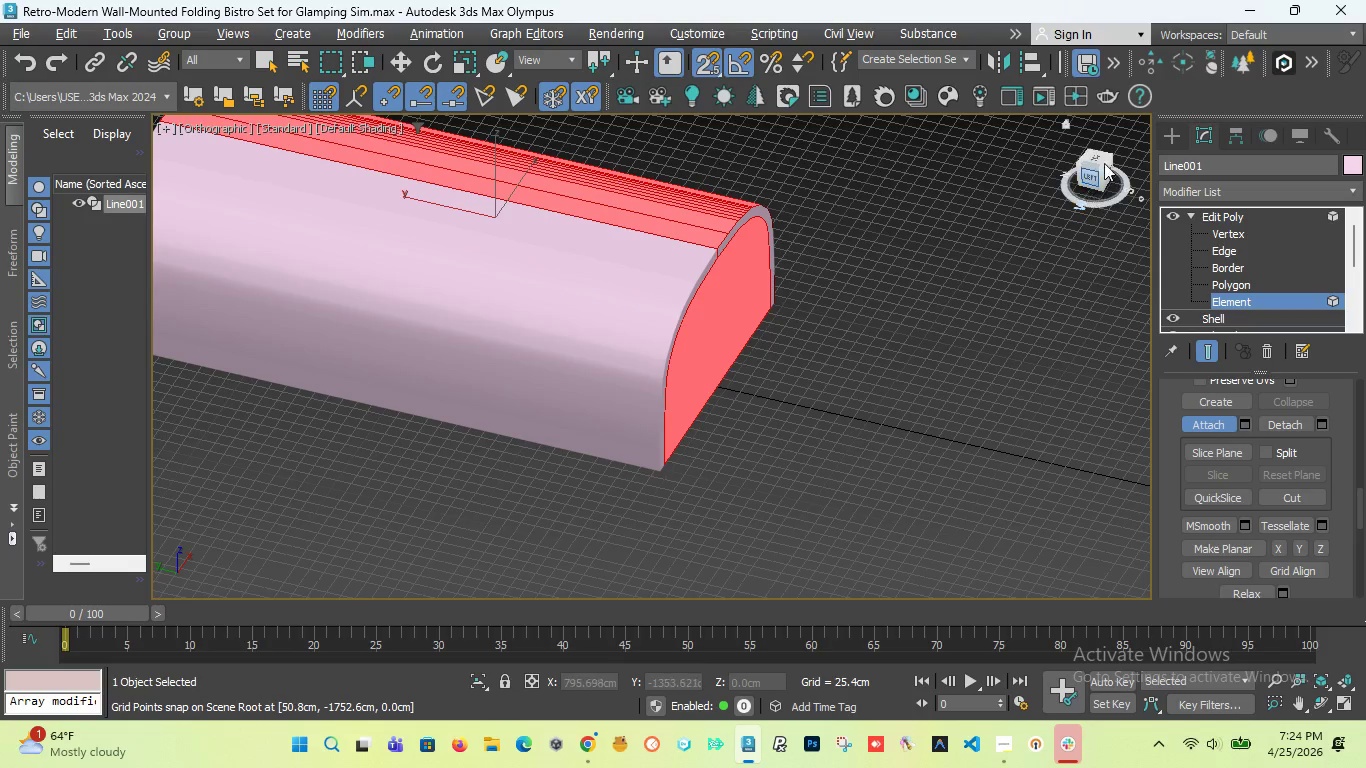 
left_click([1167, 135])
 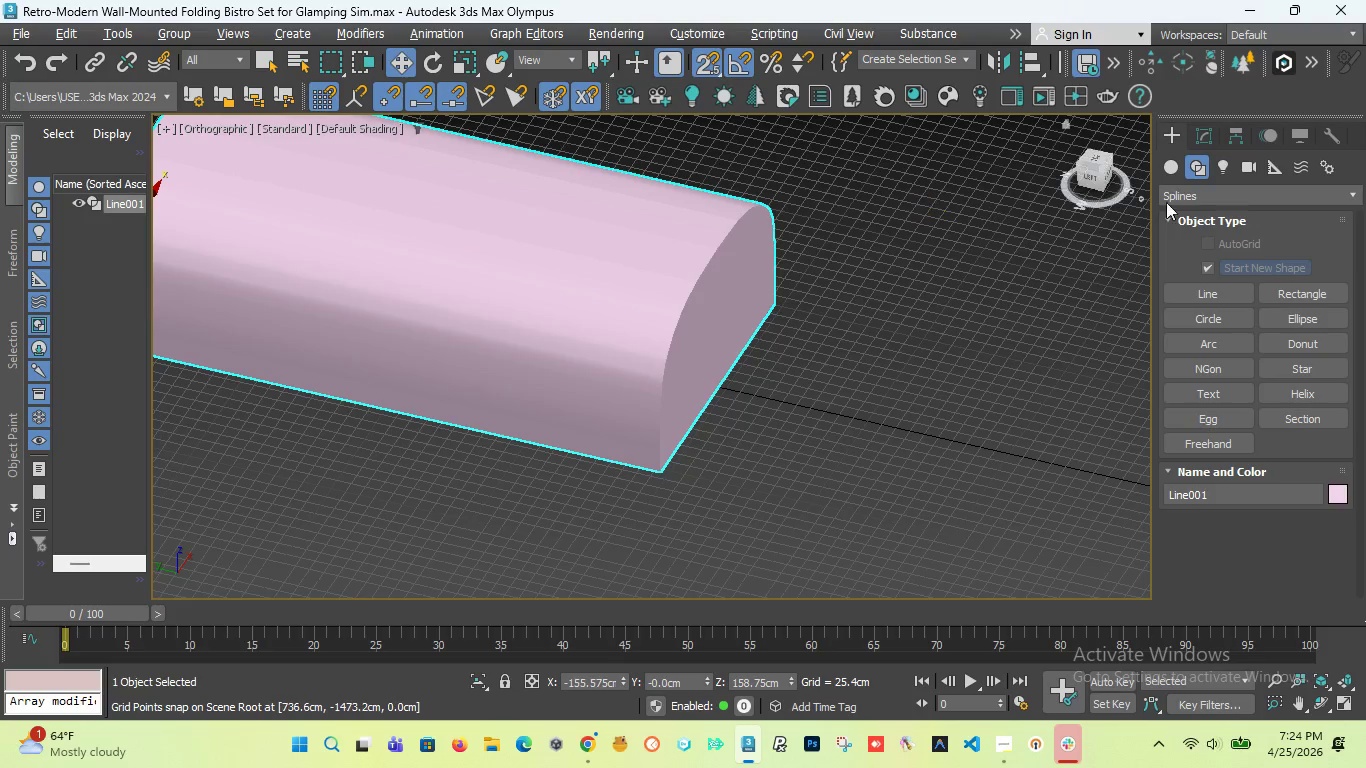 
scroll: coordinate [920, 288], scroll_direction: down, amount: 3.0
 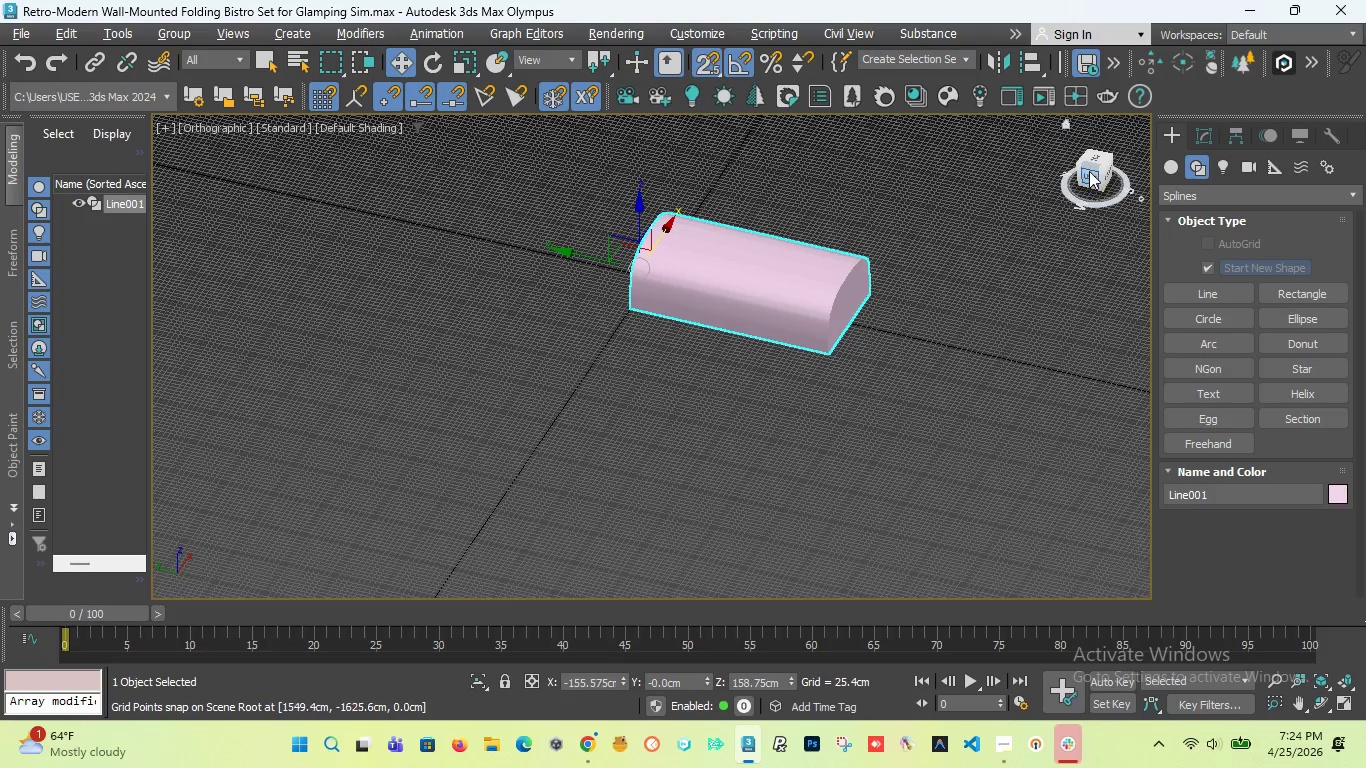 
left_click_drag(start_coordinate=[1089, 171], to_coordinate=[285, 148])
 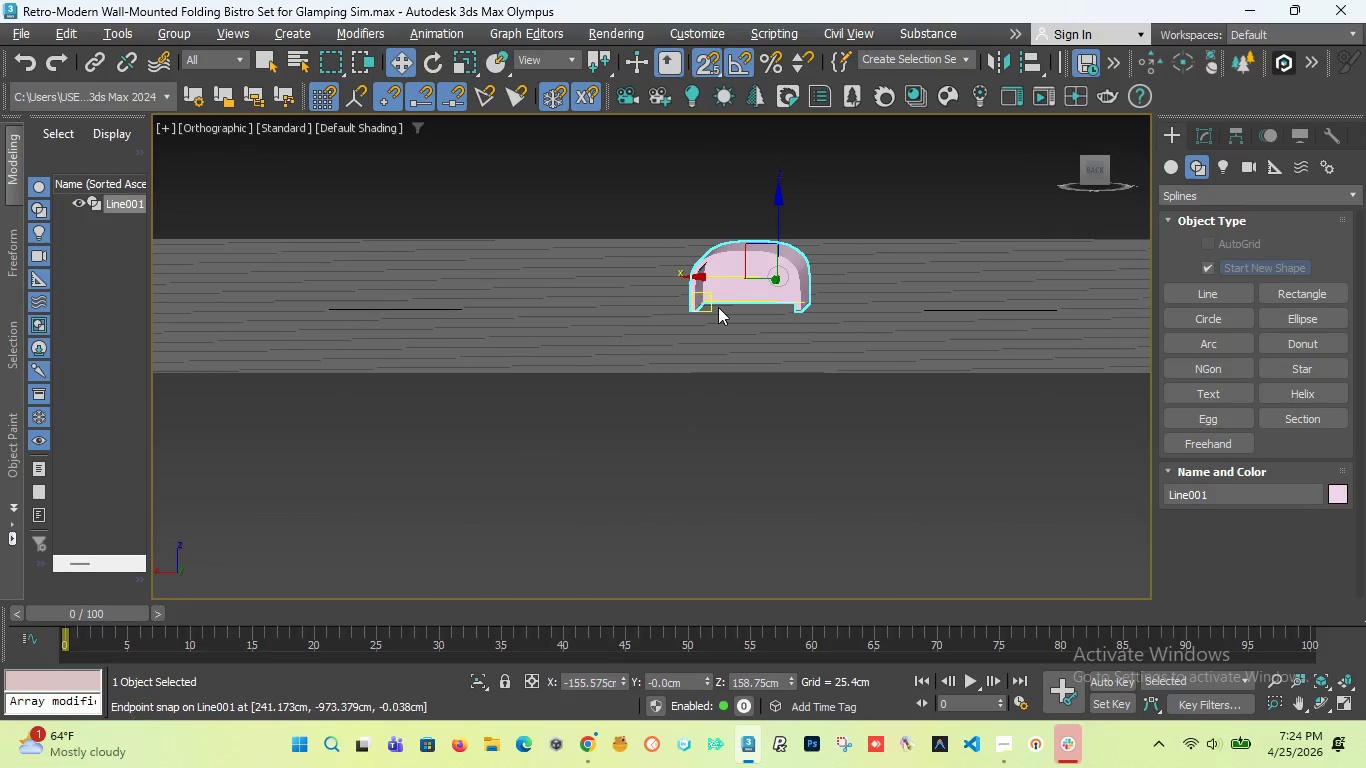 
scroll: coordinate [740, 291], scroll_direction: up, amount: 7.0
 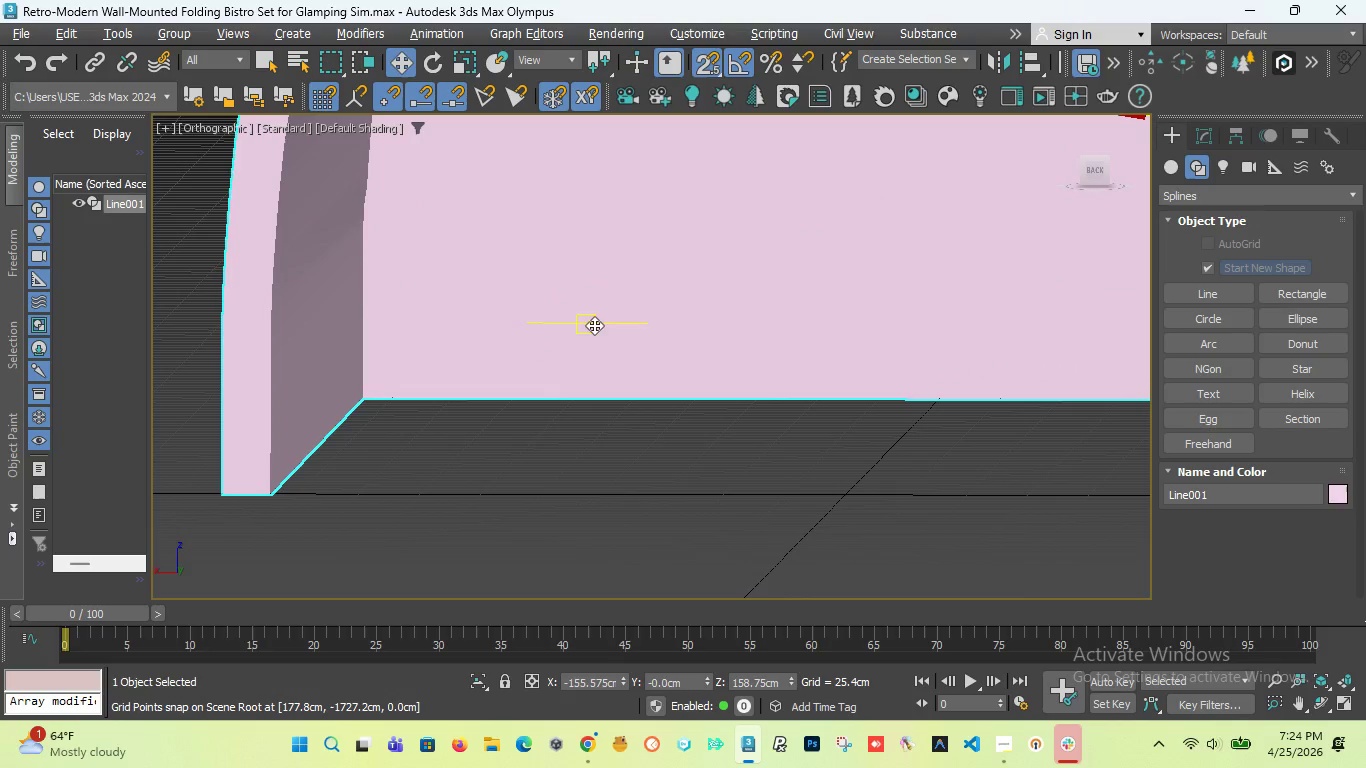 
scroll: coordinate [698, 325], scroll_direction: down, amount: 5.0
 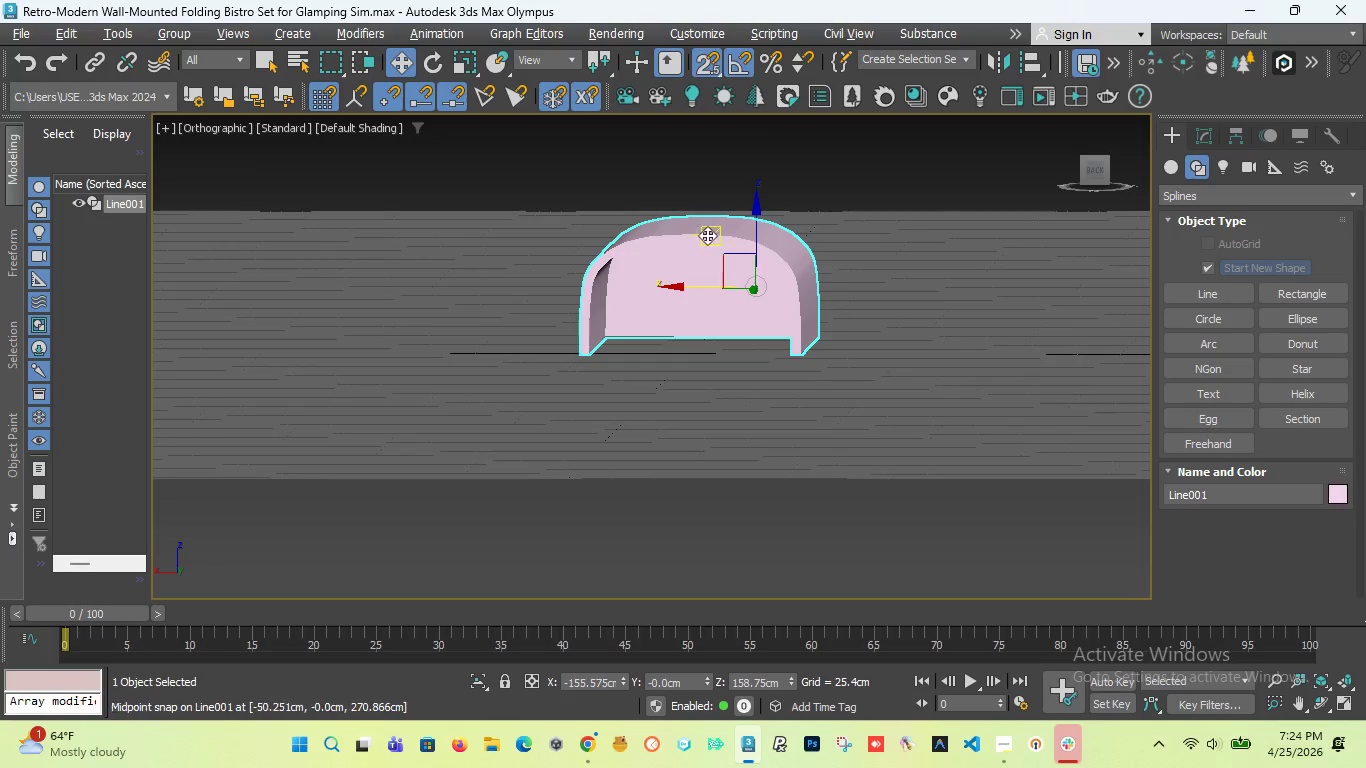 
scroll: coordinate [707, 235], scroll_direction: up, amount: 2.0
 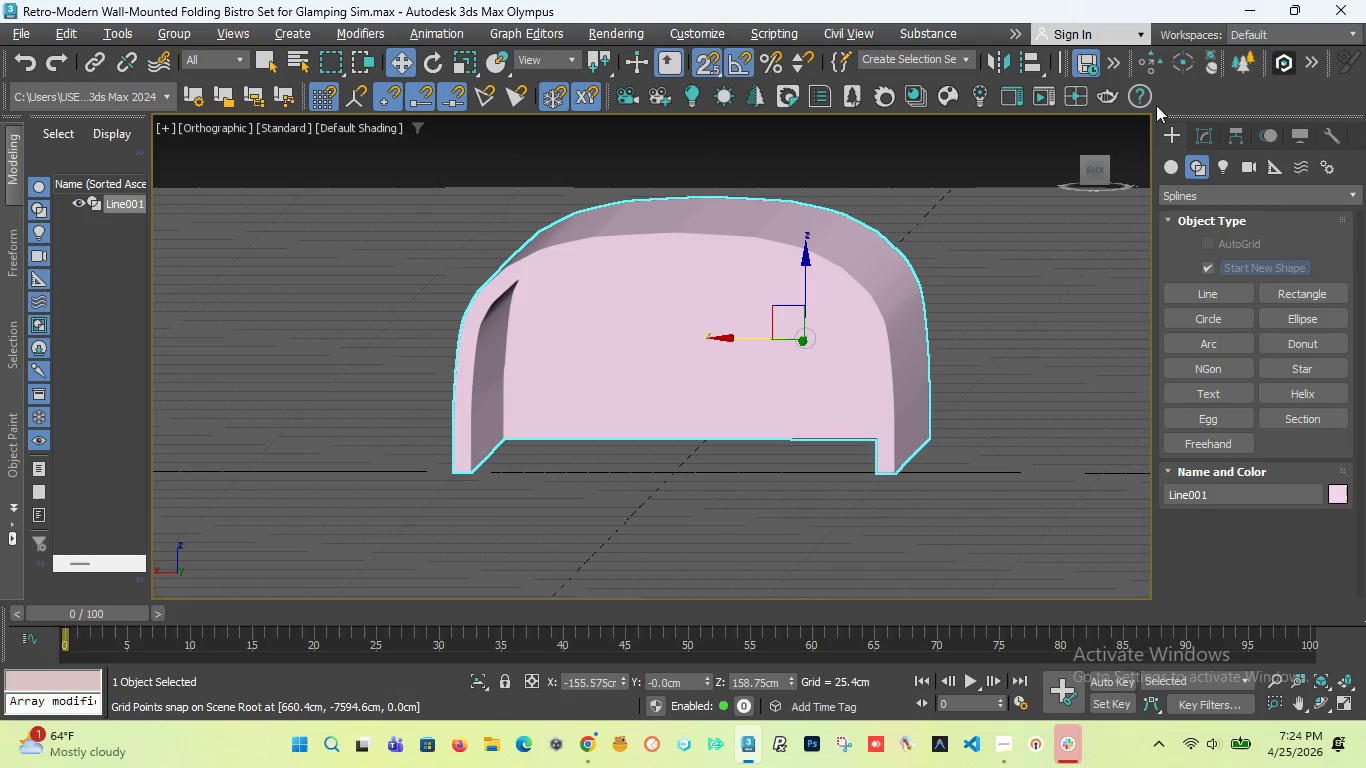 
left_click_drag(start_coordinate=[1095, 164], to_coordinate=[1127, 172])
 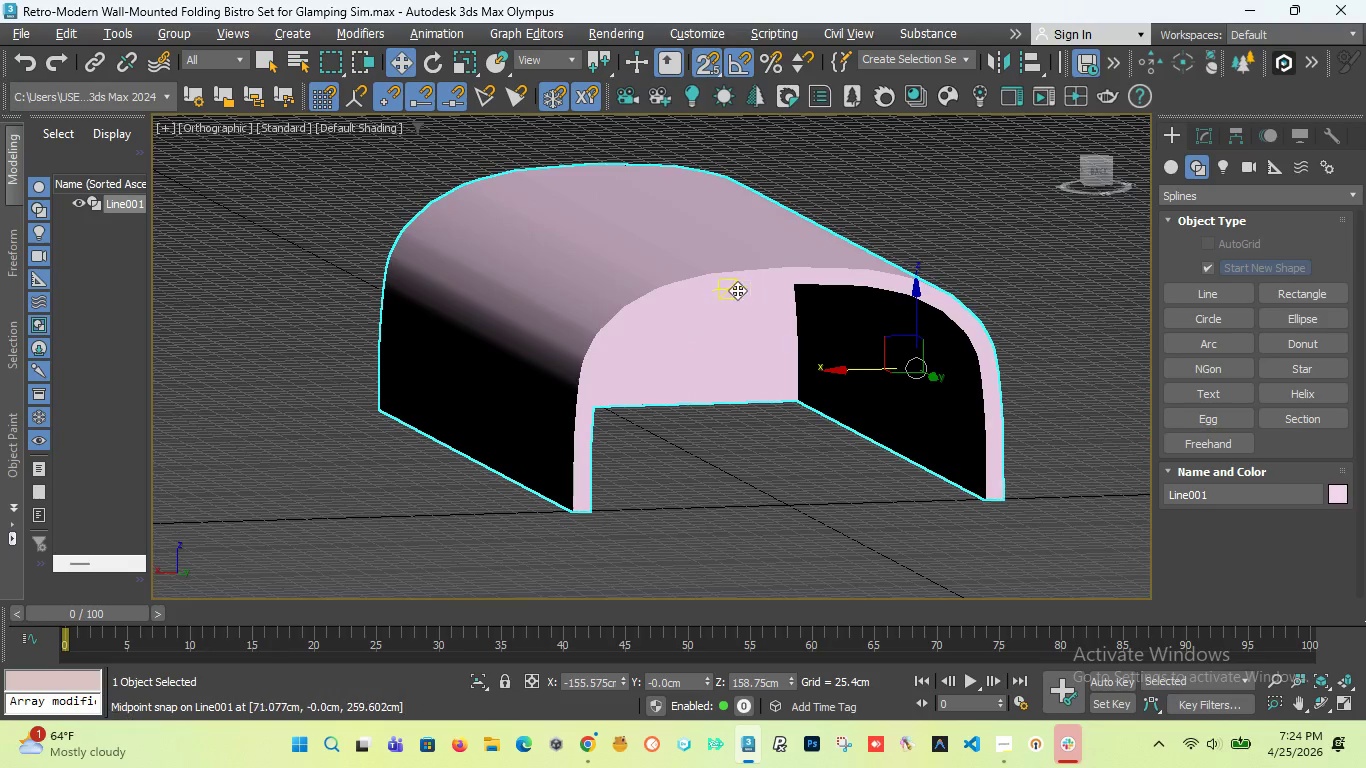 
scroll: coordinate [694, 338], scroll_direction: down, amount: 1.0
 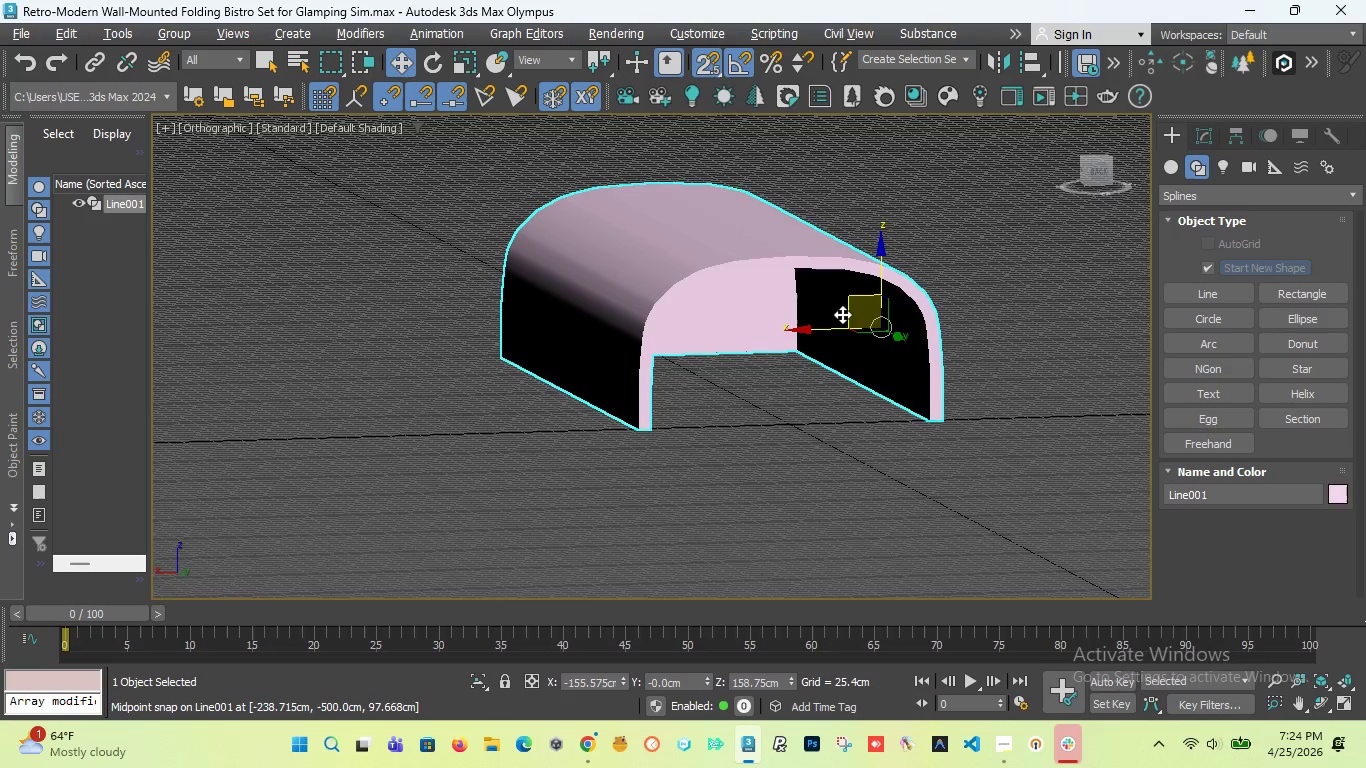 
scroll: coordinate [842, 314], scroll_direction: up, amount: 1.0
 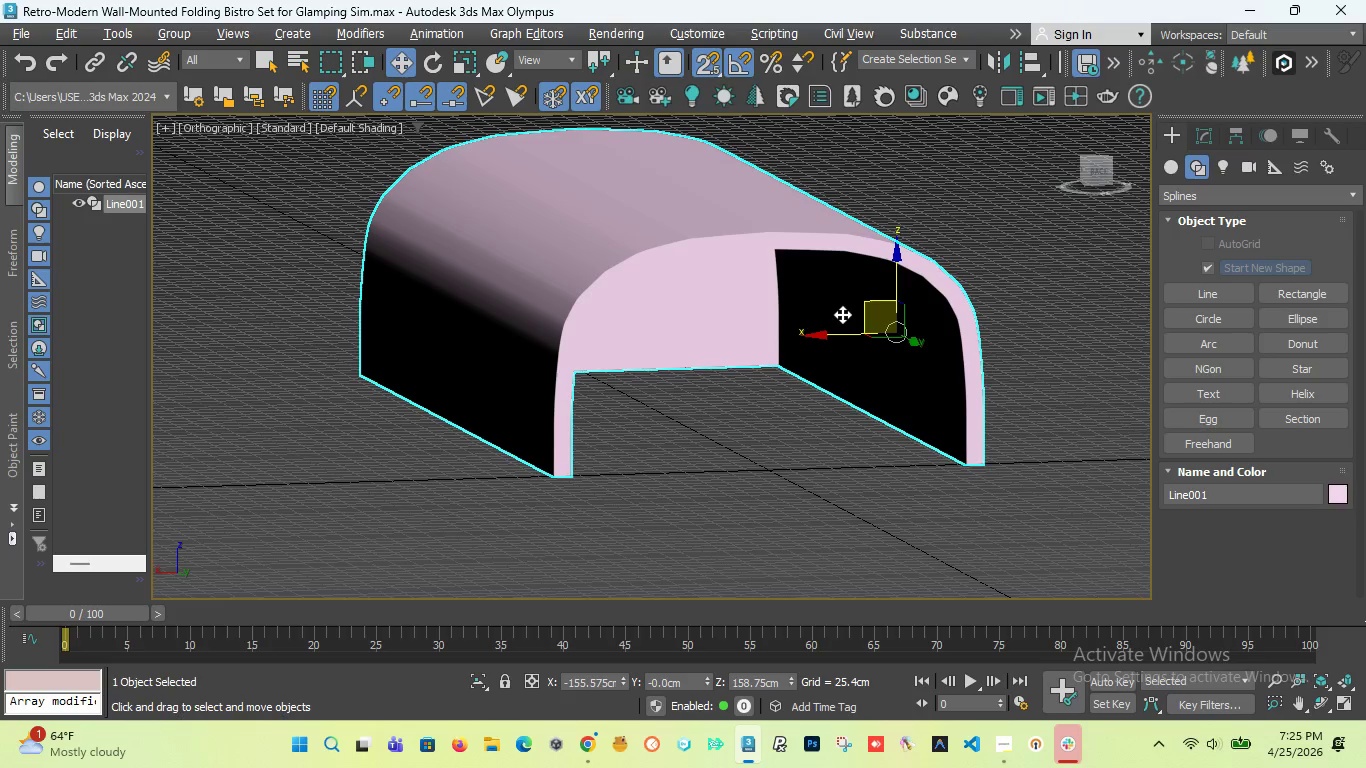 
scroll: coordinate [783, 347], scroll_direction: down, amount: 2.0
 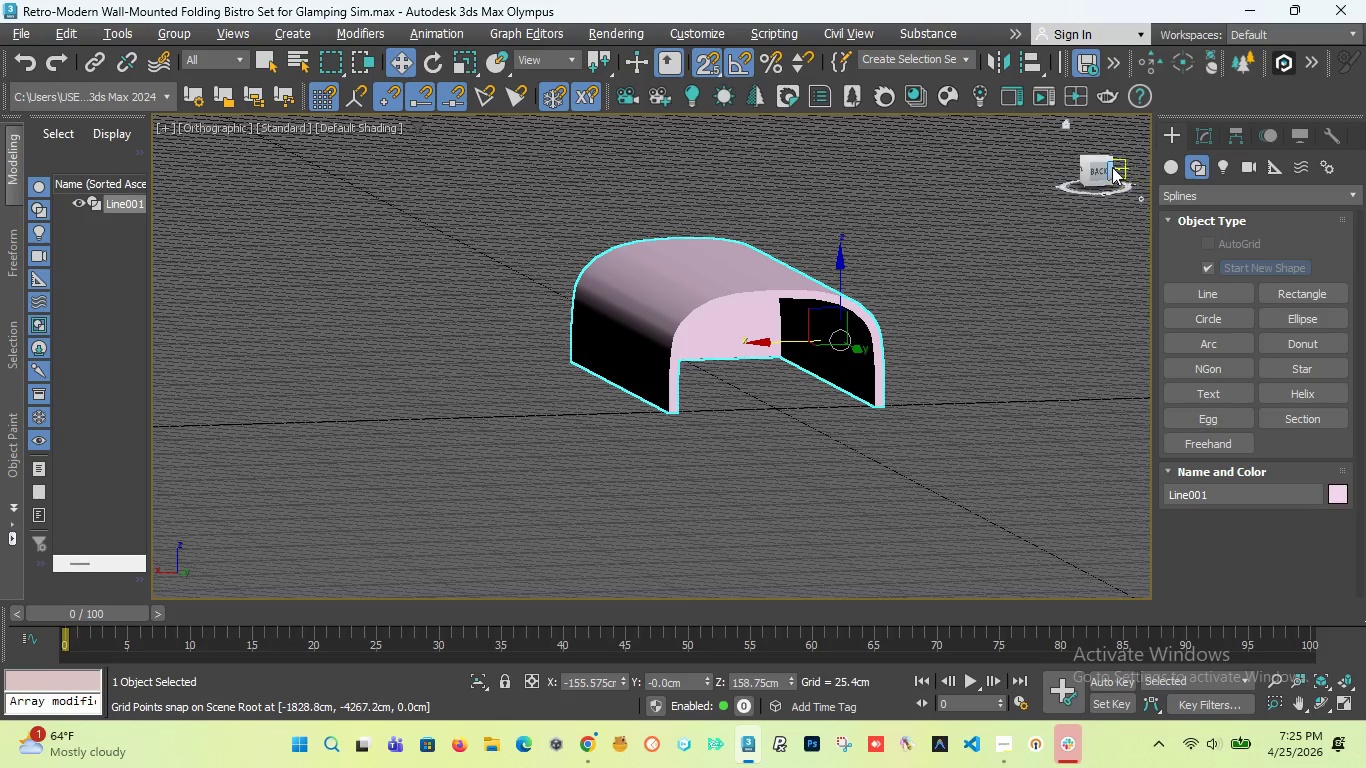 
left_click_drag(start_coordinate=[1107, 166], to_coordinate=[1082, 164])
 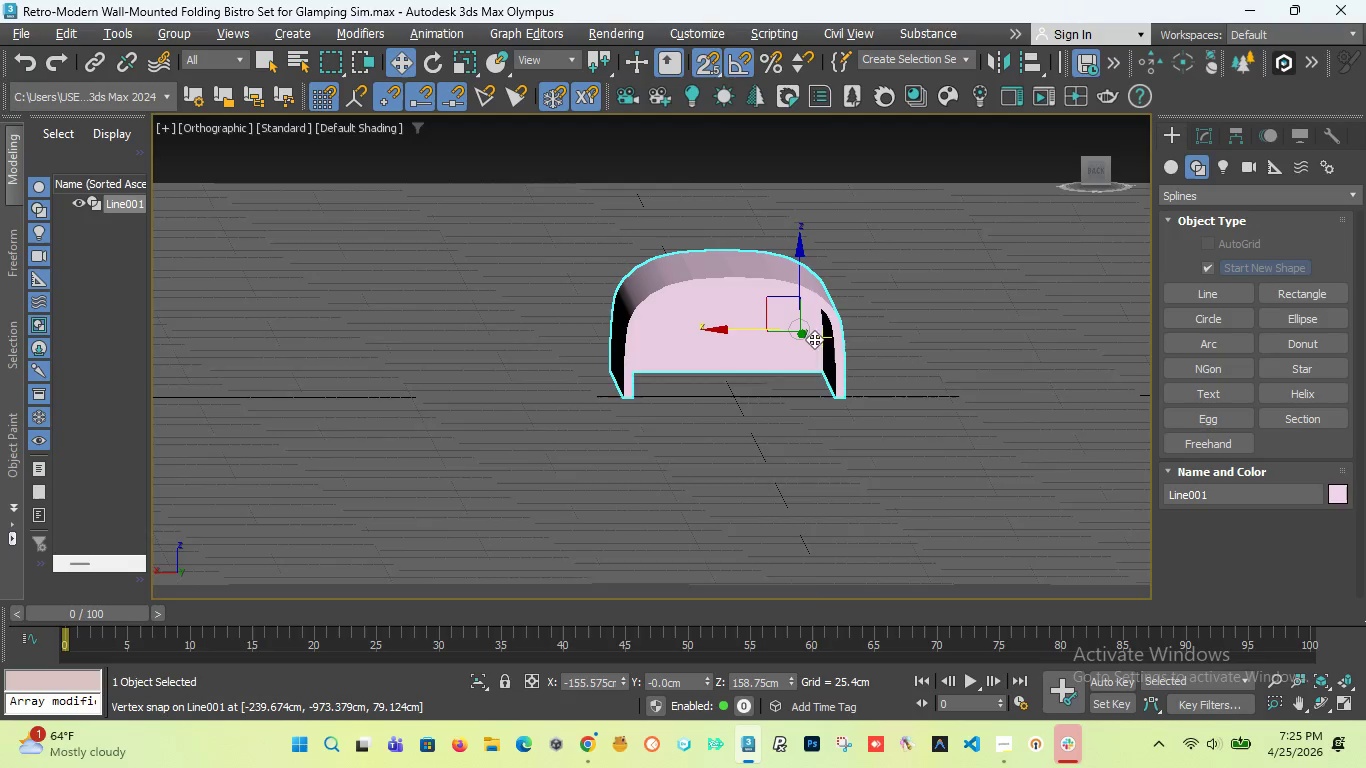 
scroll: coordinate [814, 339], scroll_direction: up, amount: 1.0
 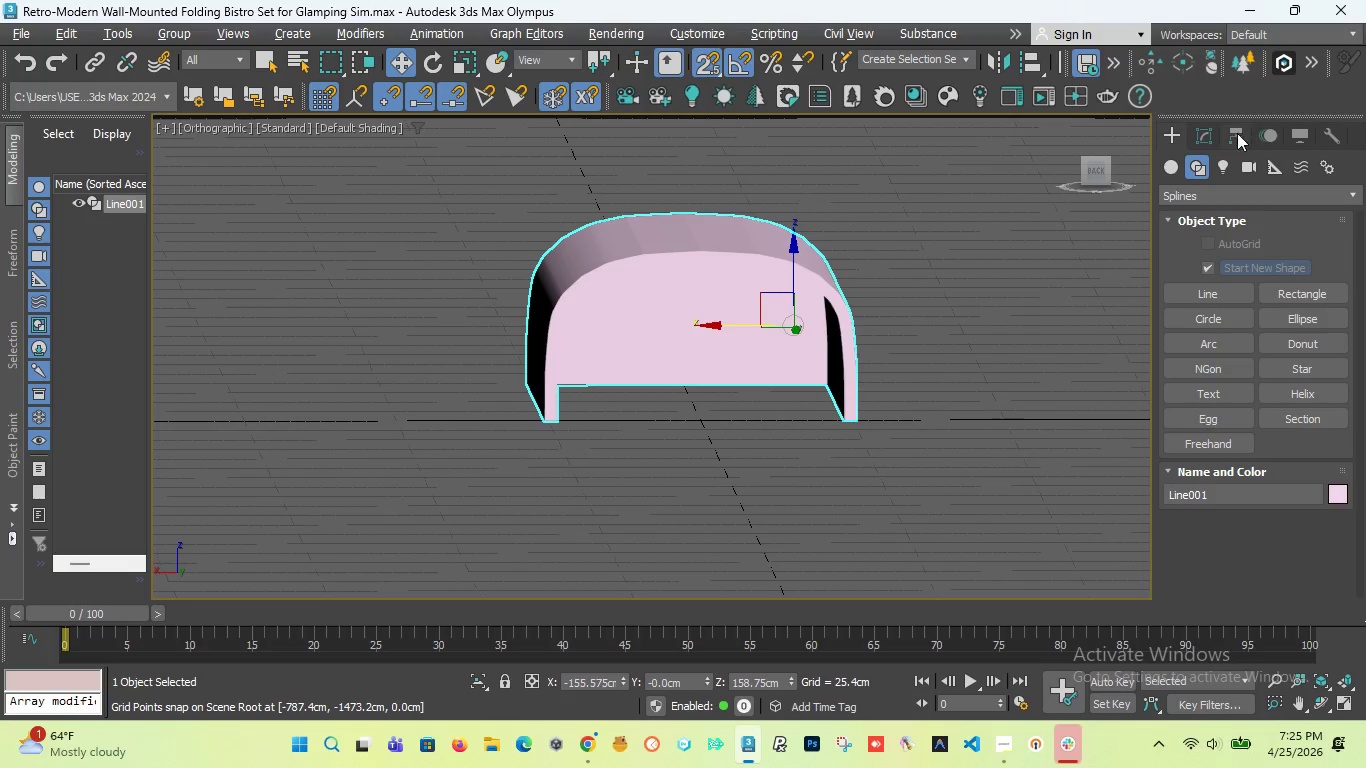 
left_click([1211, 137])
 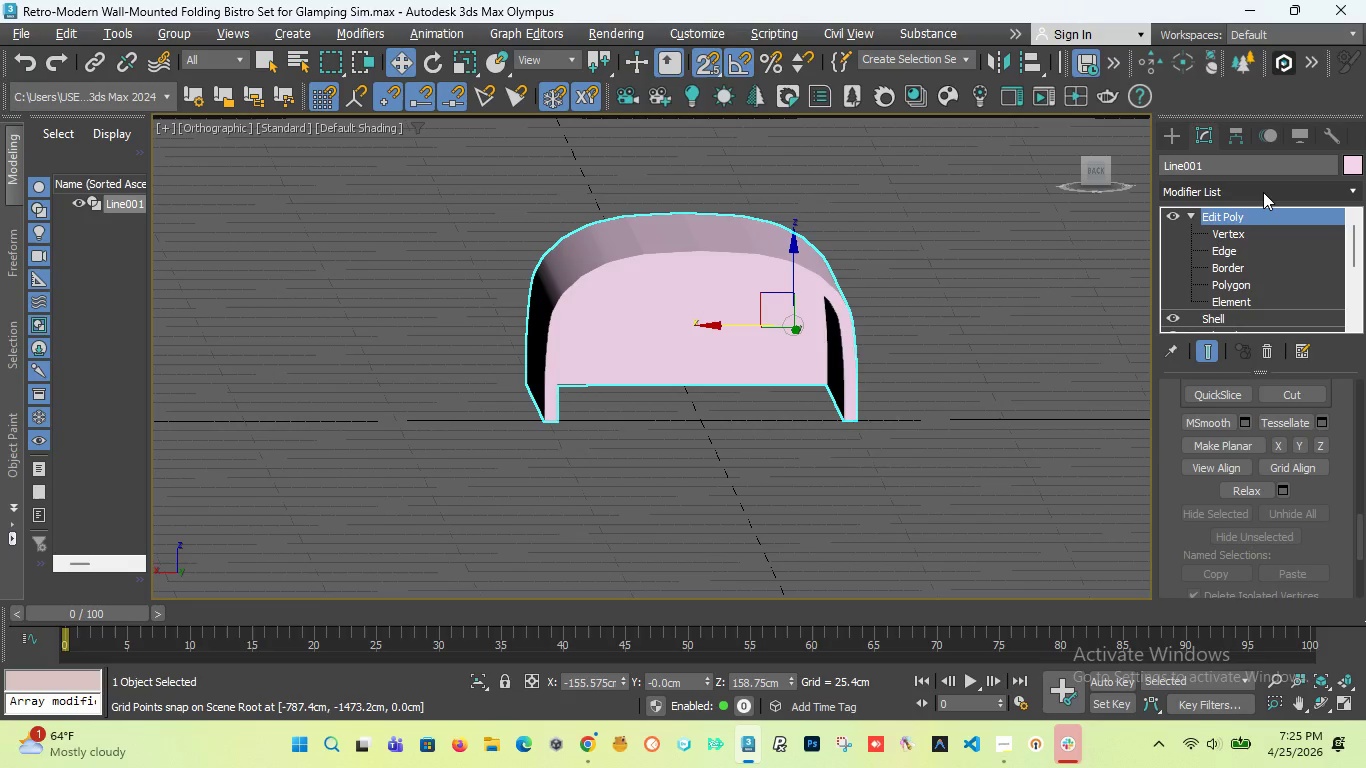 
left_click([1263, 192])
 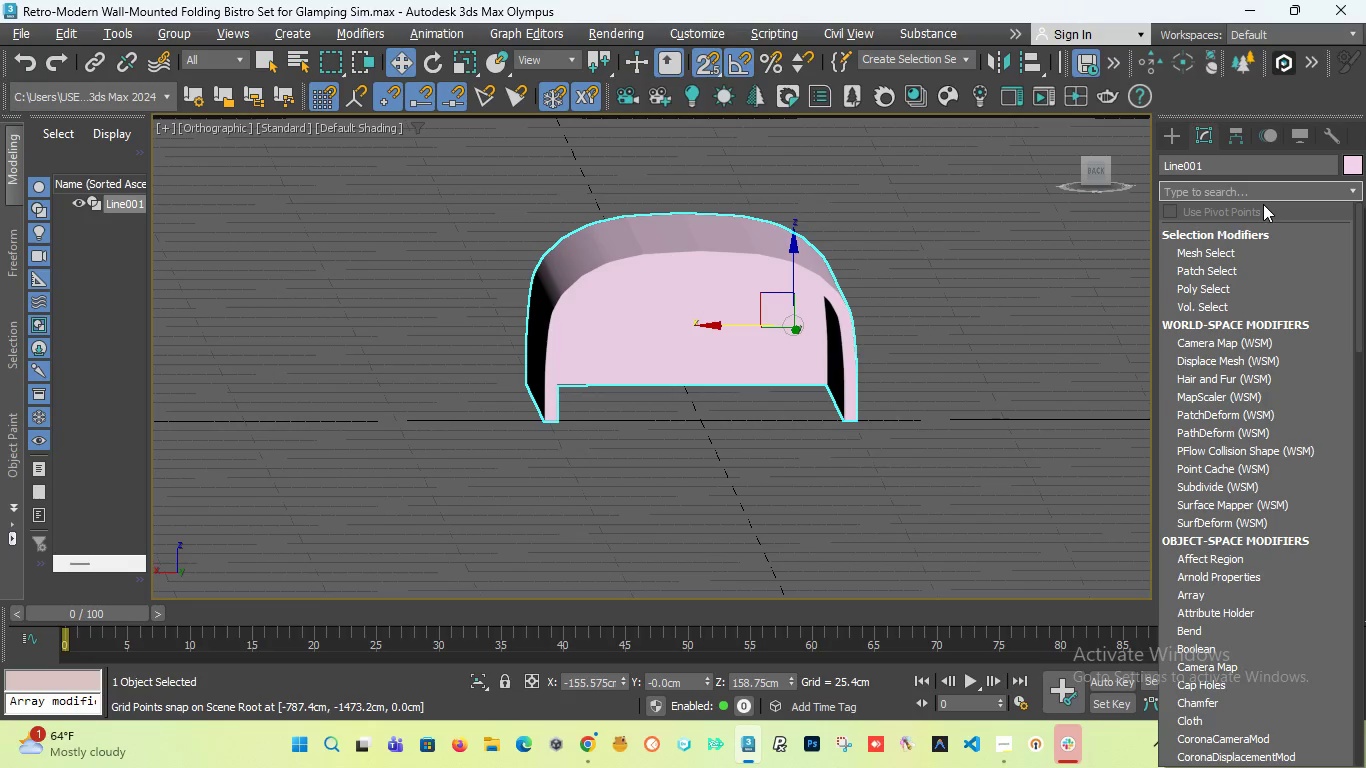 
type(mes)
 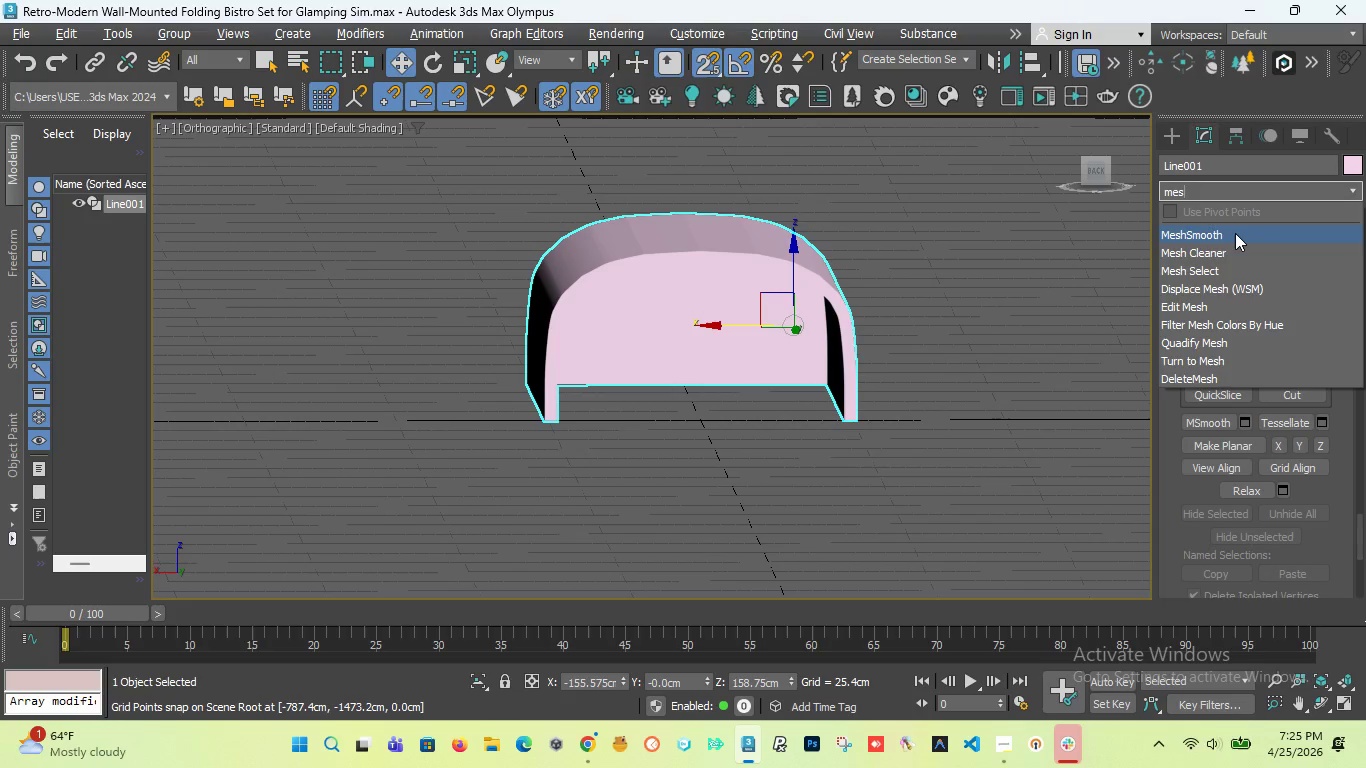 
left_click([1235, 233])
 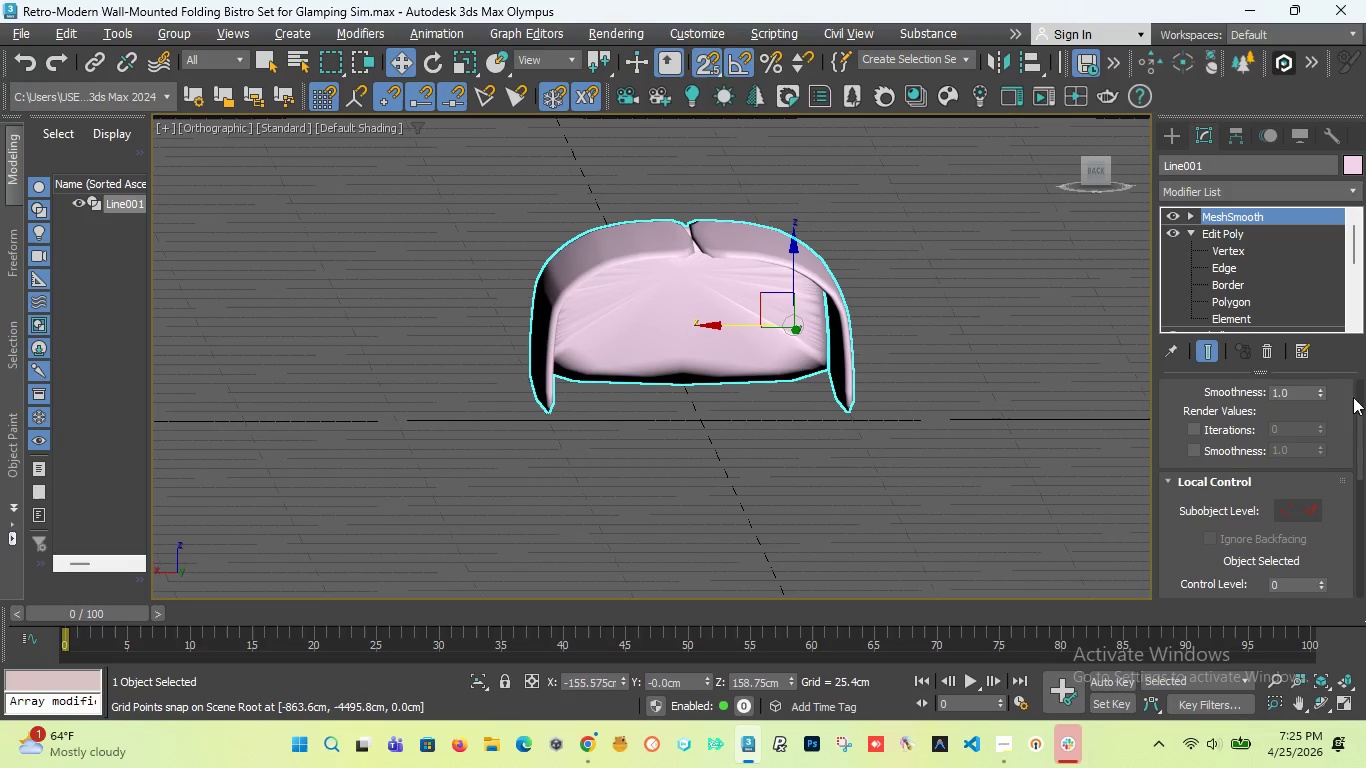 
left_click_drag(start_coordinate=[1357, 439], to_coordinate=[1365, 450])
 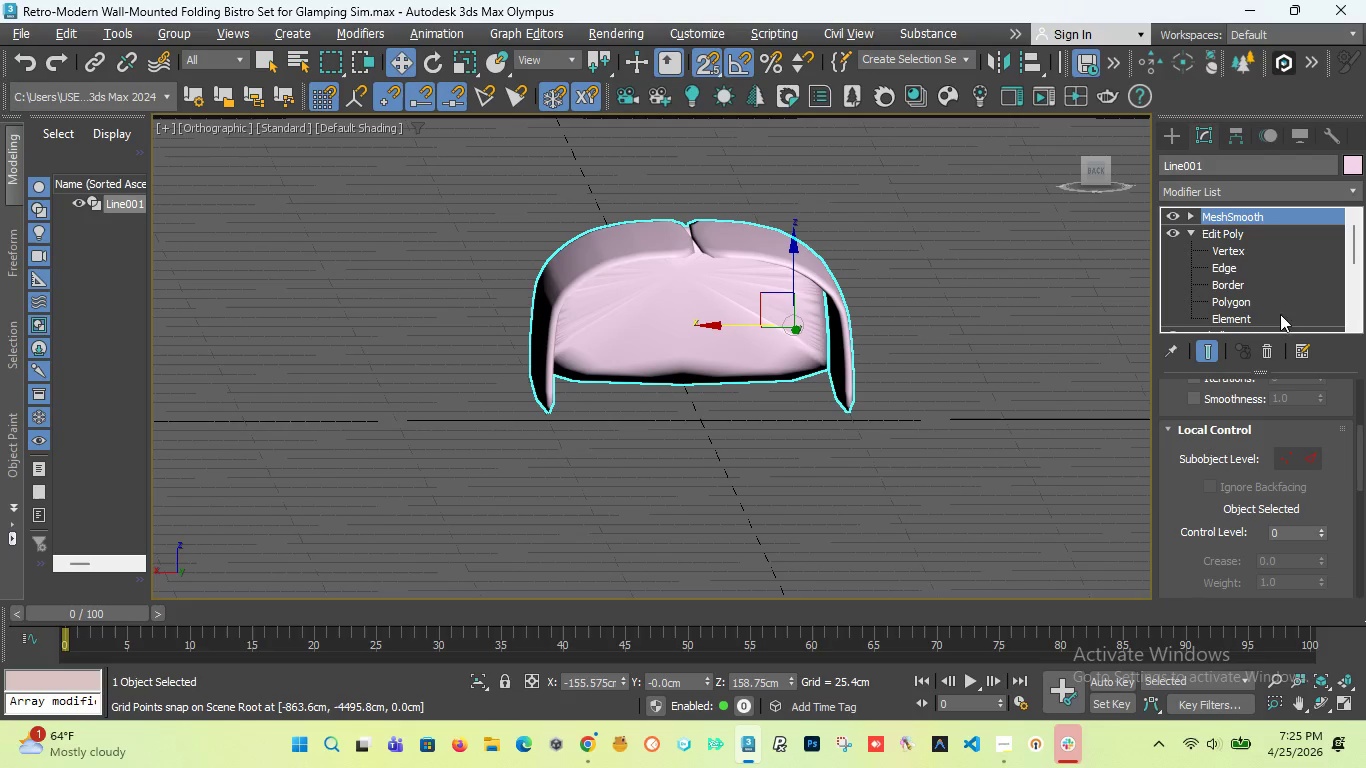 
left_click([1263, 343])
 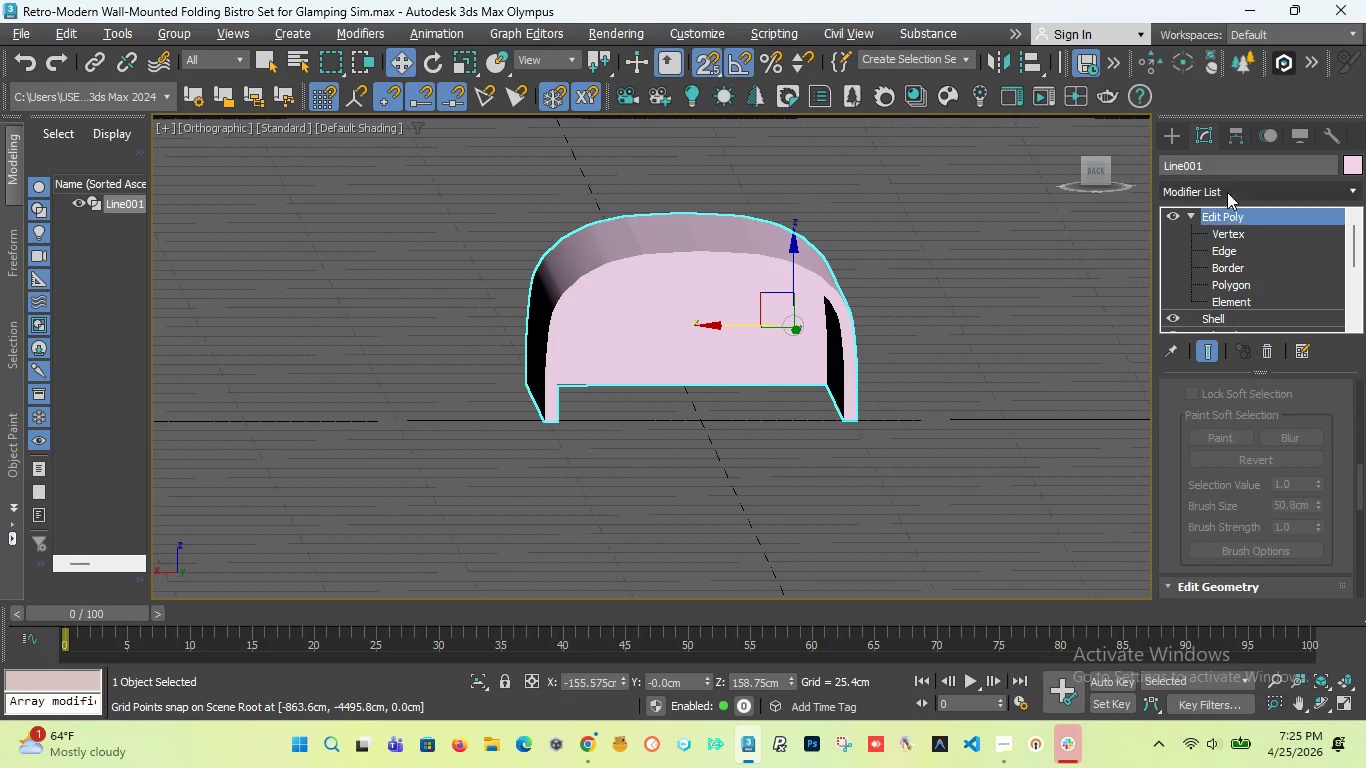 
left_click([1227, 192])
 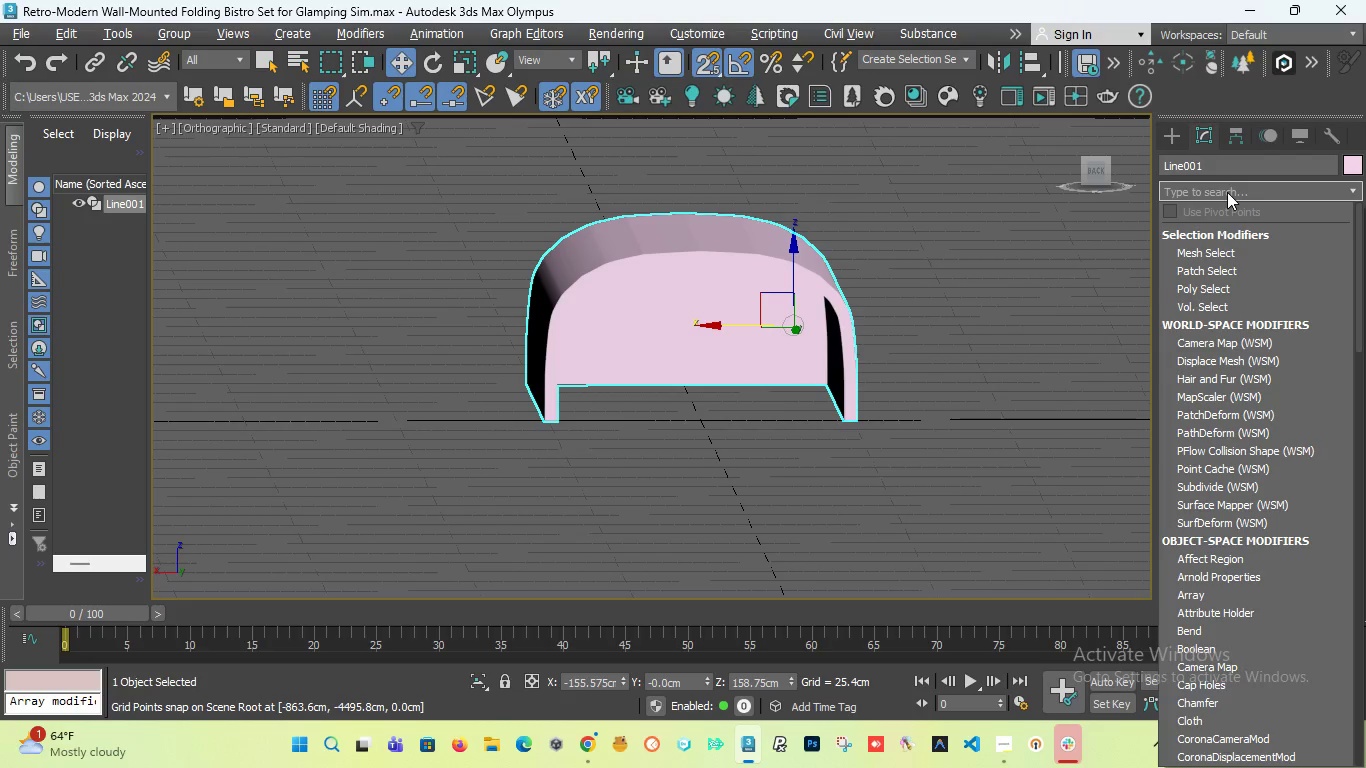 
type(smo)
 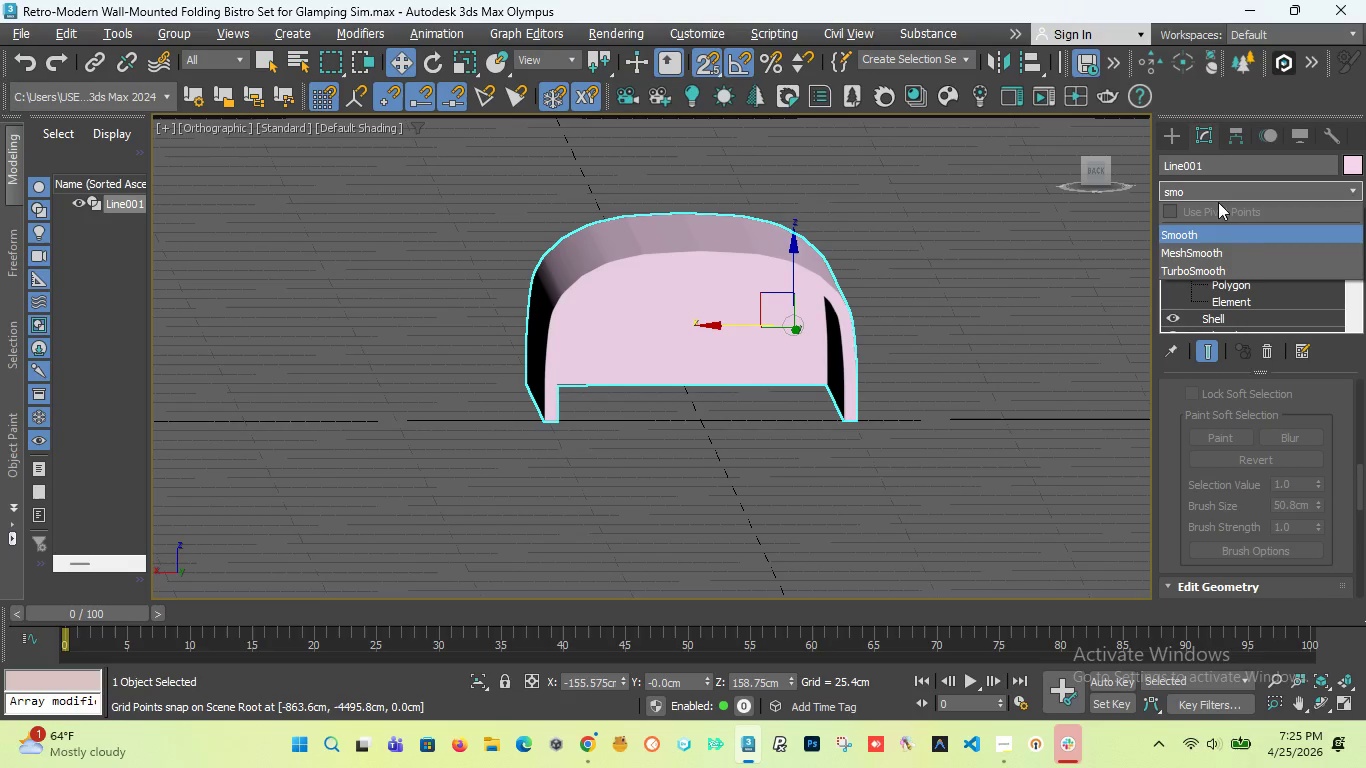 
left_click([1205, 229])
 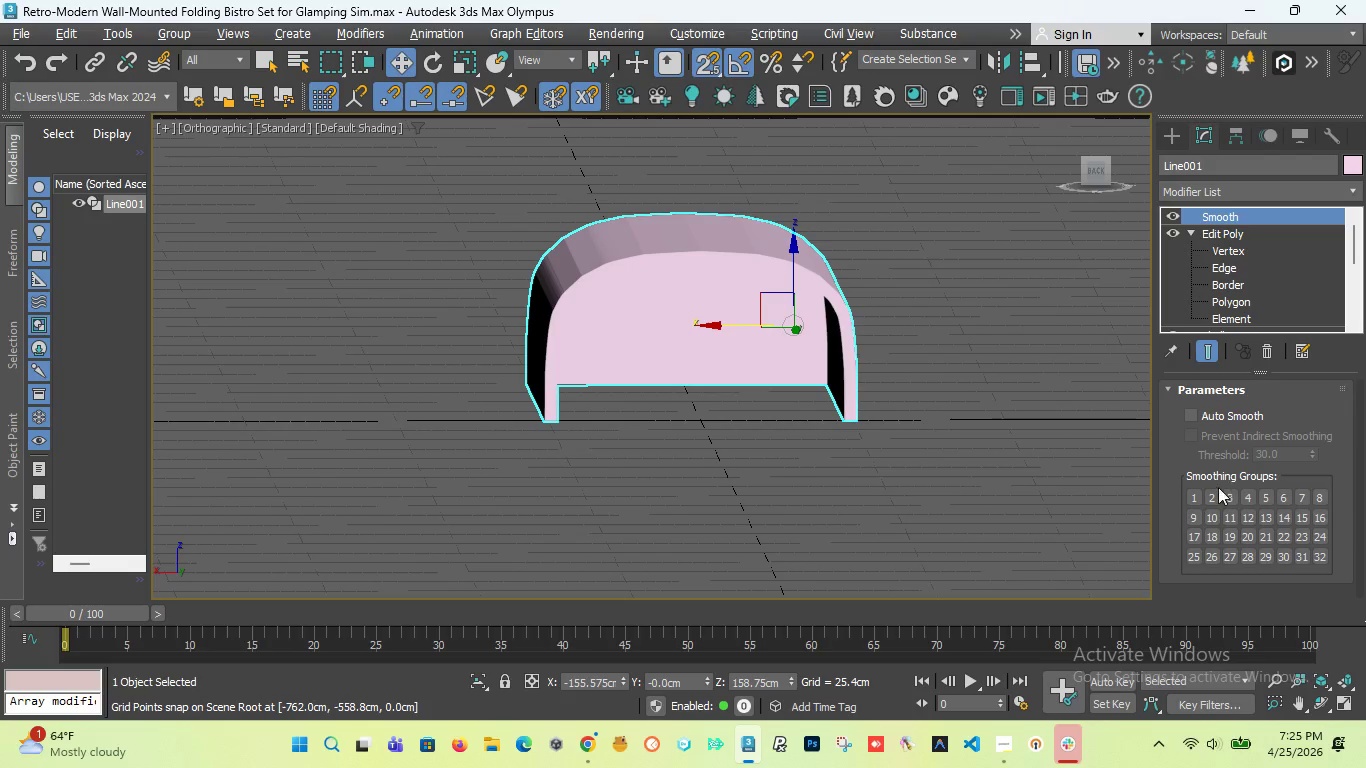 
left_click([1207, 498])
 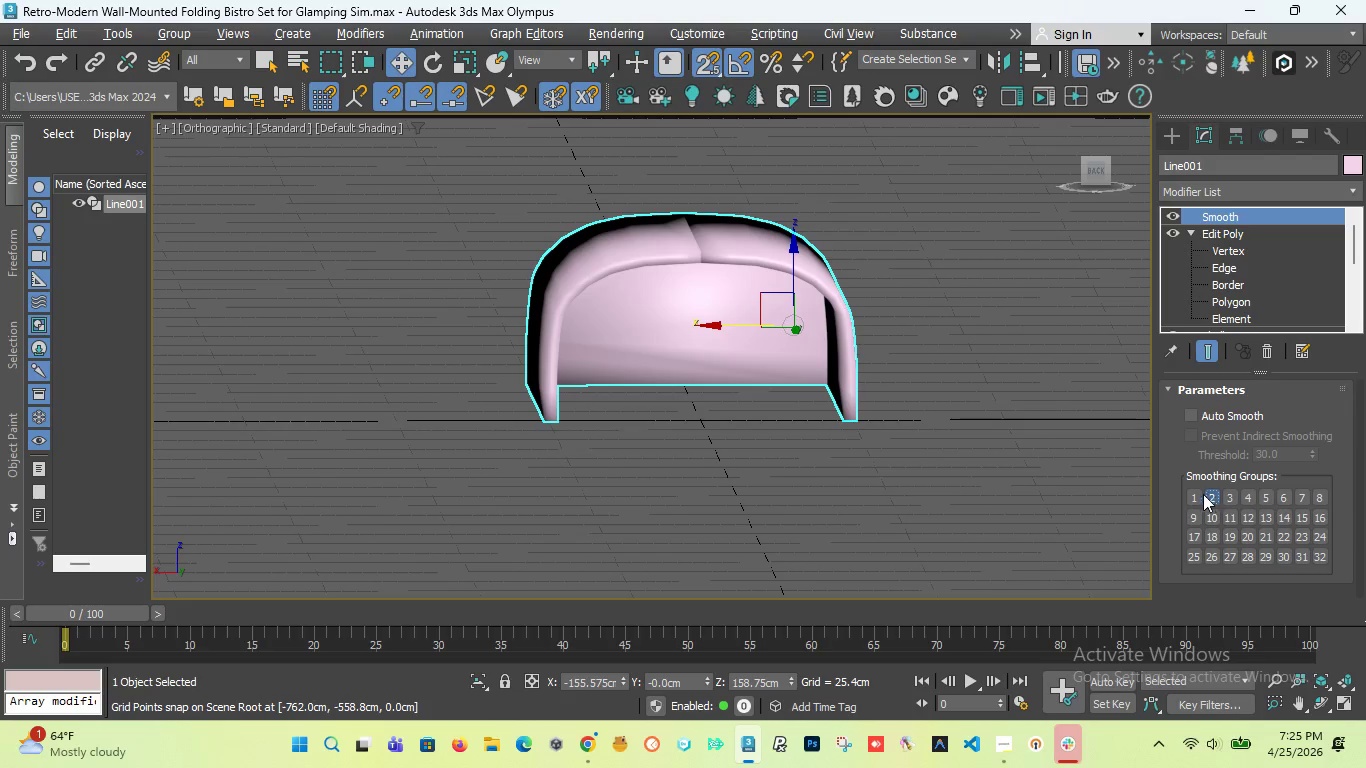 
left_click([1198, 494])
 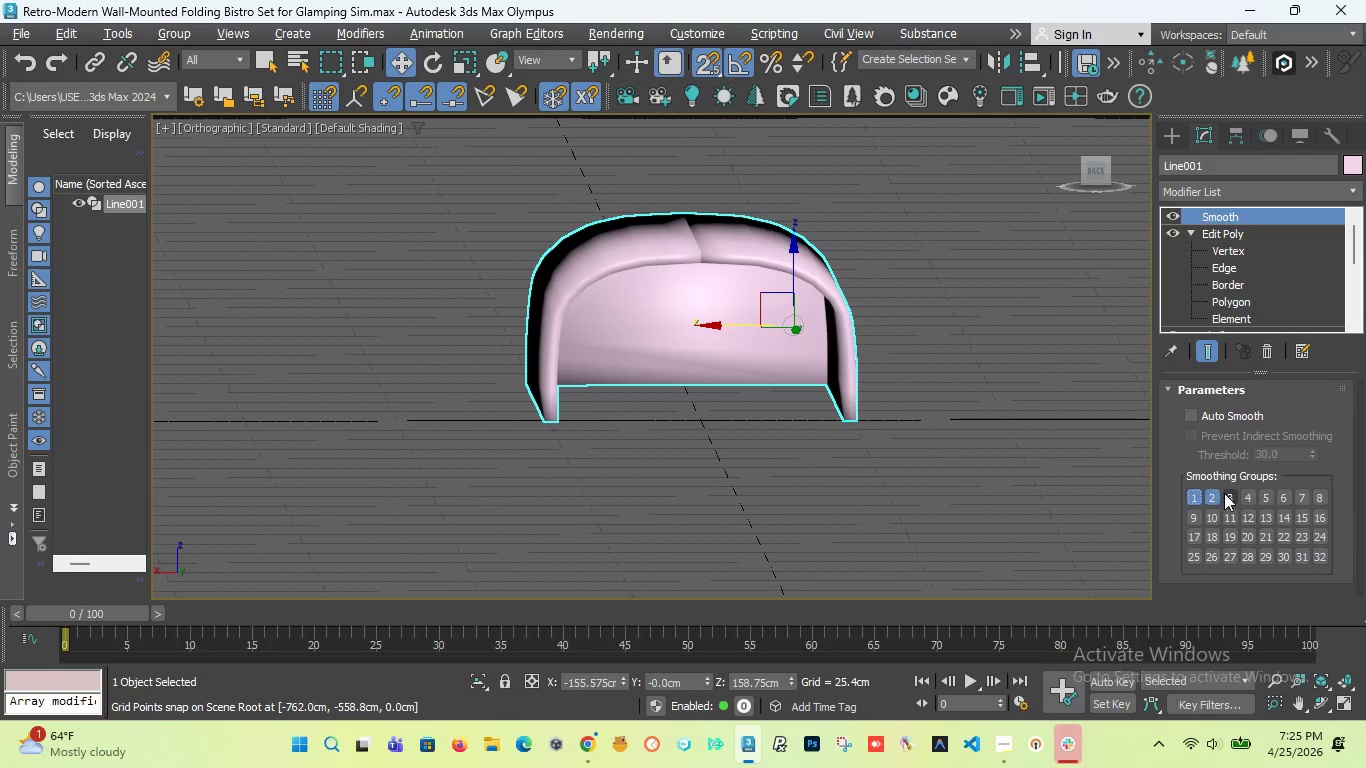 
left_click([1225, 493])
 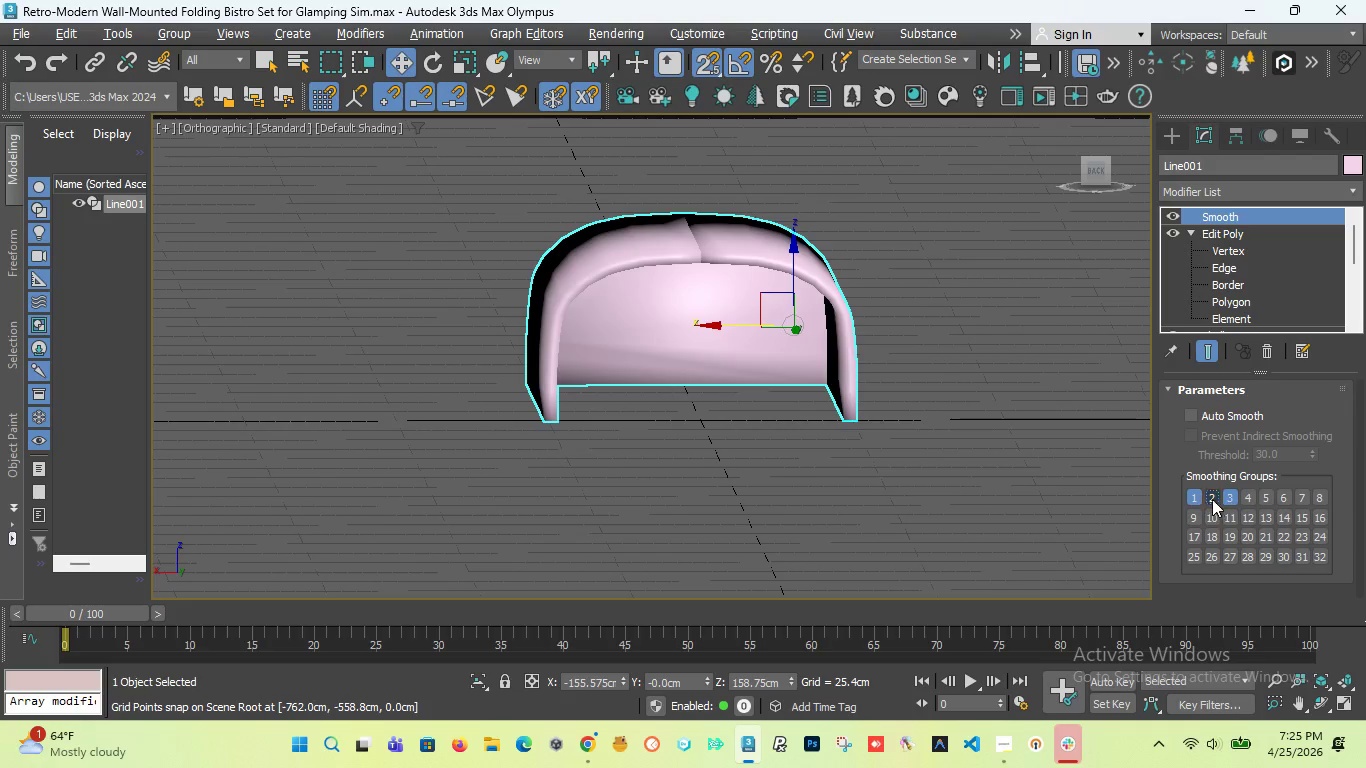 
double_click([1200, 499])
 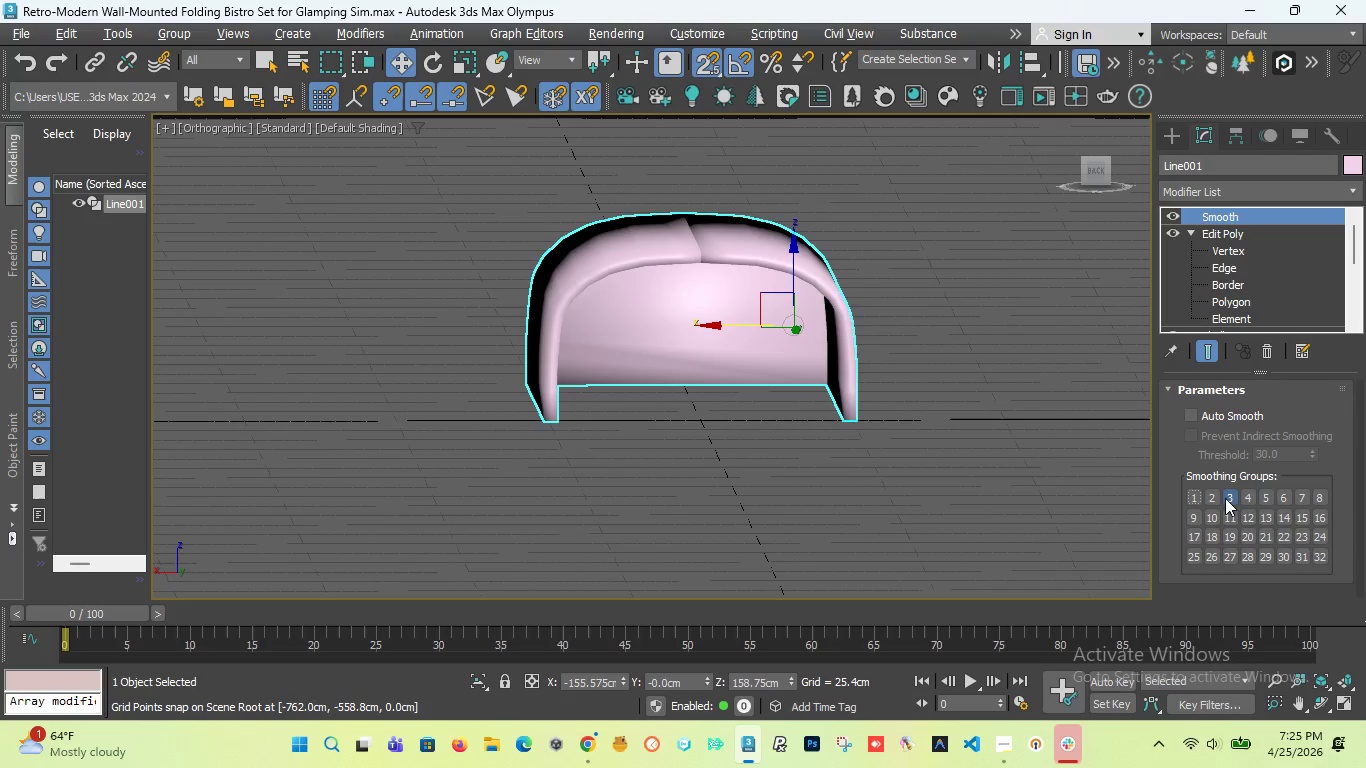 
left_click([1226, 498])
 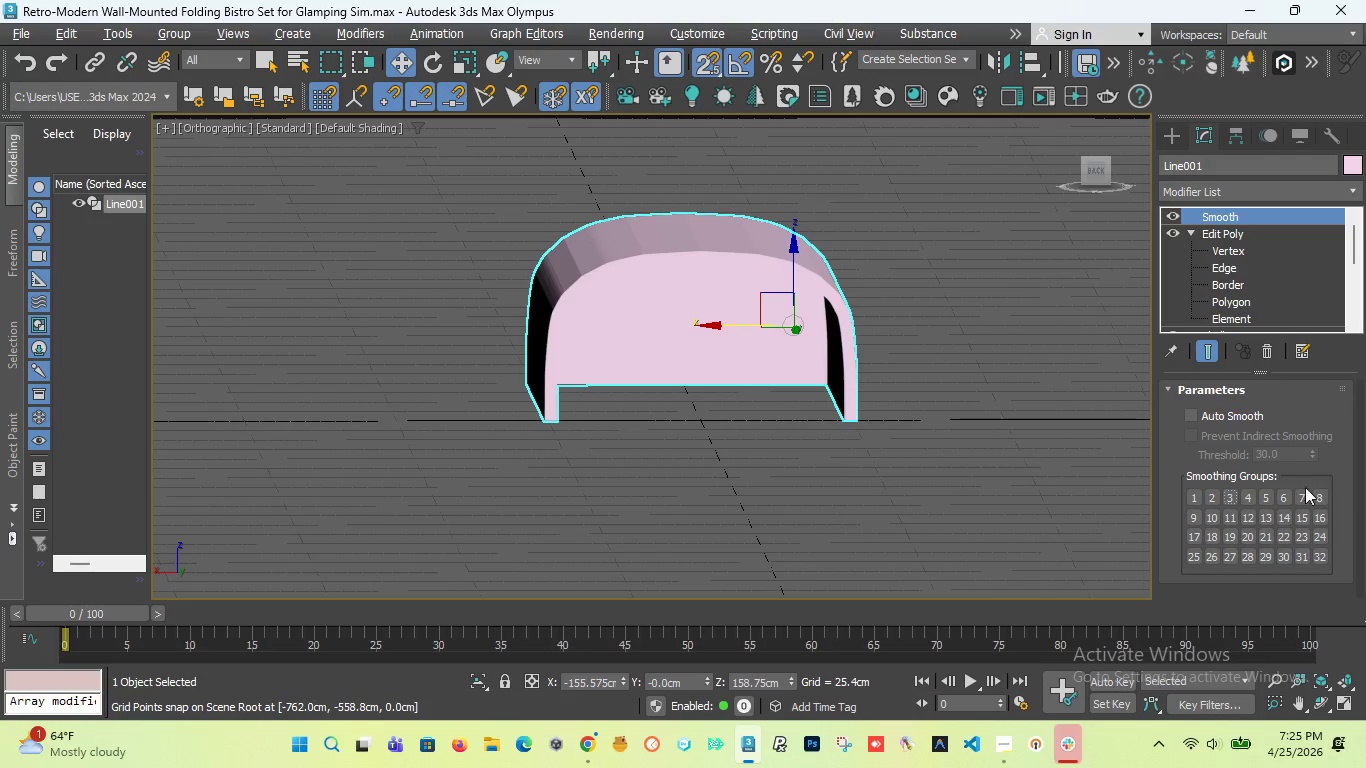 
left_click([1267, 534])
 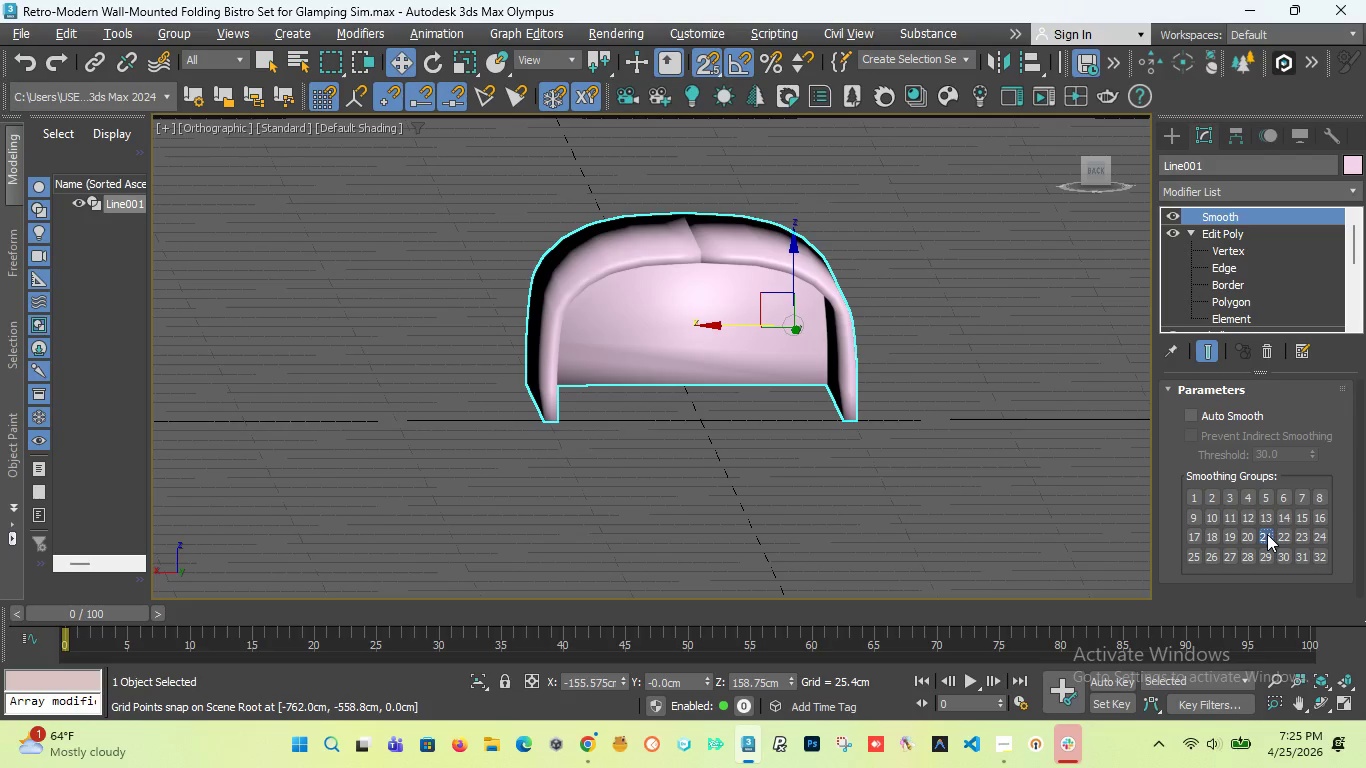 
left_click([1267, 534])
 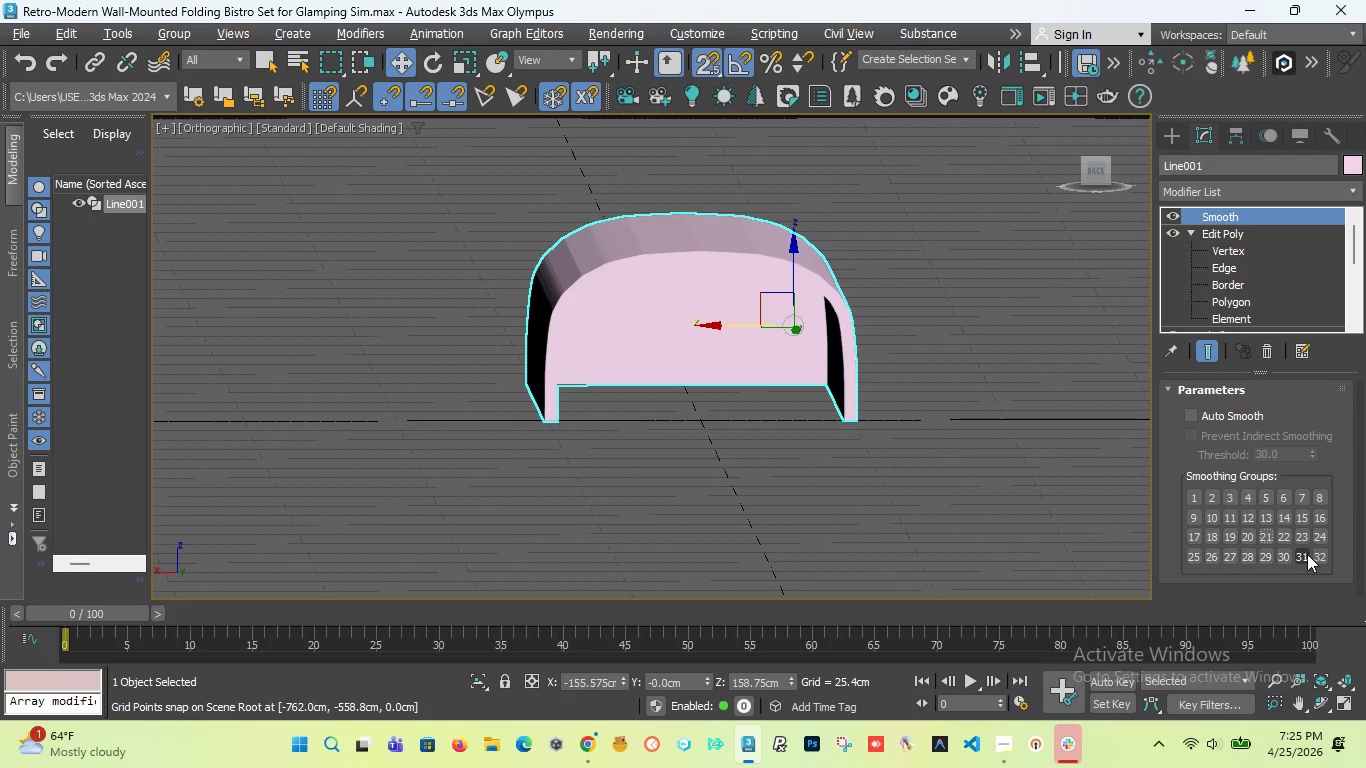 
left_click([1316, 552])
 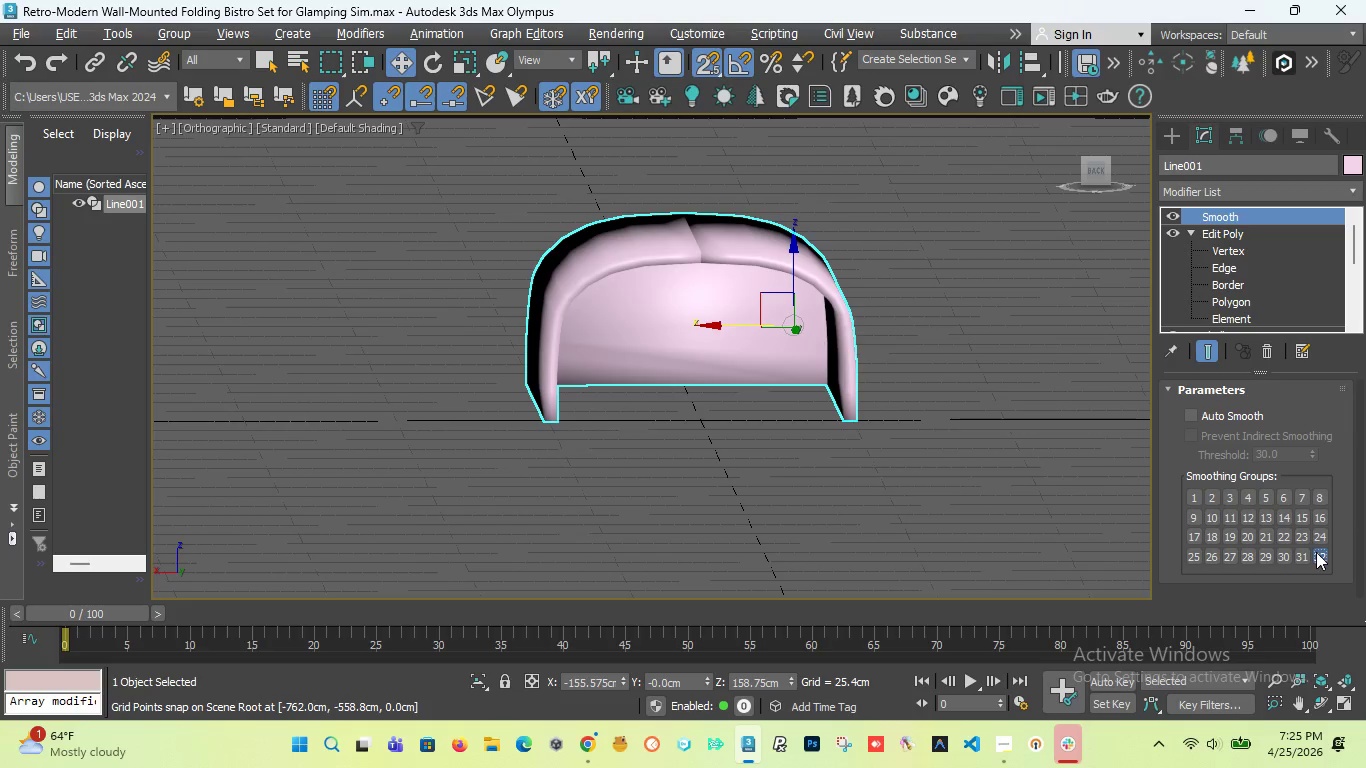 
left_click([1316, 552])
 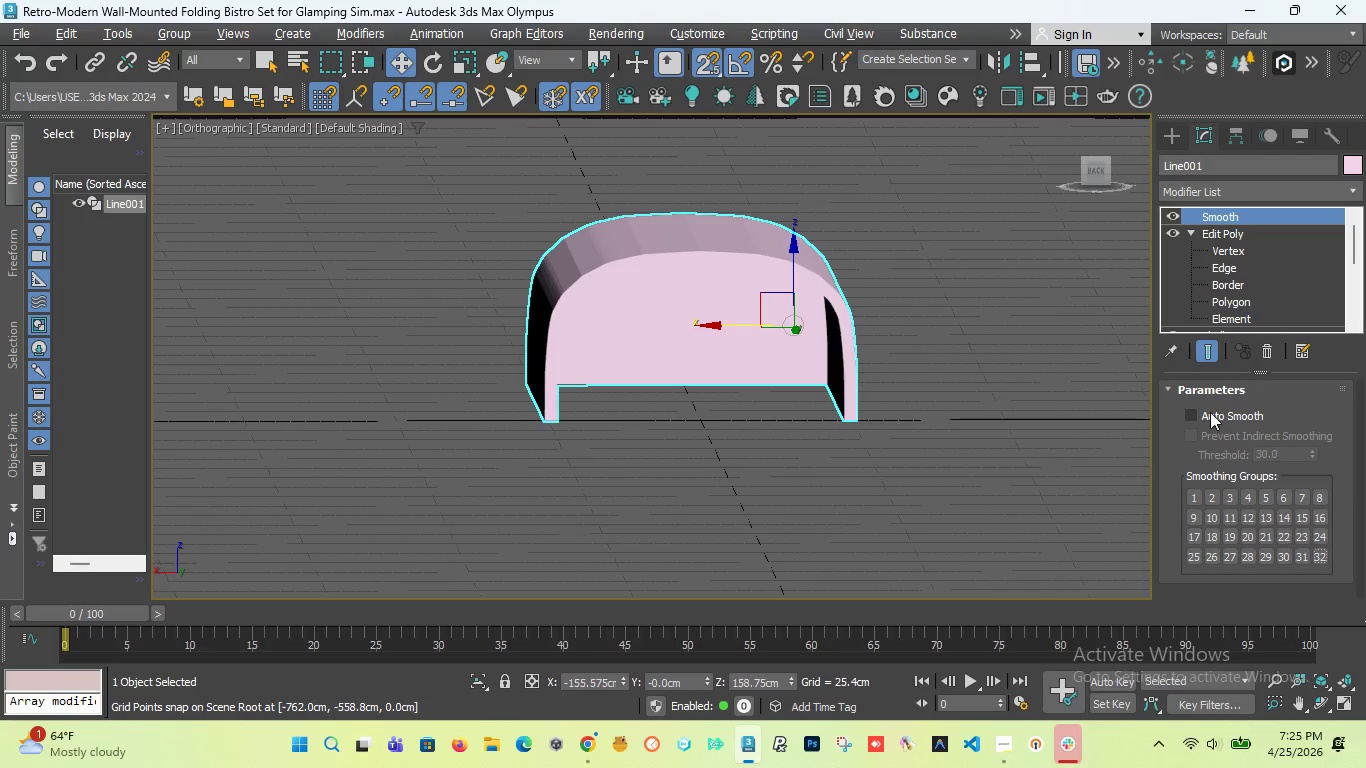 
left_click([1195, 415])
 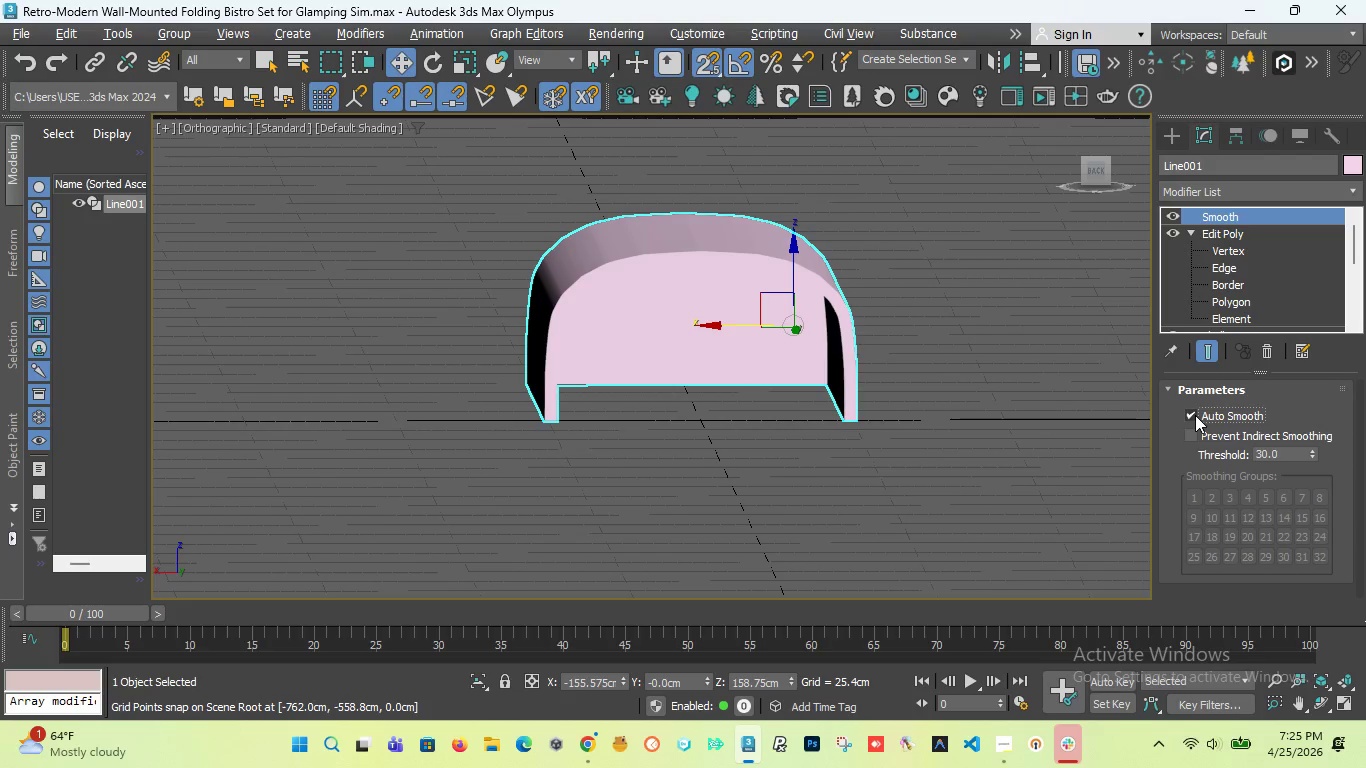 
left_click([1195, 415])
 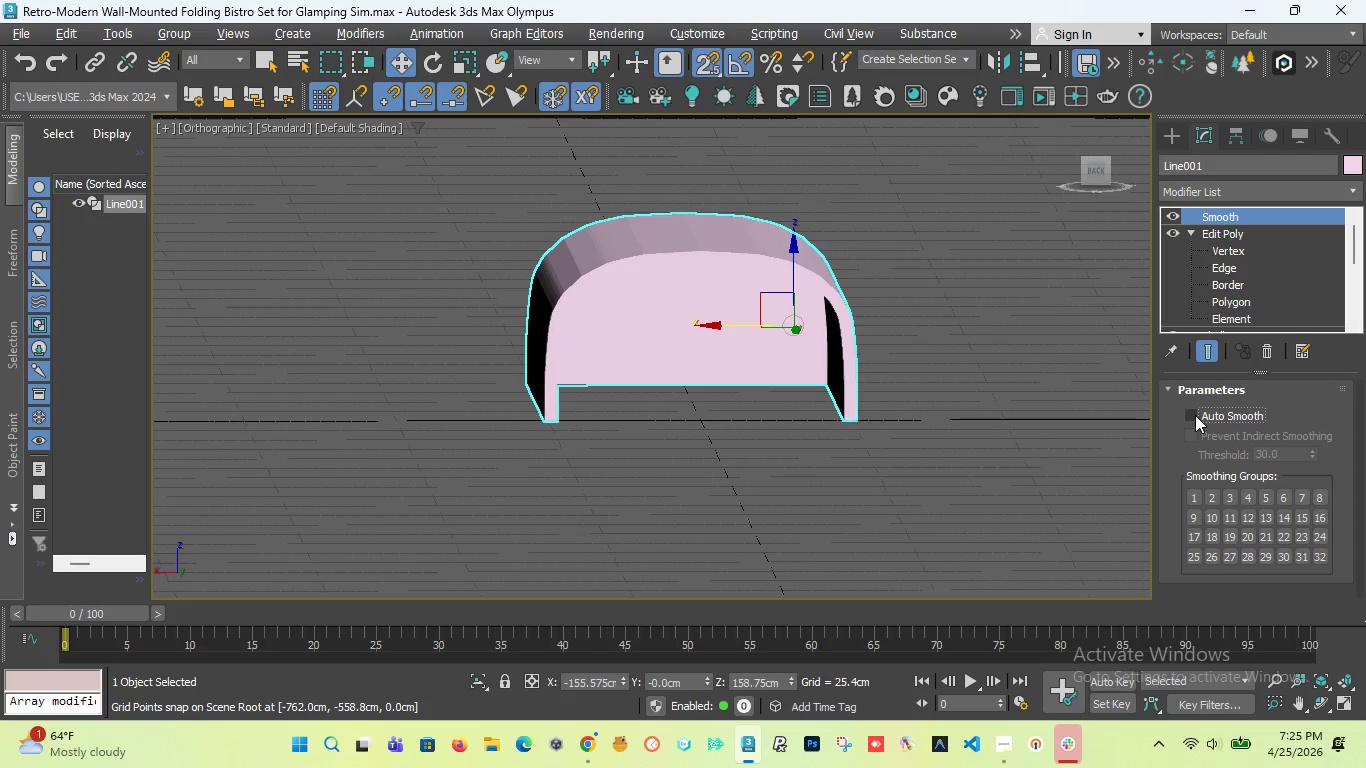 
left_click([1195, 415])
 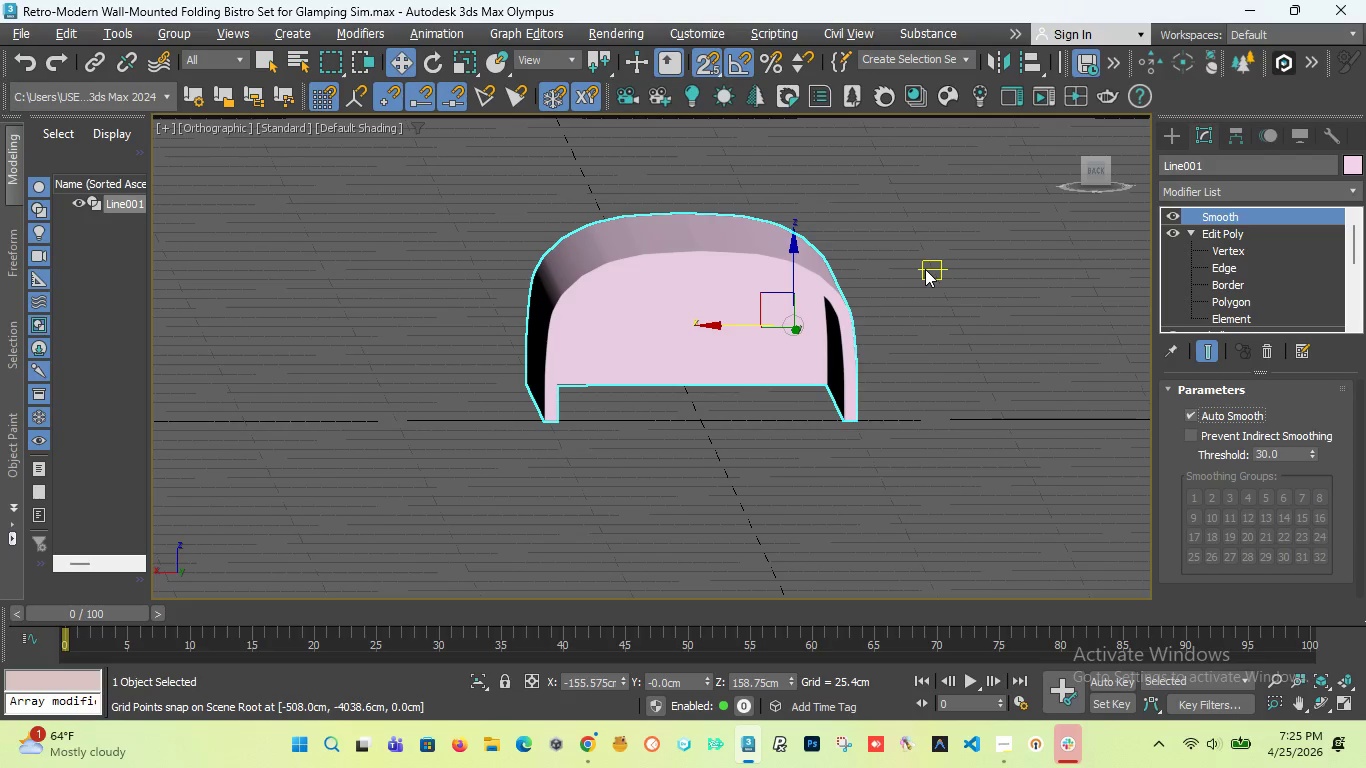 
key(F3)
 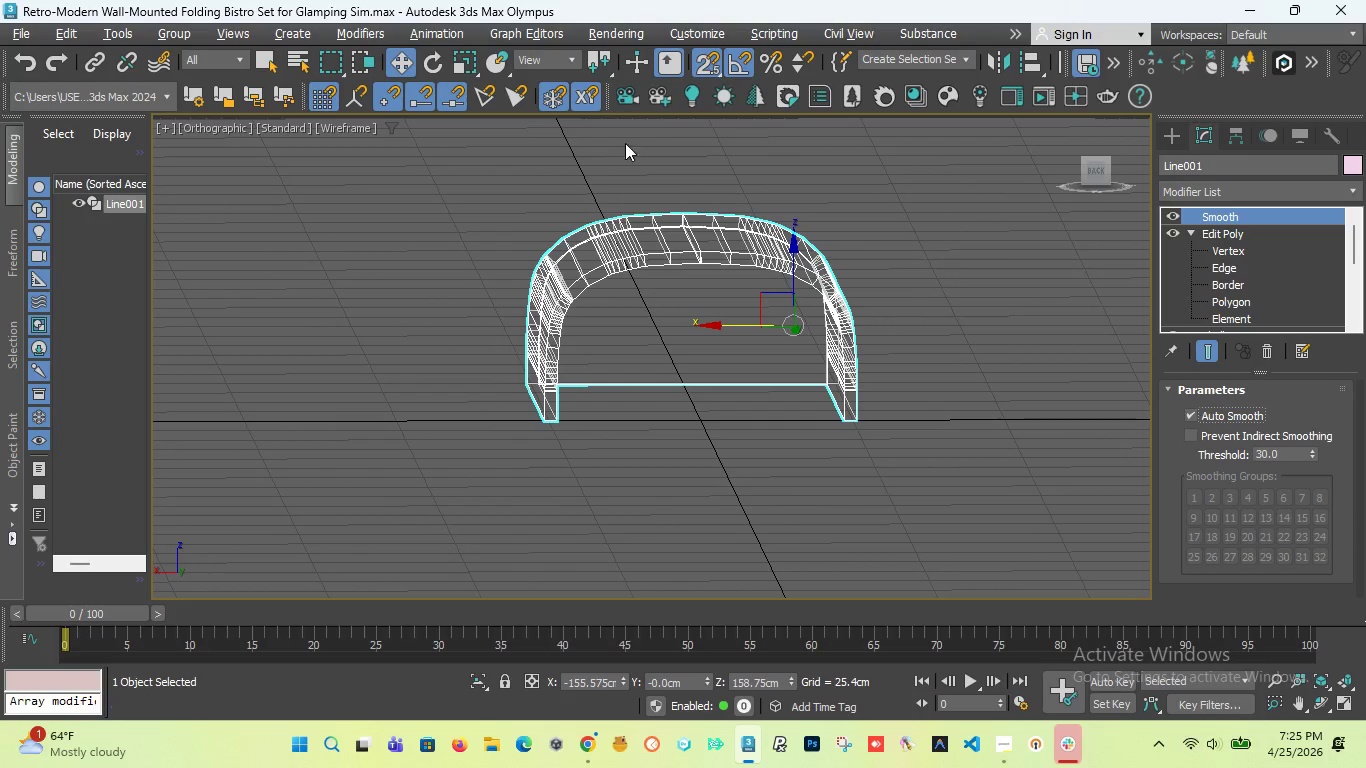 
scroll: coordinate [547, 311], scroll_direction: up, amount: 2.0
 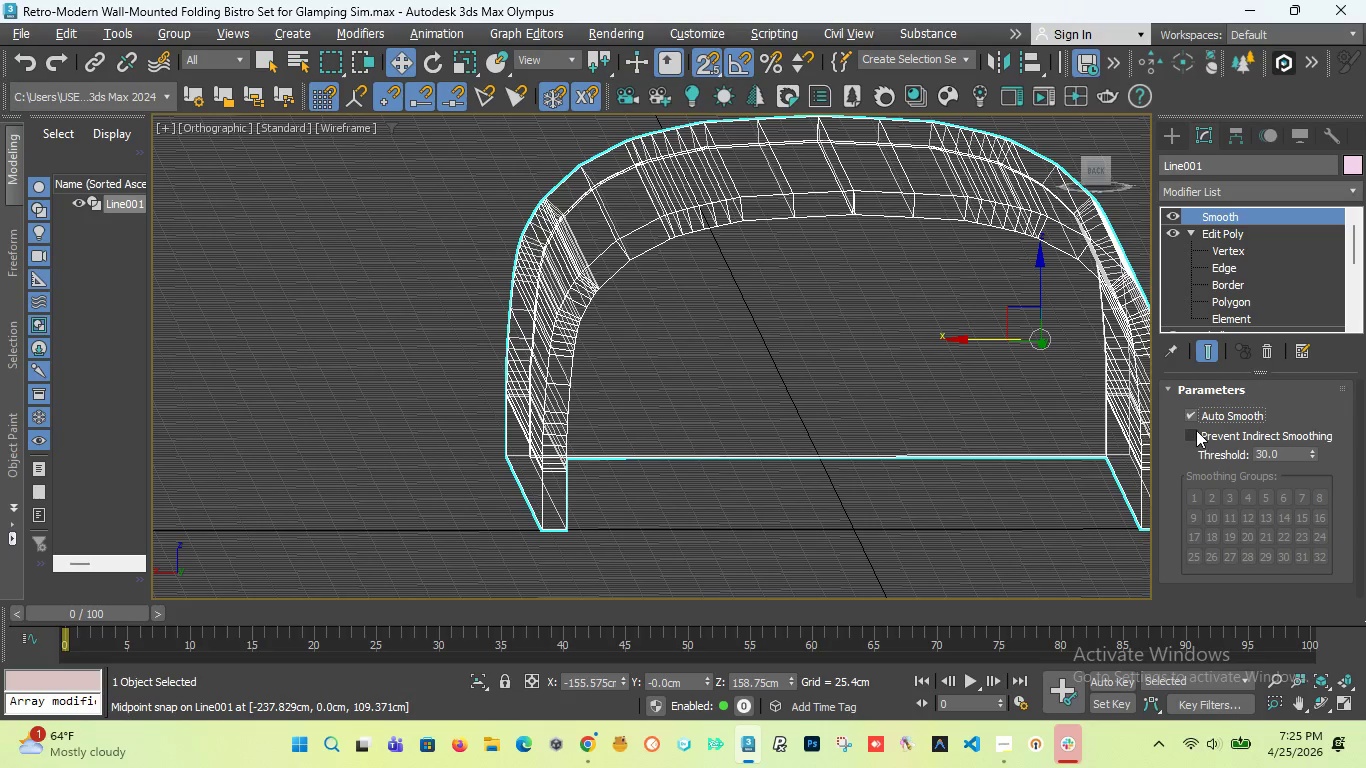 
left_click([1191, 415])
 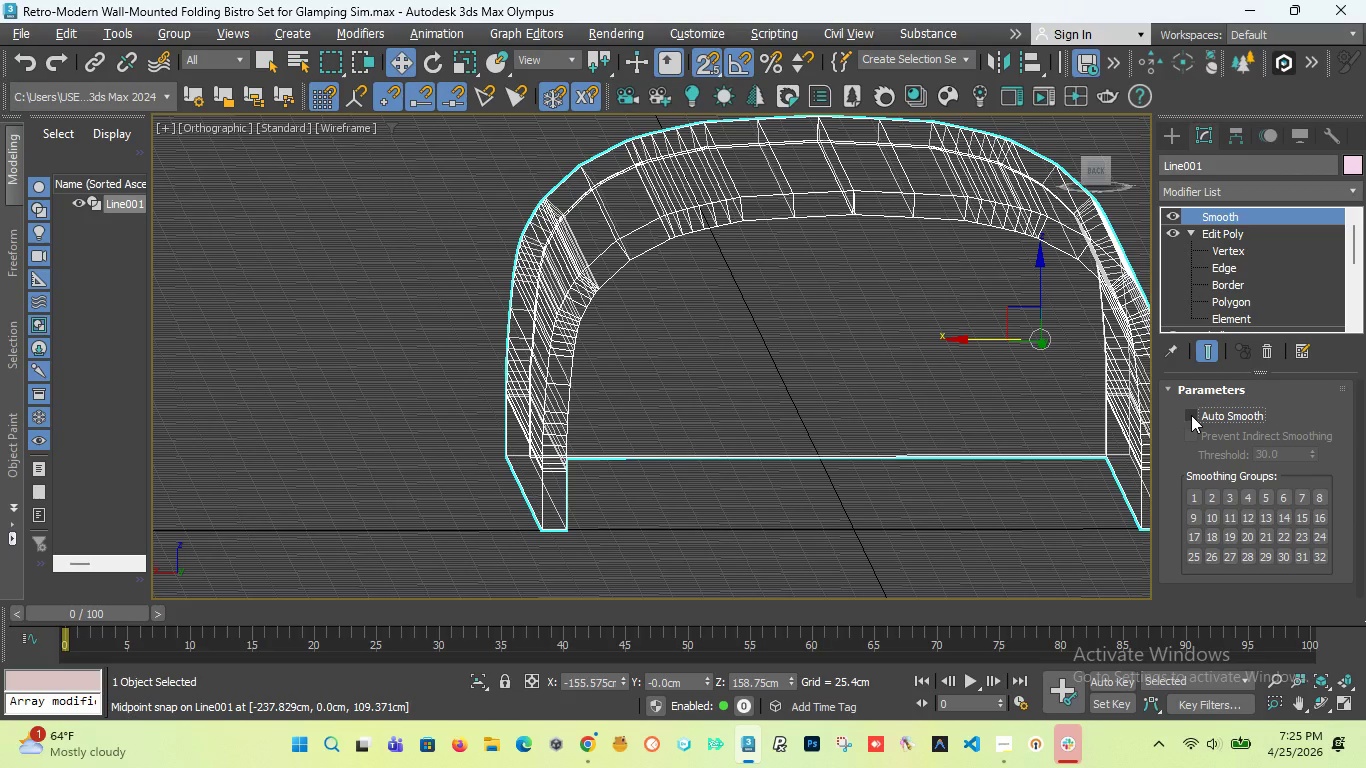 
left_click([1191, 415])
 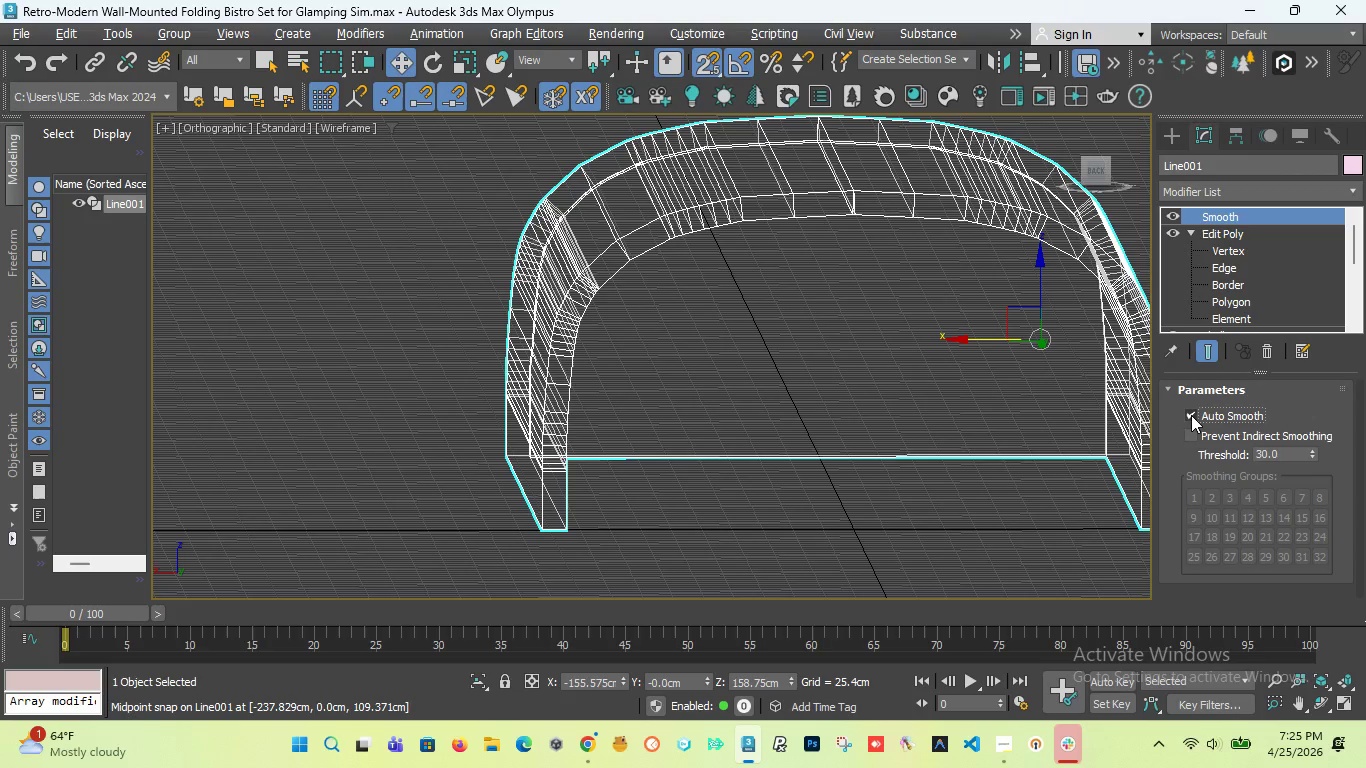 
left_click([1191, 415])
 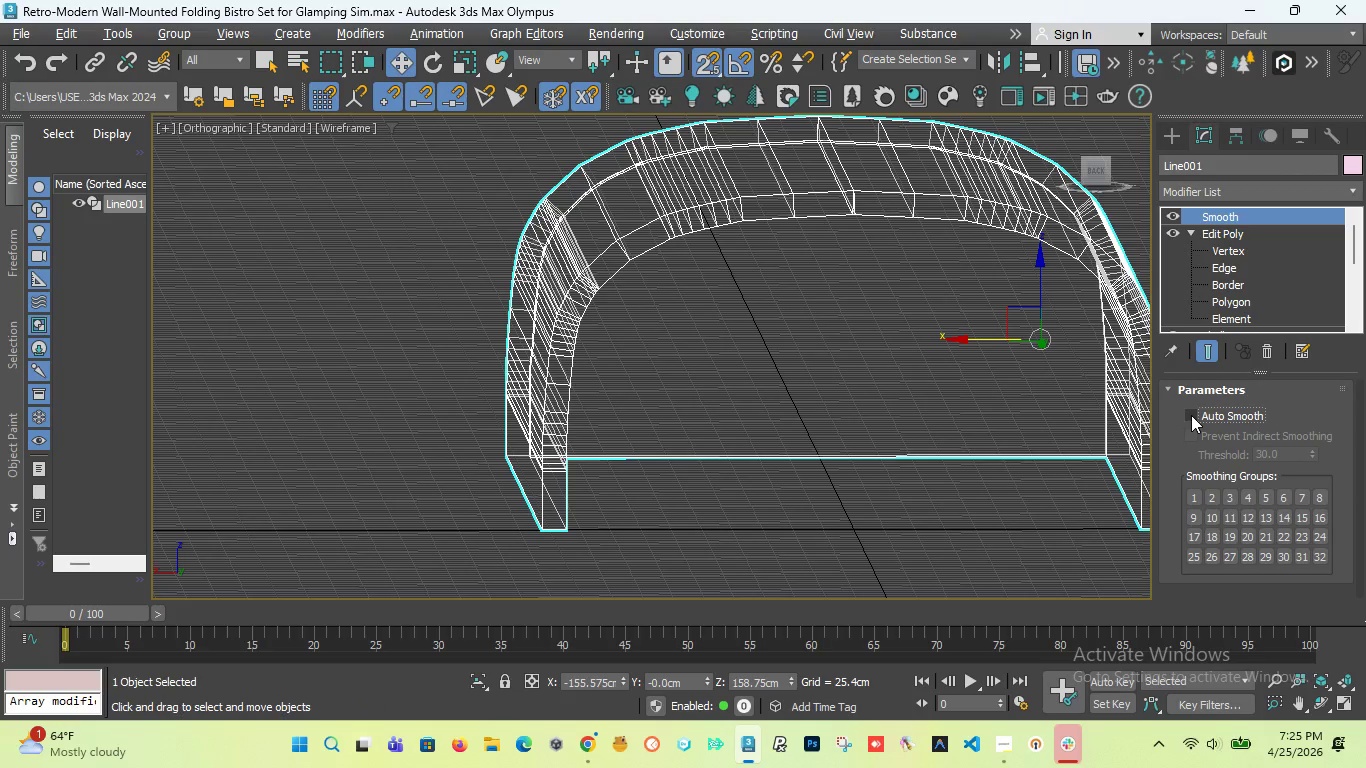 
left_click([1191, 415])
 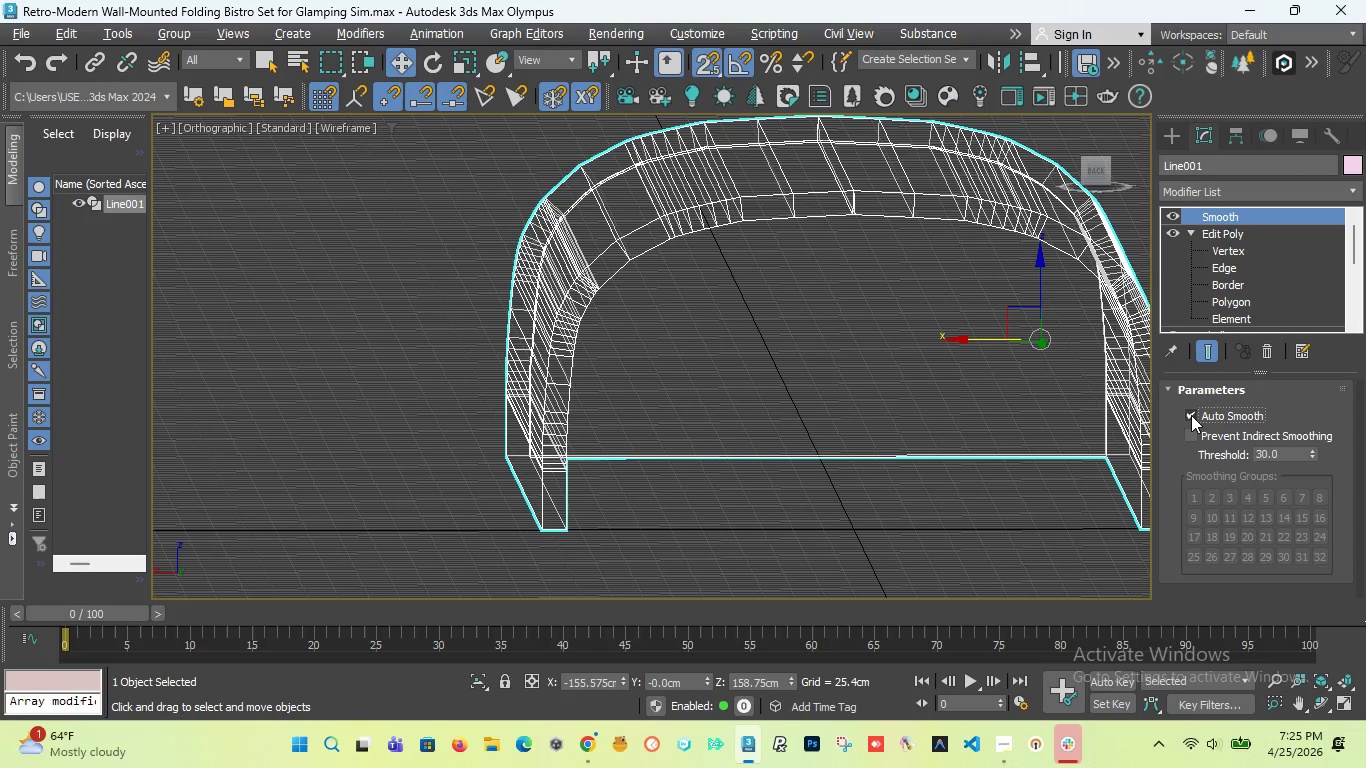 
left_click([1191, 415])
 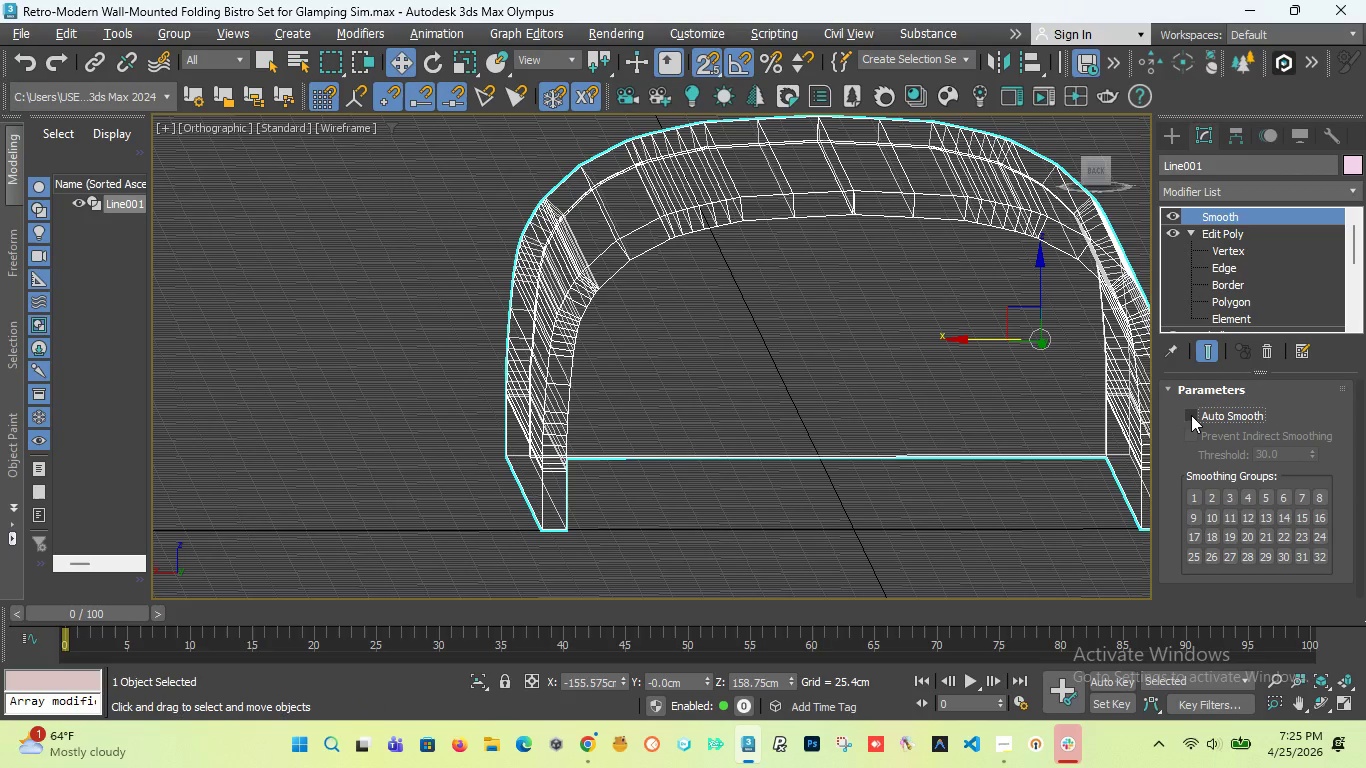 
left_click([1191, 415])
 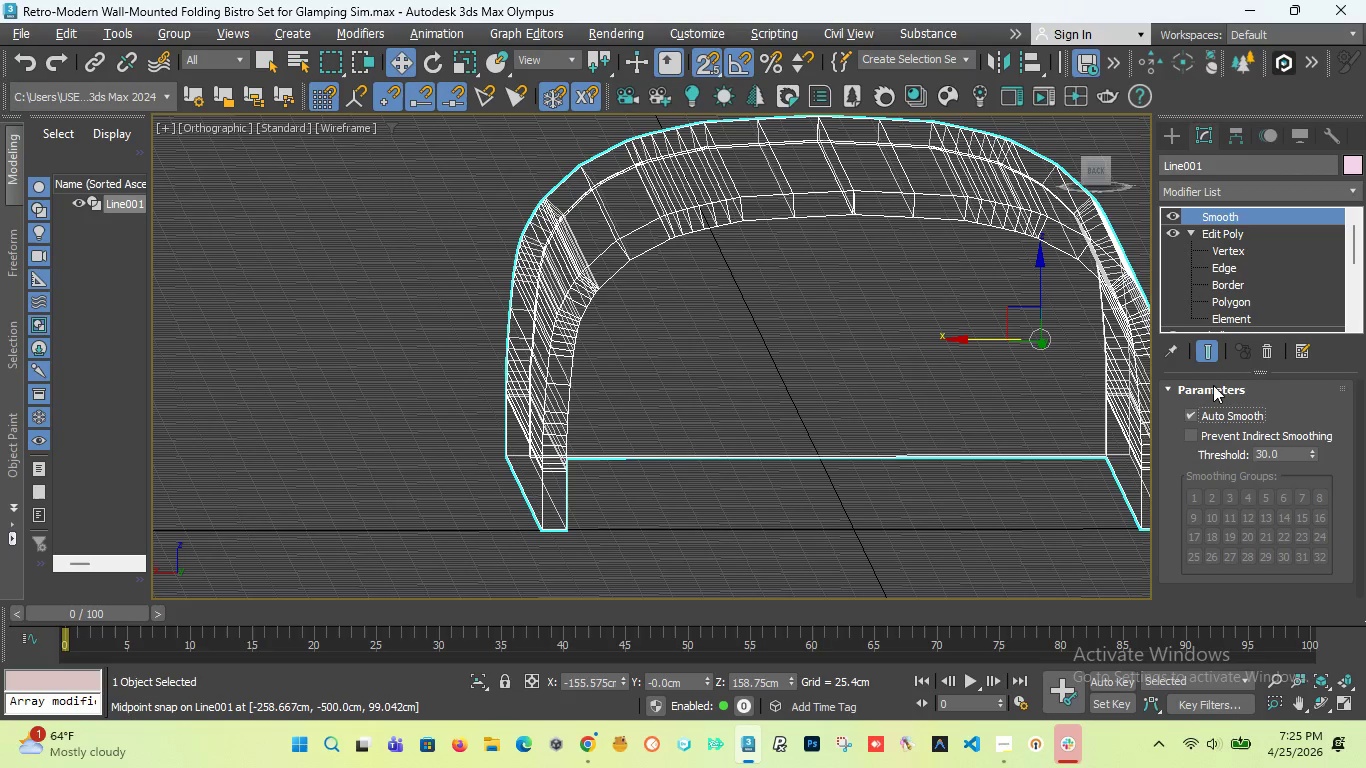 
left_click_drag(start_coordinate=[1311, 457], to_coordinate=[1327, 232])
 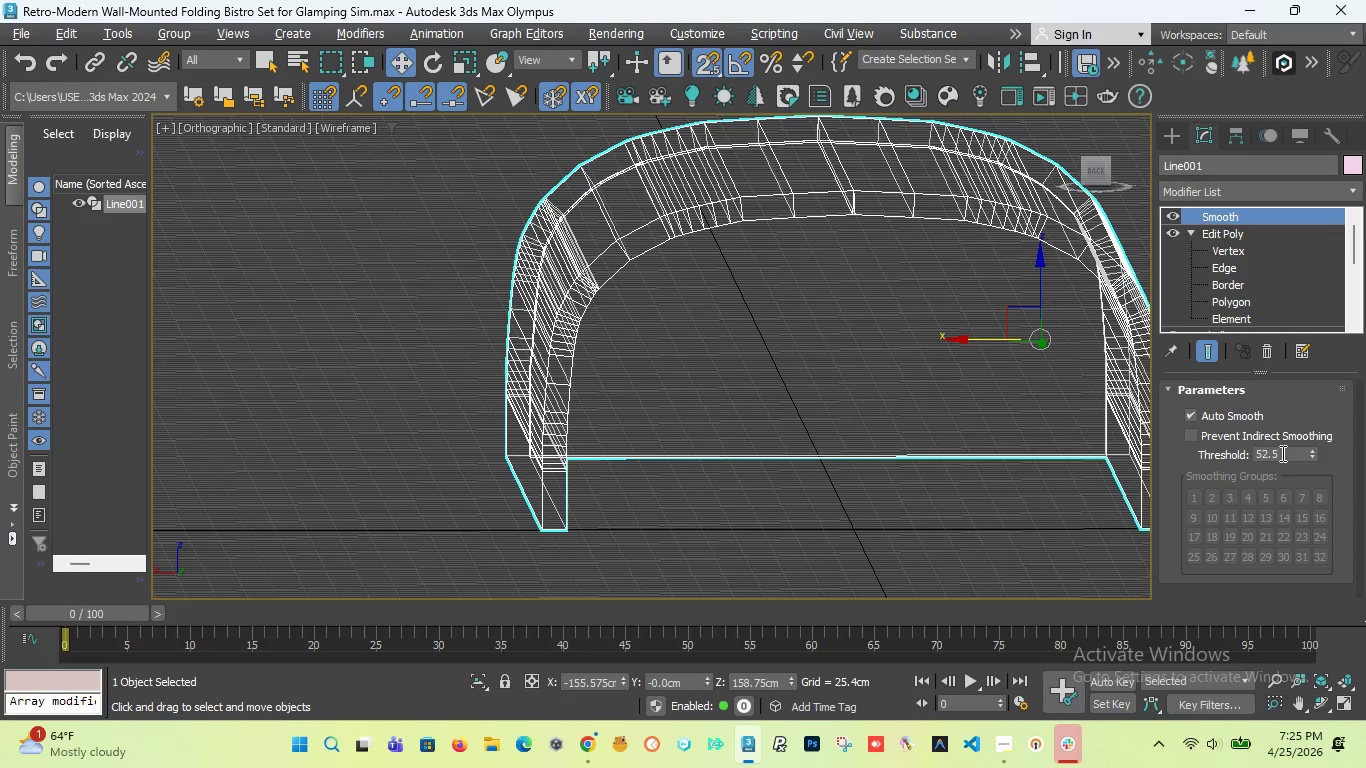 
left_click_drag(start_coordinate=[1281, 452], to_coordinate=[1134, 430])
 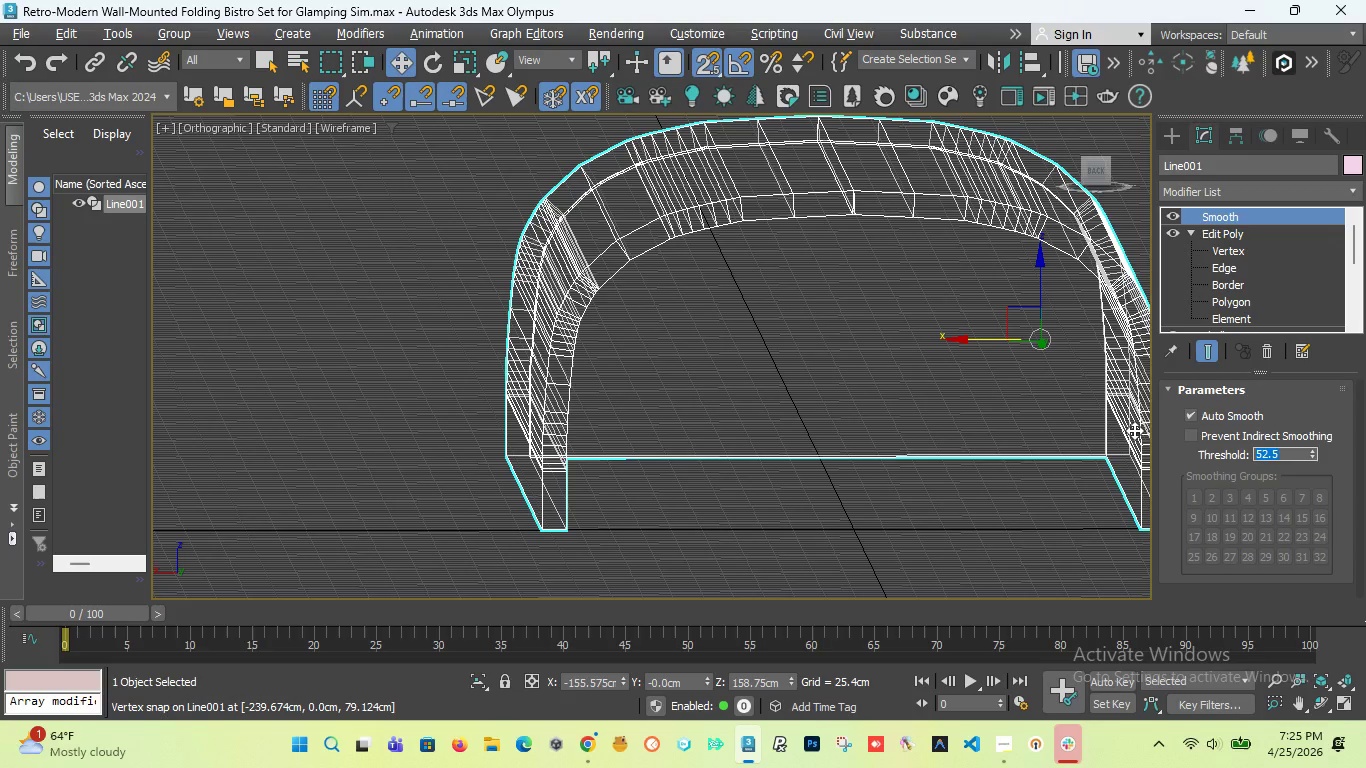 
type(100)
 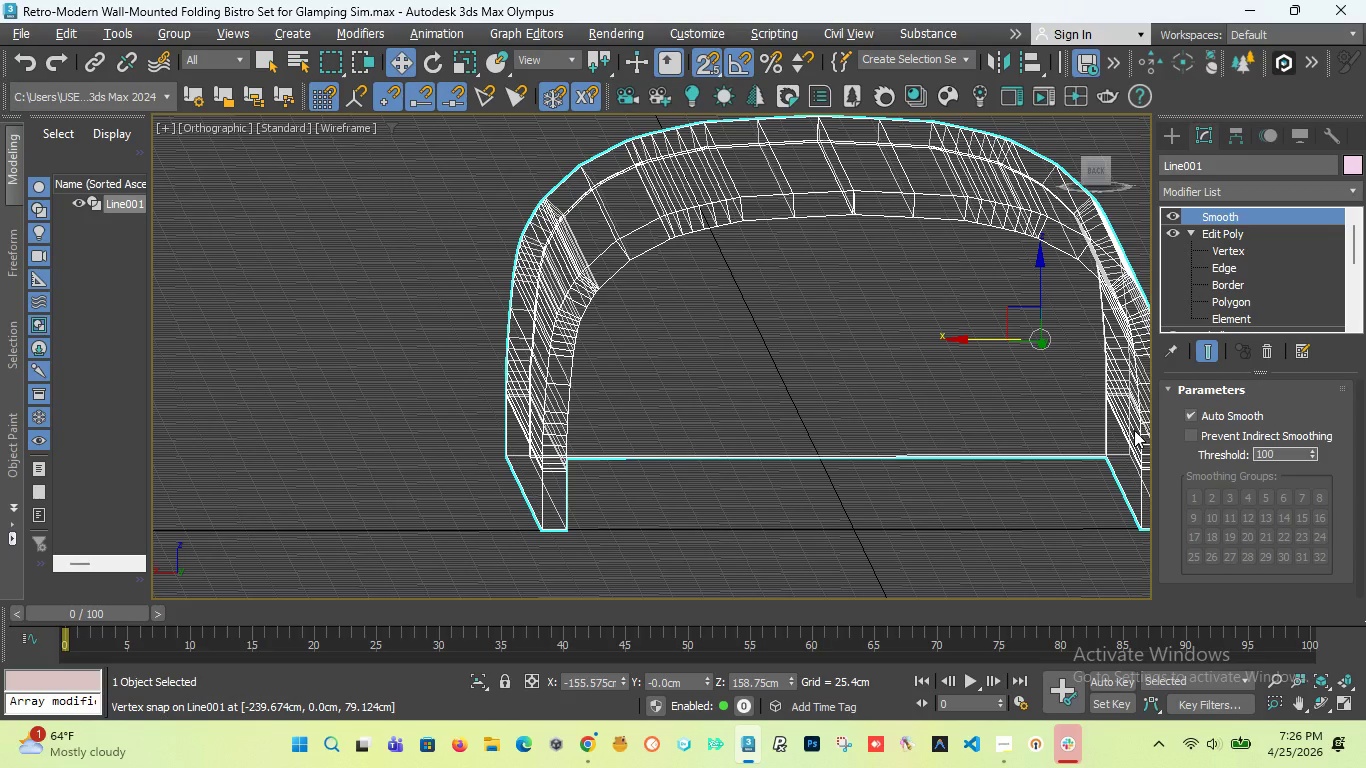 
key(Enter)
 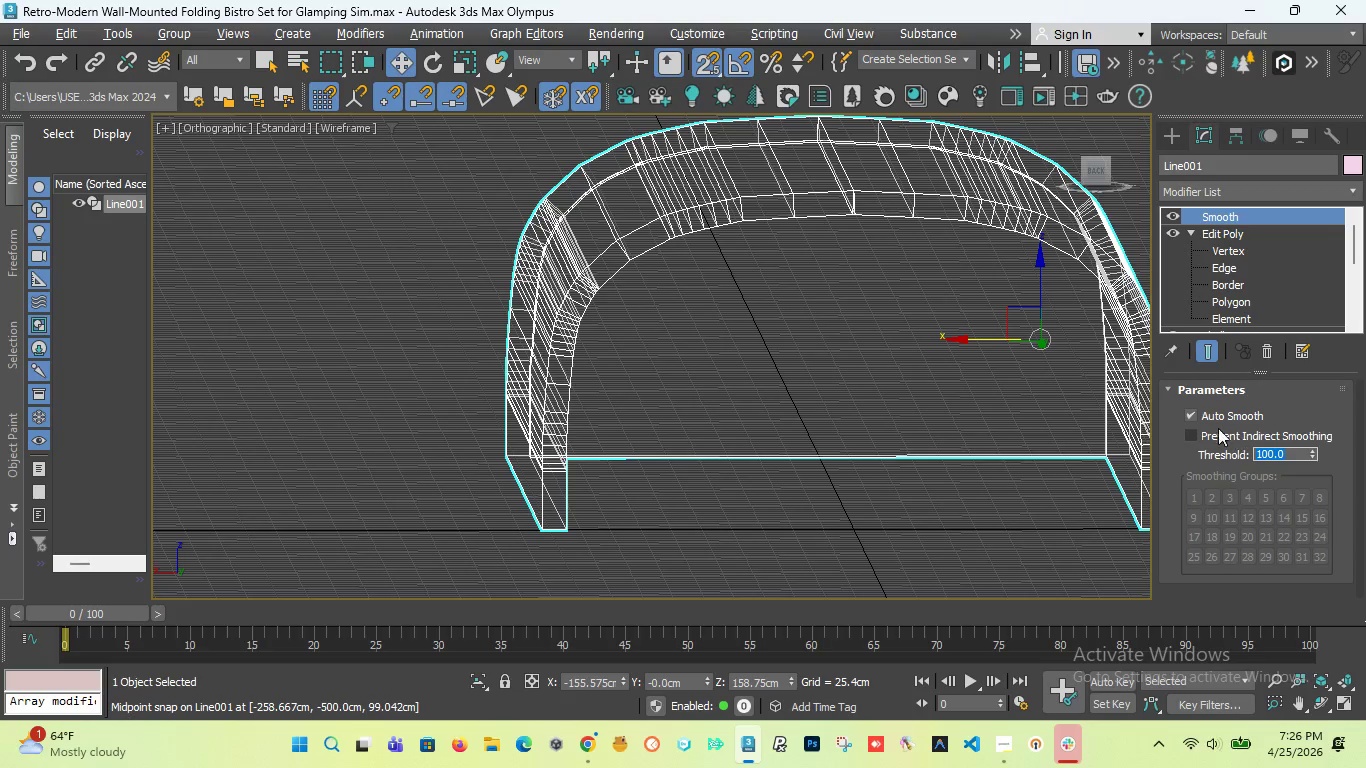 
left_click([1194, 410])
 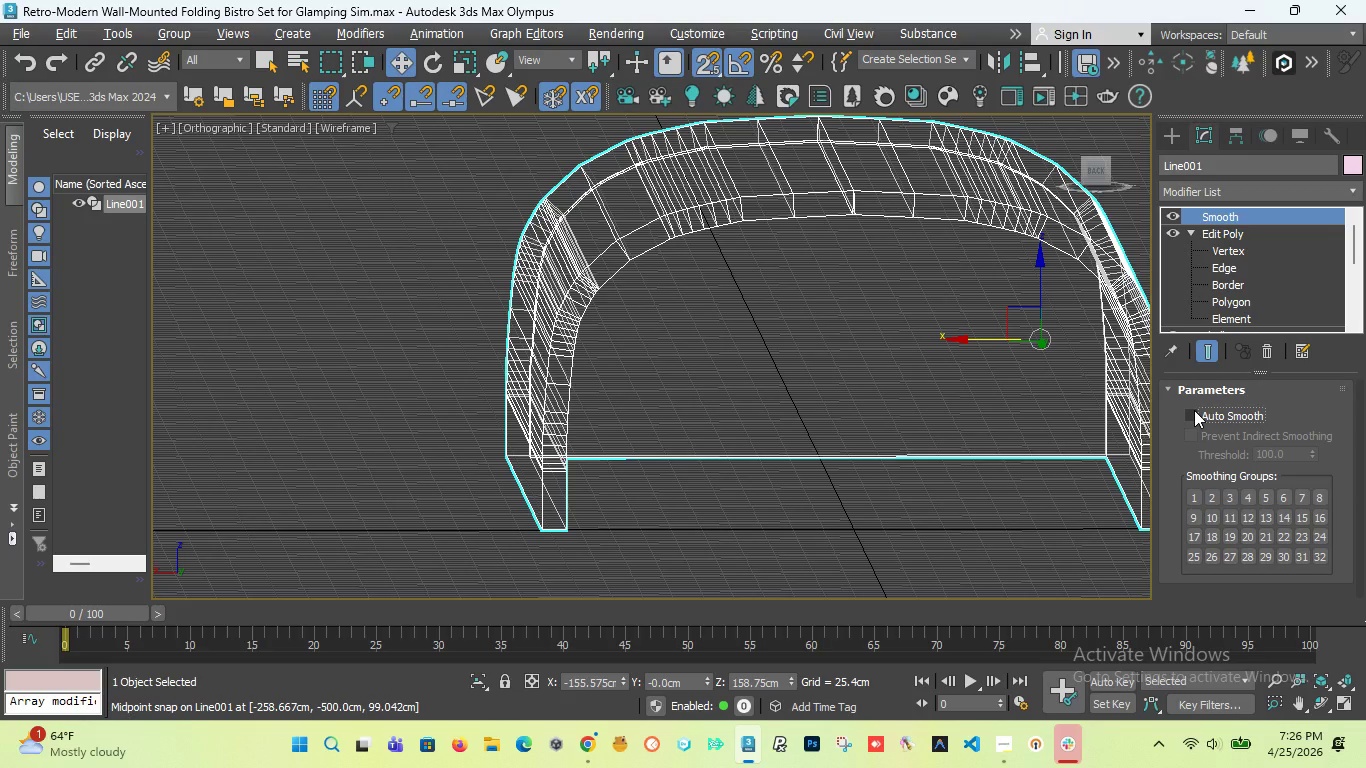 
left_click([1194, 410])
 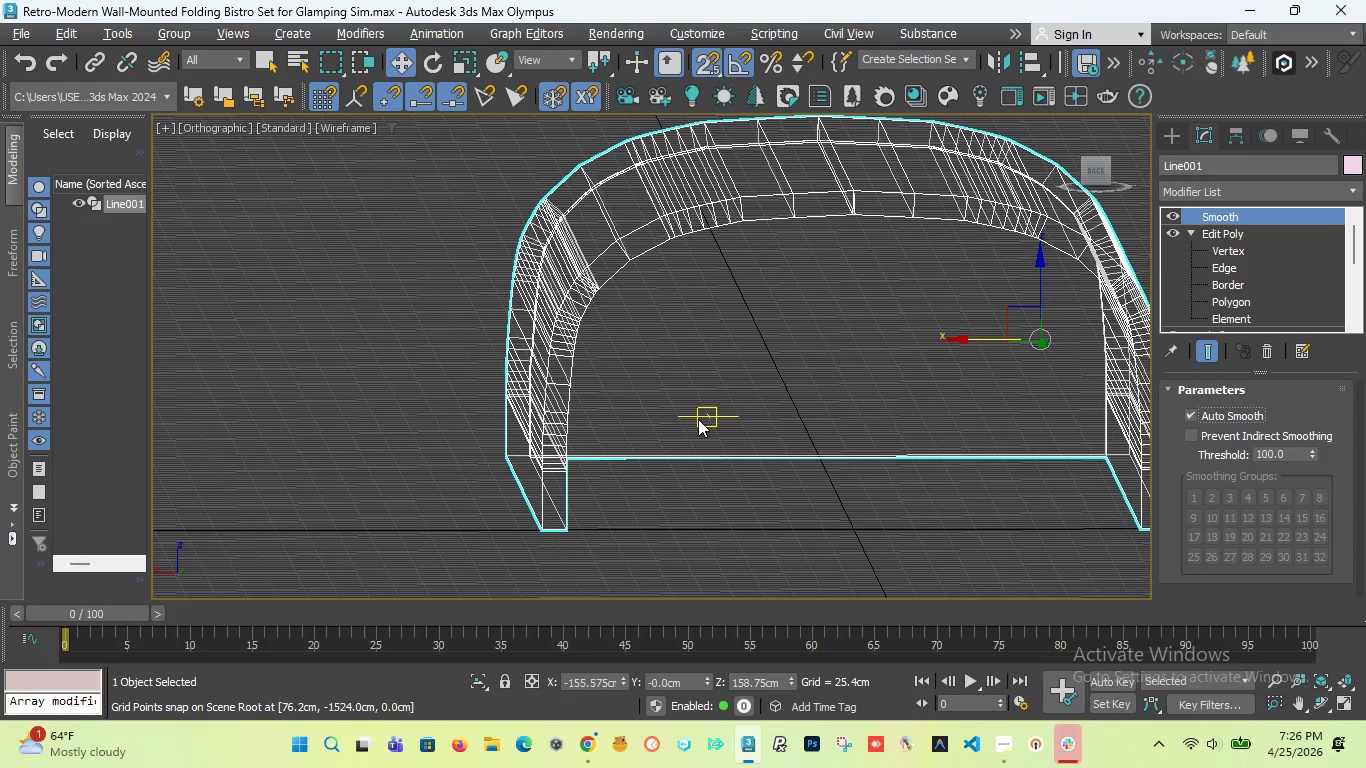 
key(F3)
 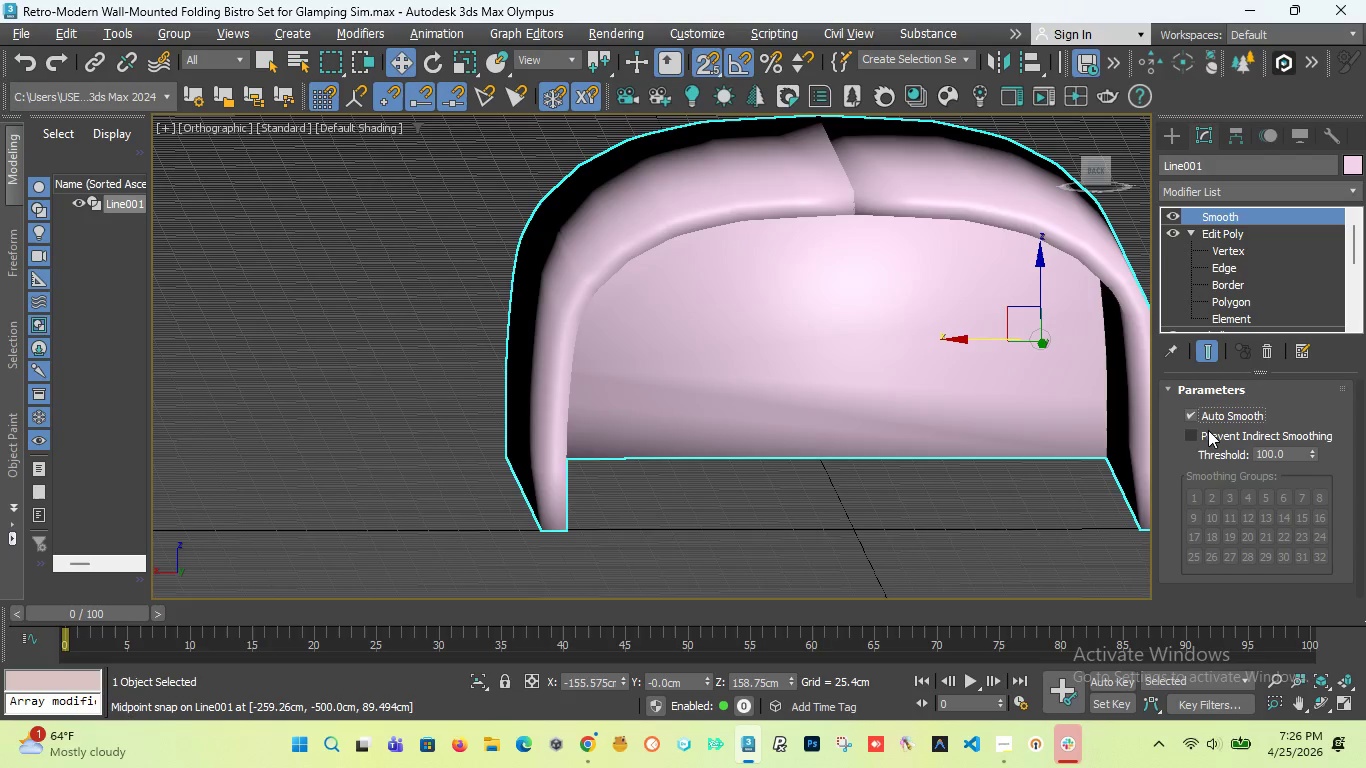 
left_click([1193, 413])
 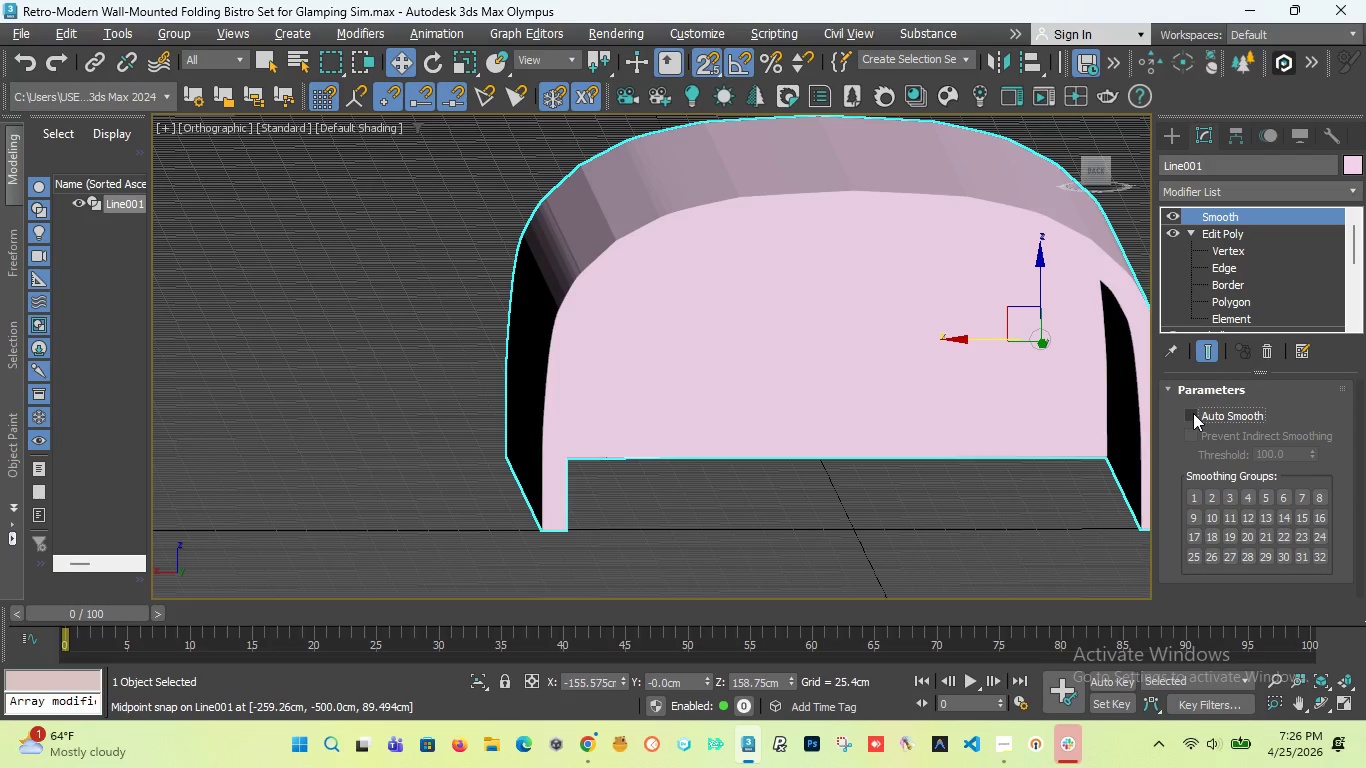 
left_click([1193, 413])
 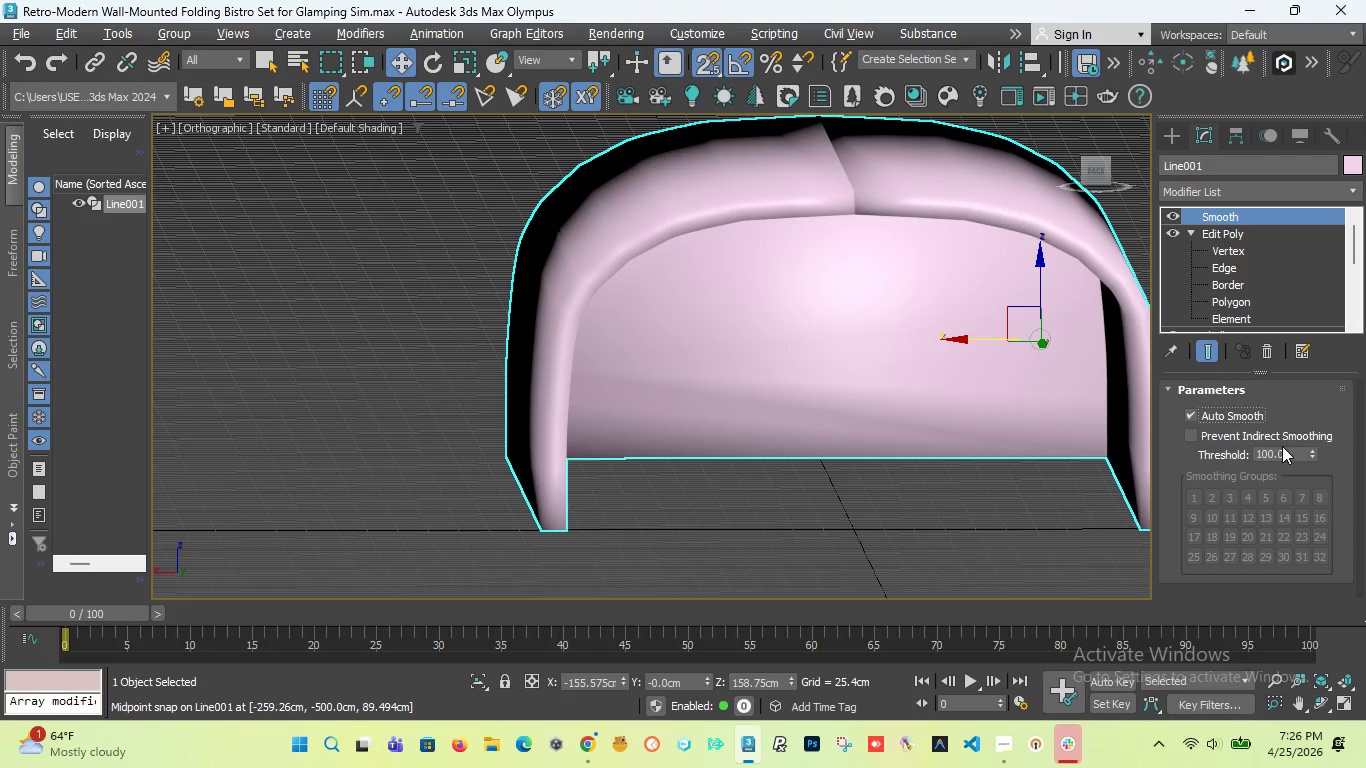 
left_click_drag(start_coordinate=[1289, 452], to_coordinate=[1083, 442])
 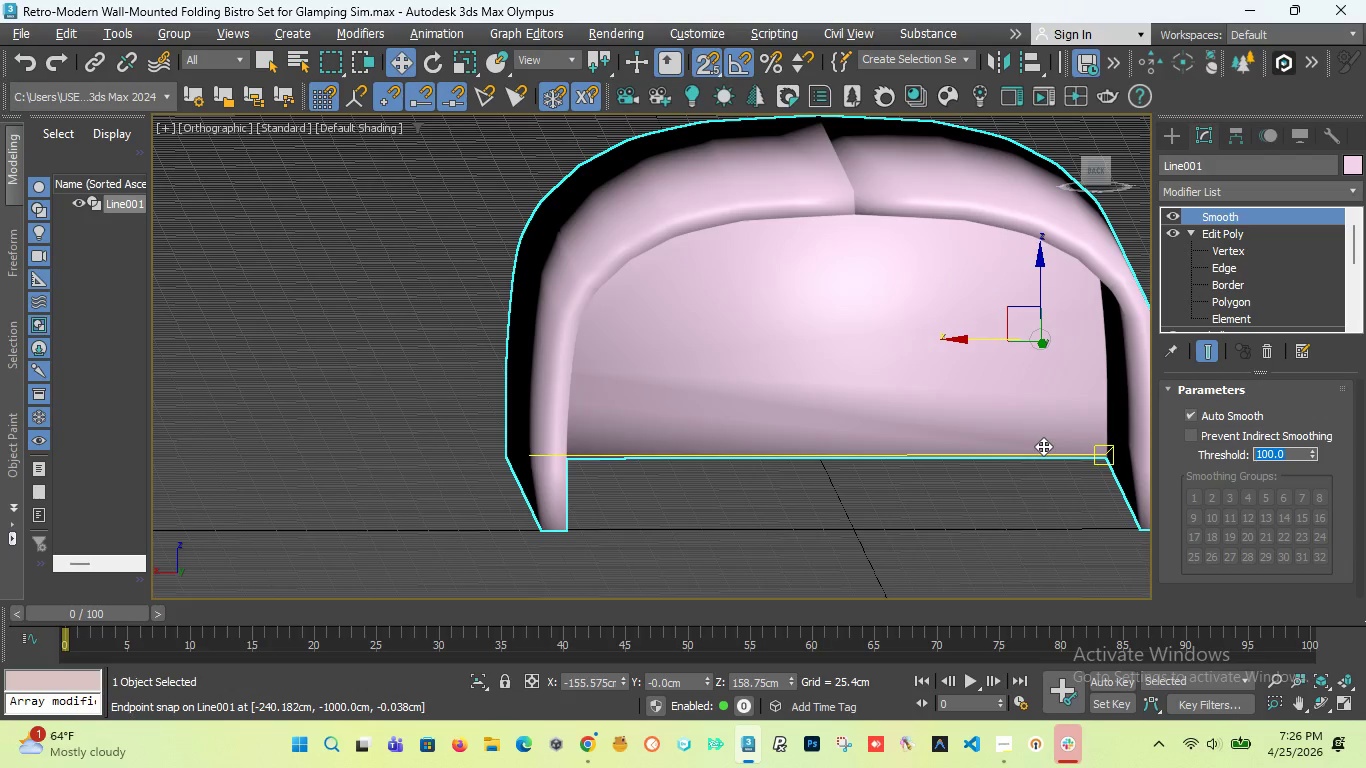 
key(Control+Z)
 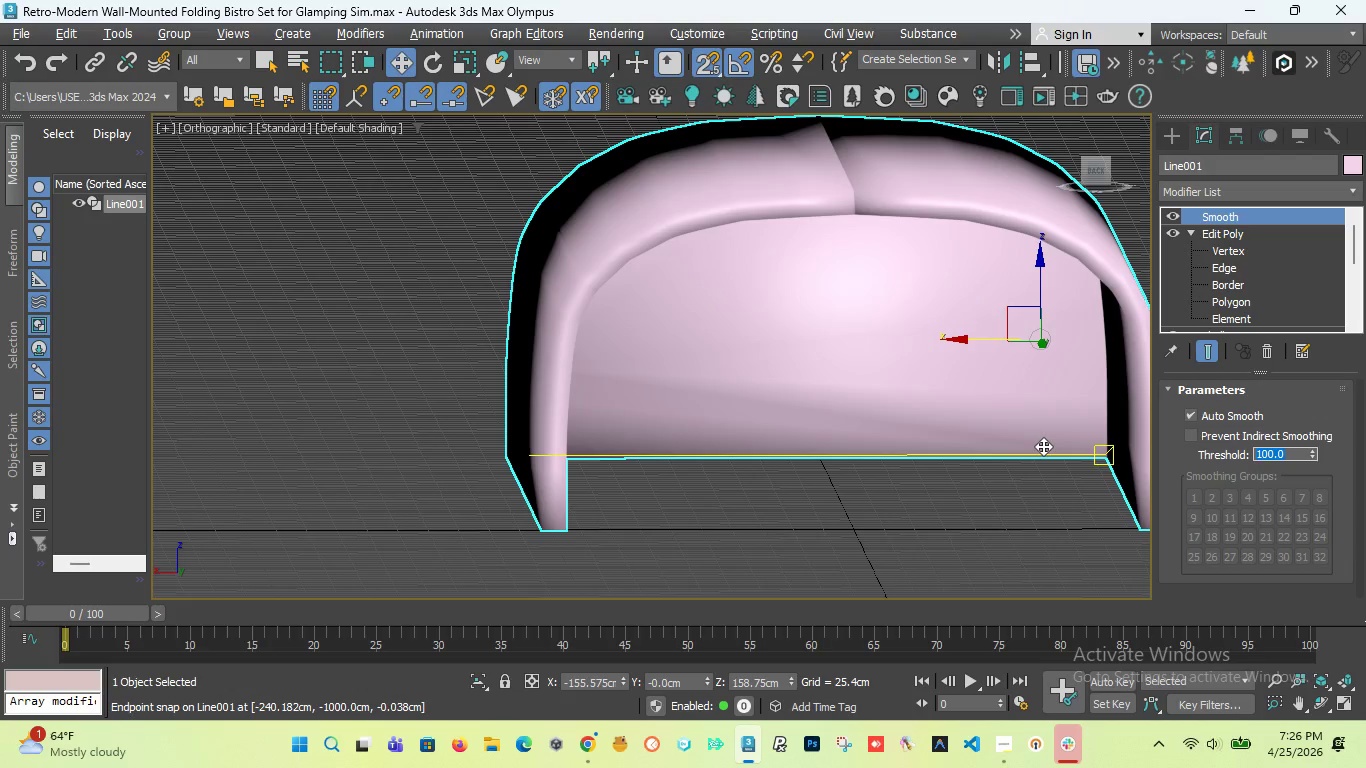 
key(Control+Z)
 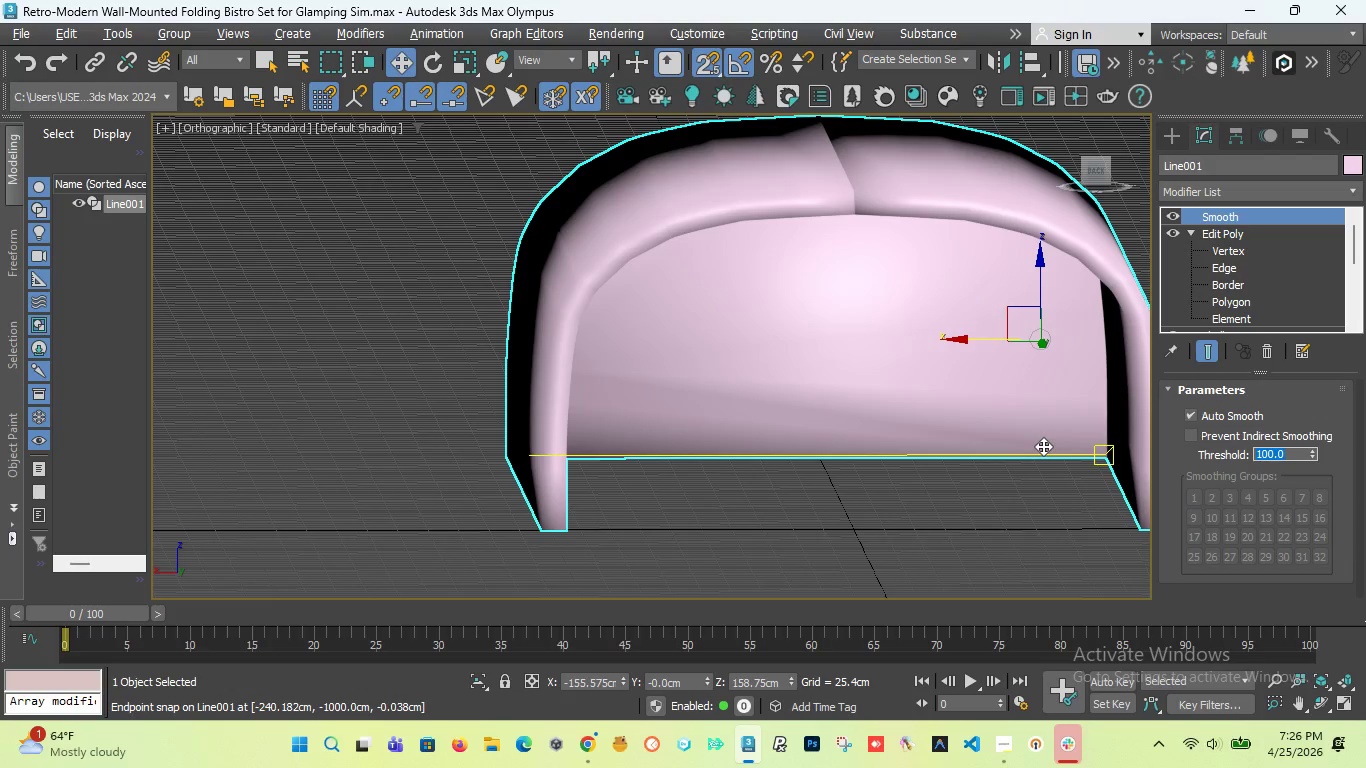 
key(Control+ControlLeft)
 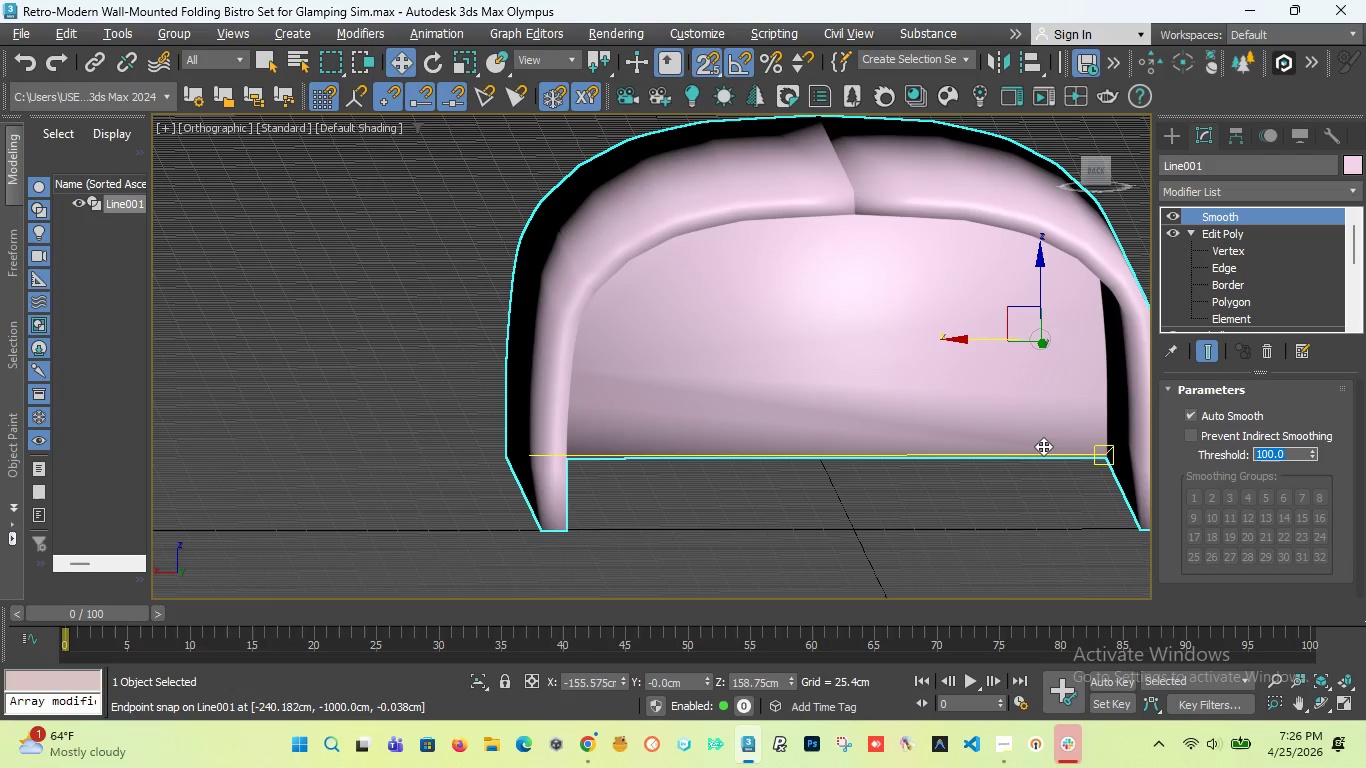 
key(Control+Z)
 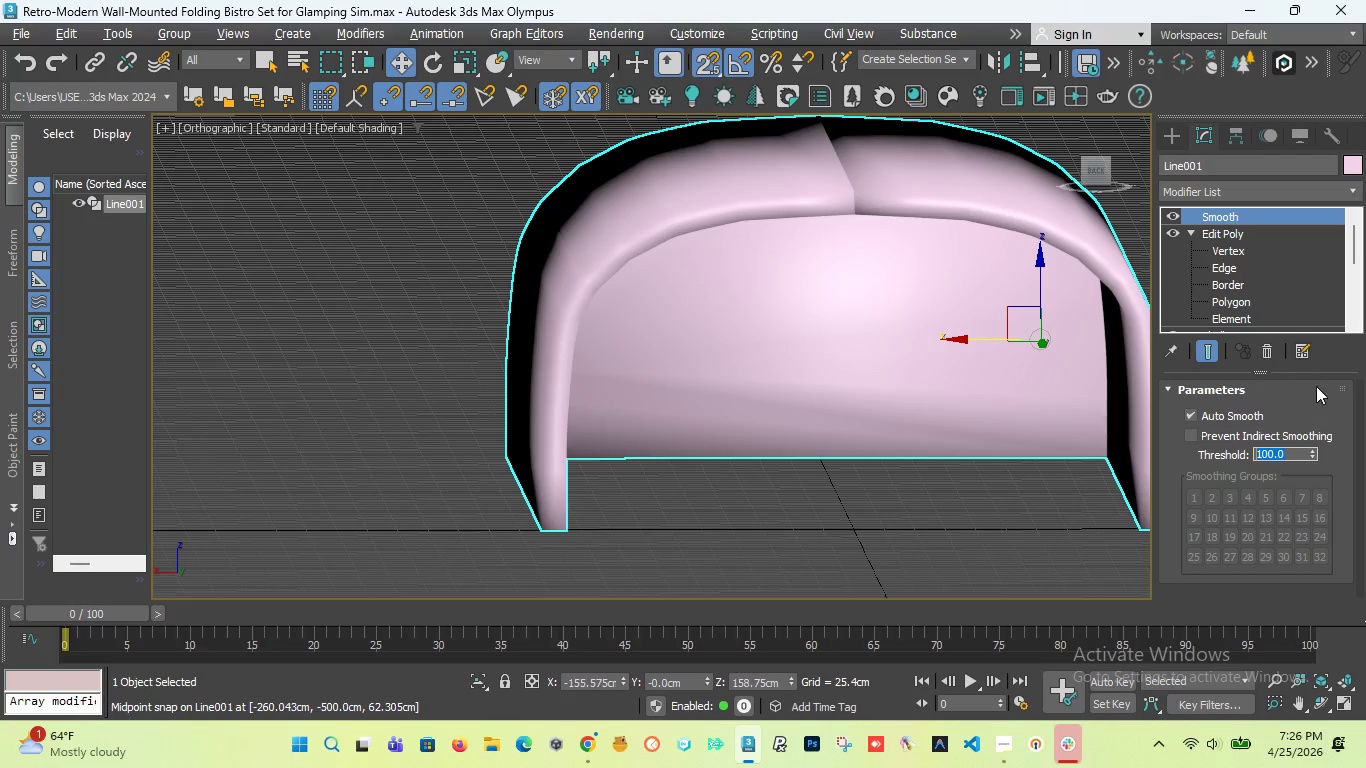 
left_click([1362, 442])
 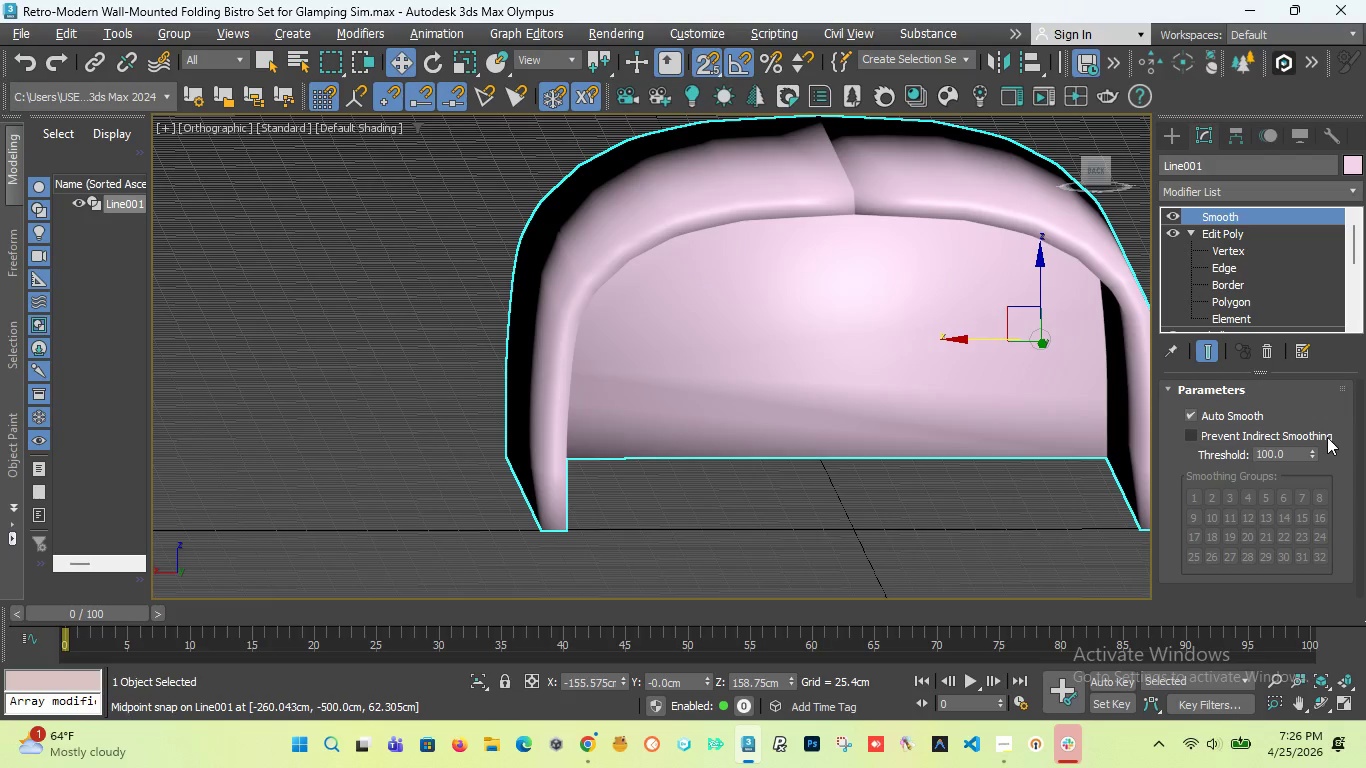 
key(Control+Z)
 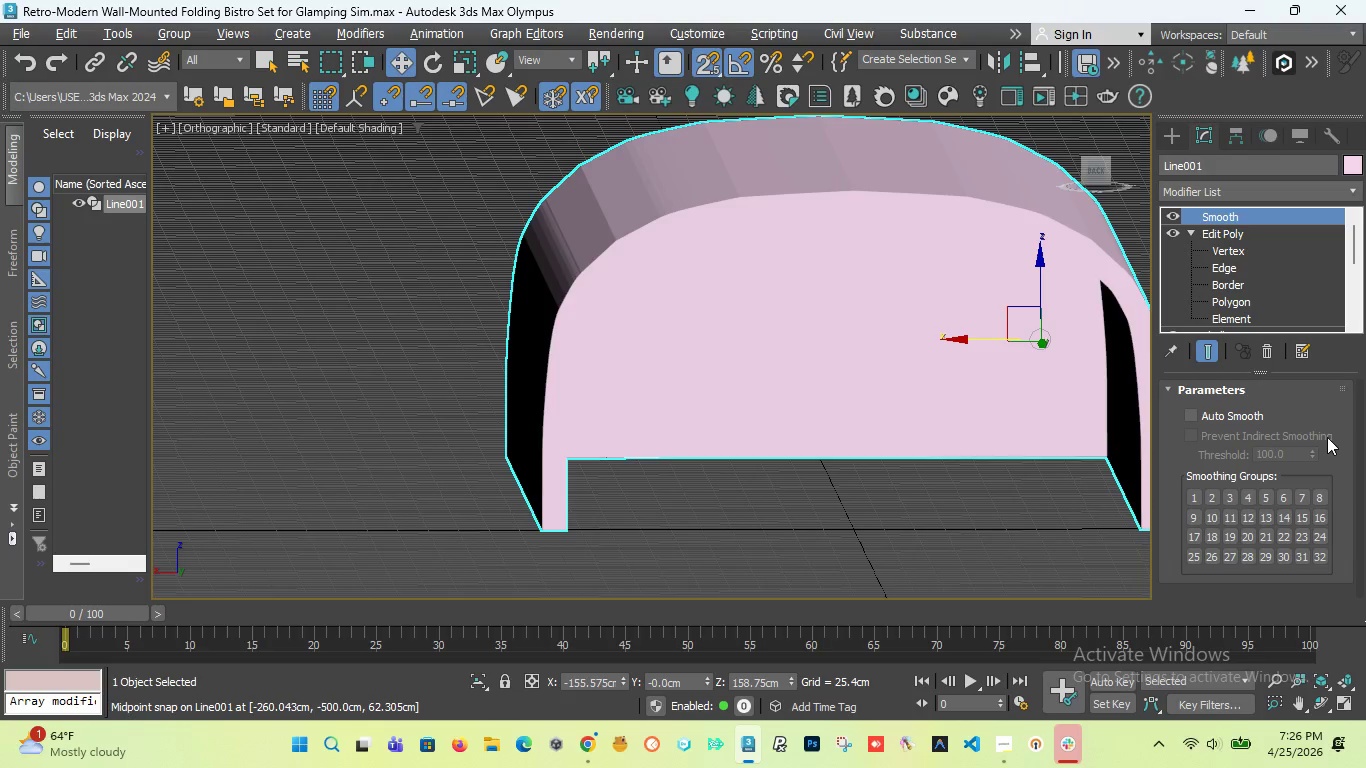 
key(Control+Z)
 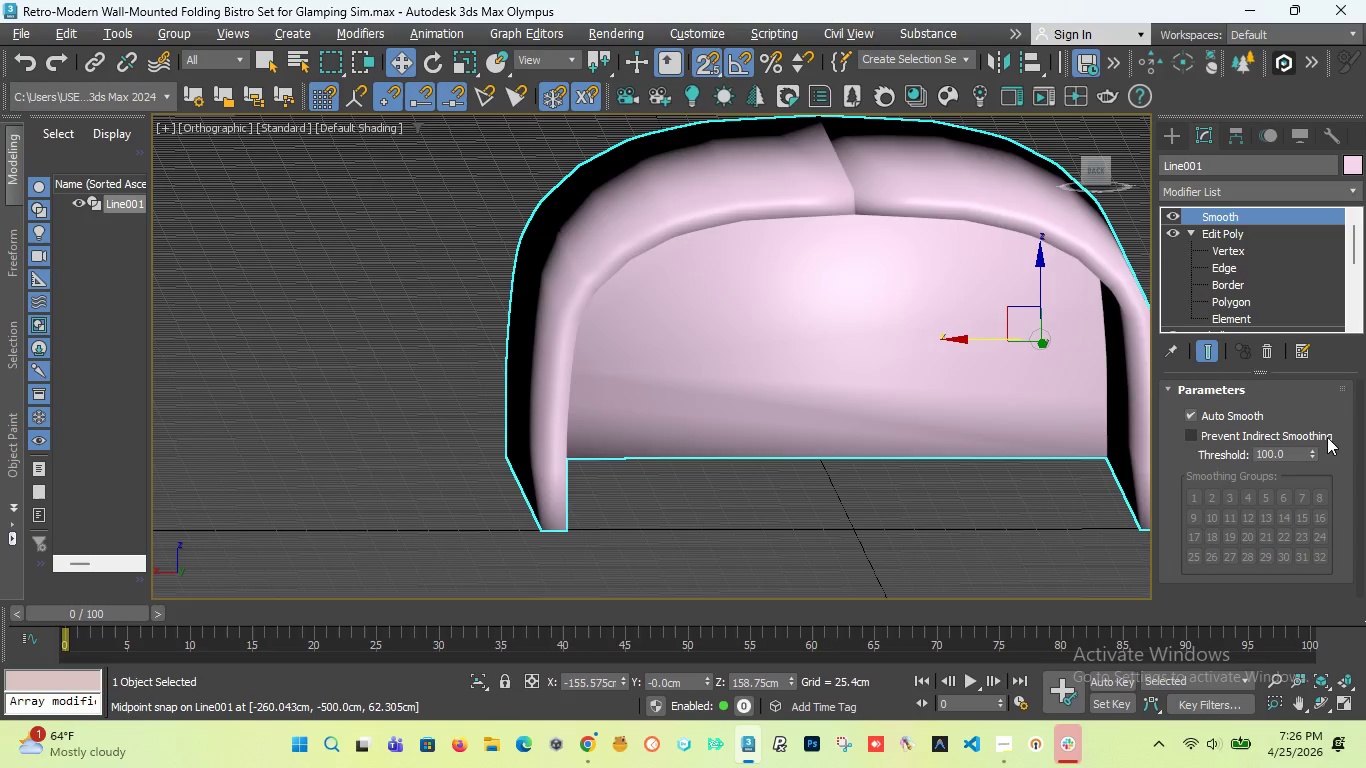 
key(Control+Z)
 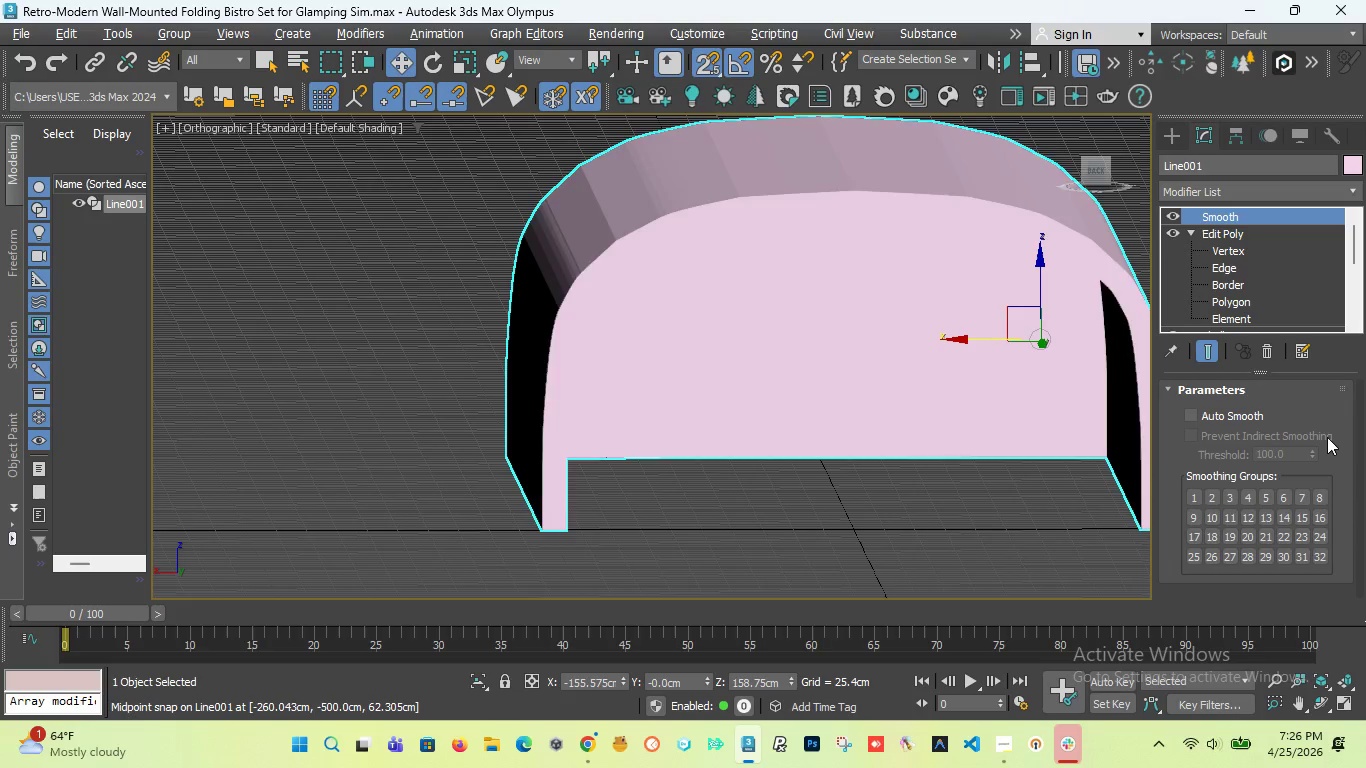 
key(Control+Z)
 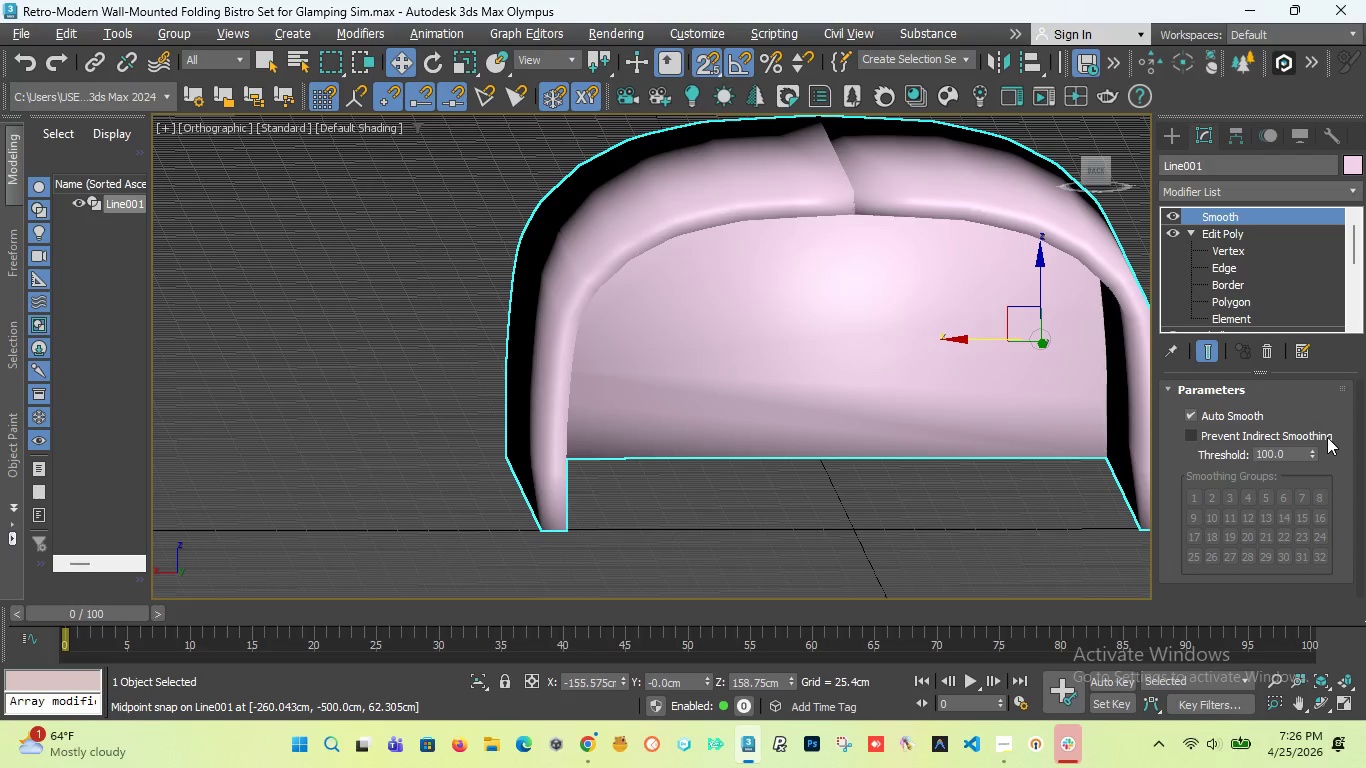 
key(Control+Z)
 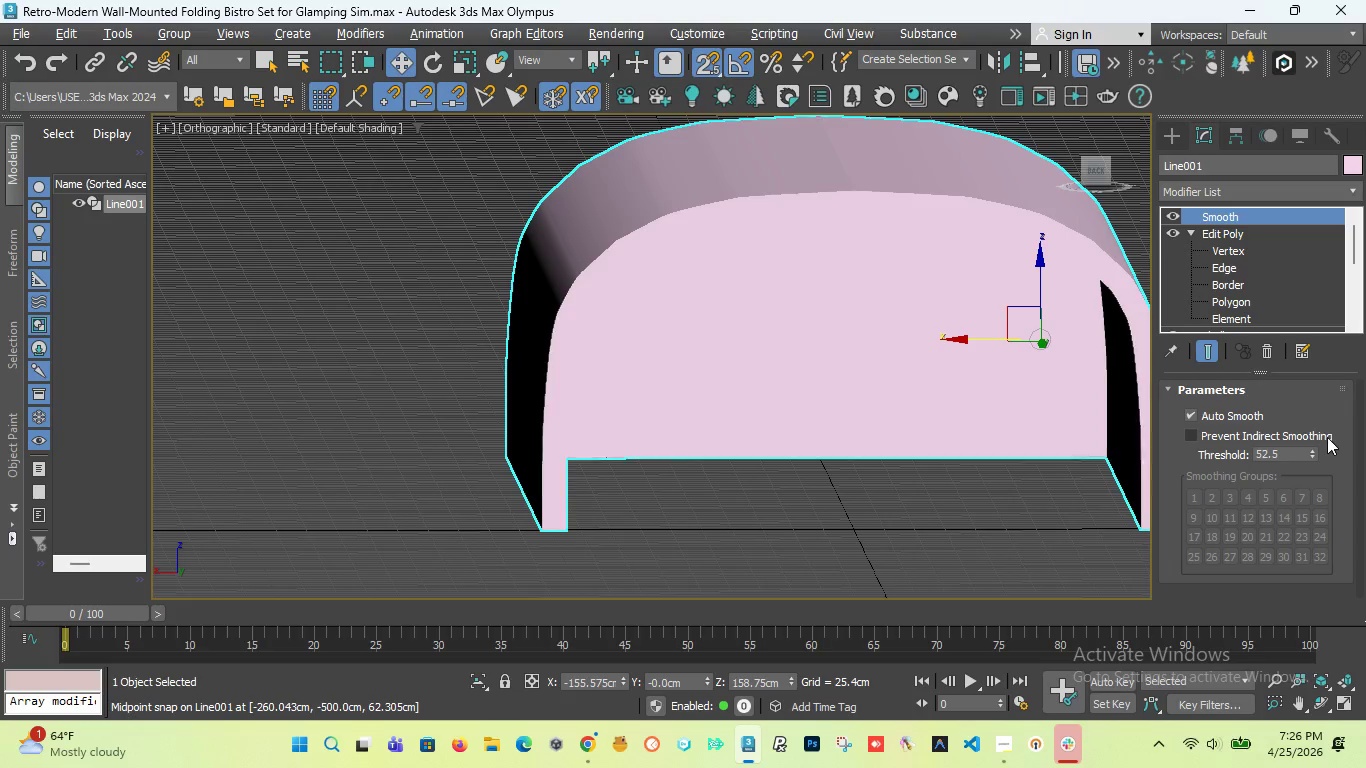 
key(Control+Z)
 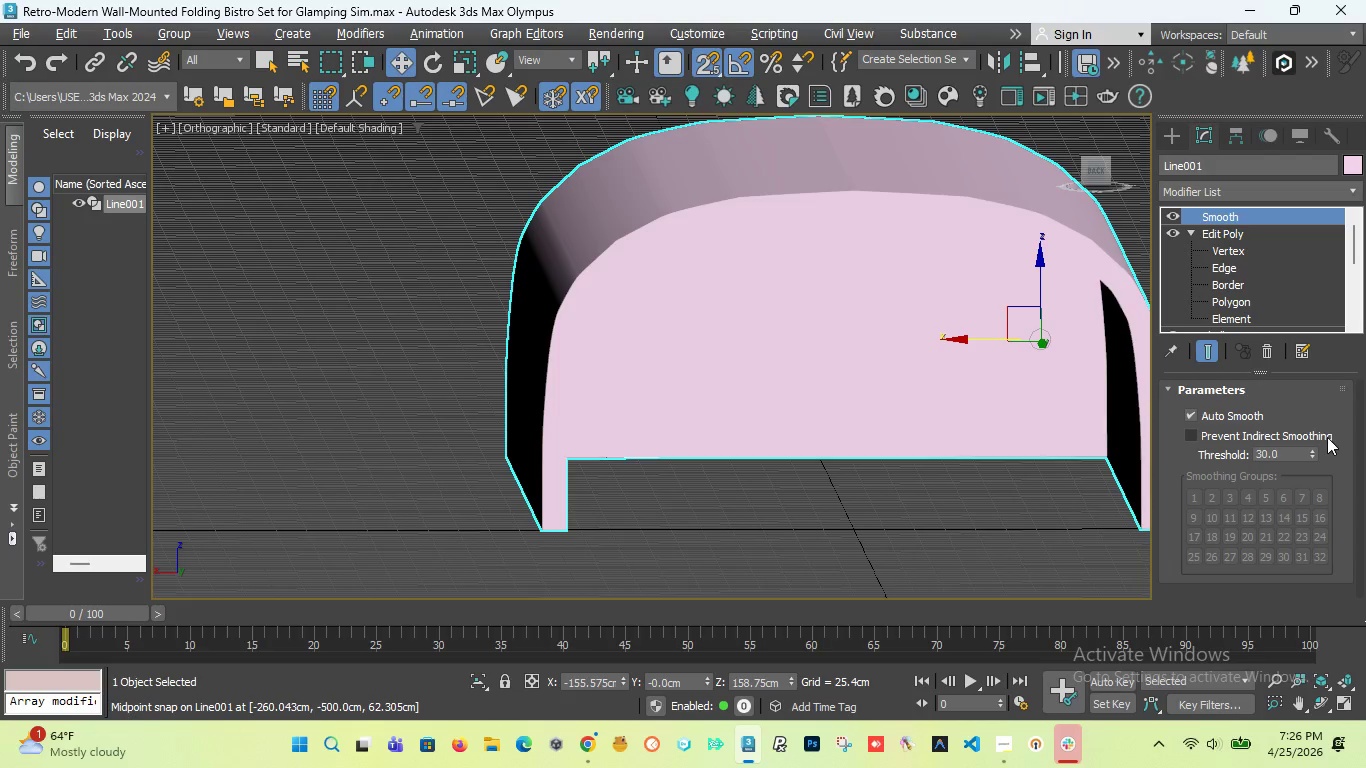 
key(Control+Z)
 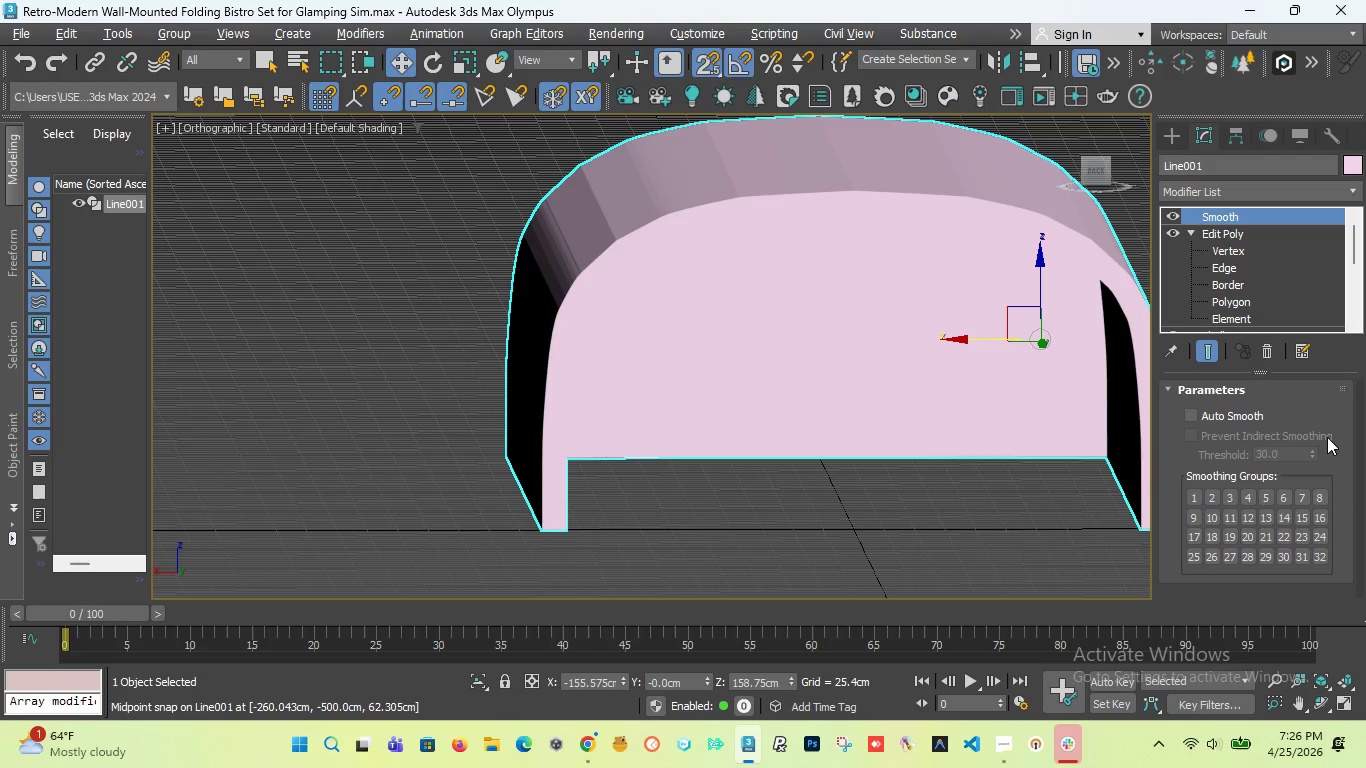 
key(Control+Z)
 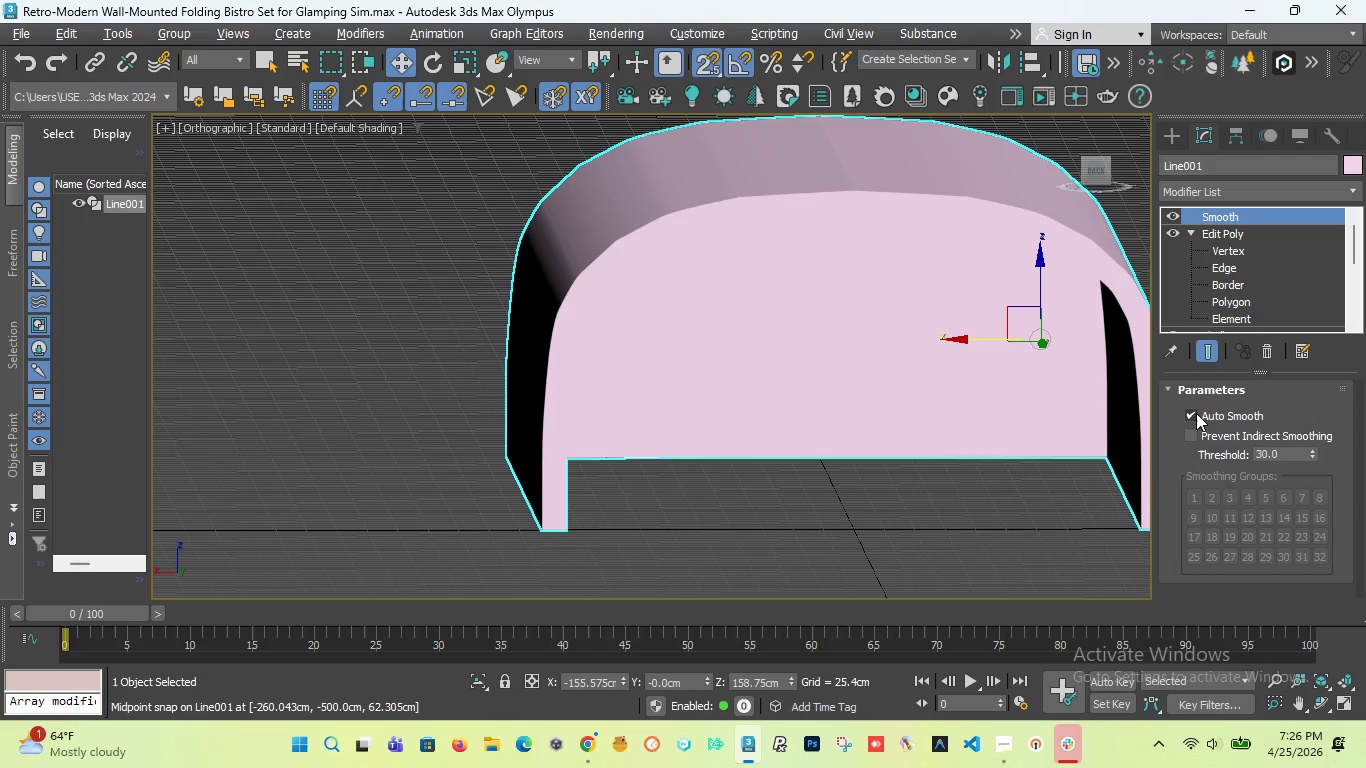 
double_click([1195, 413])
 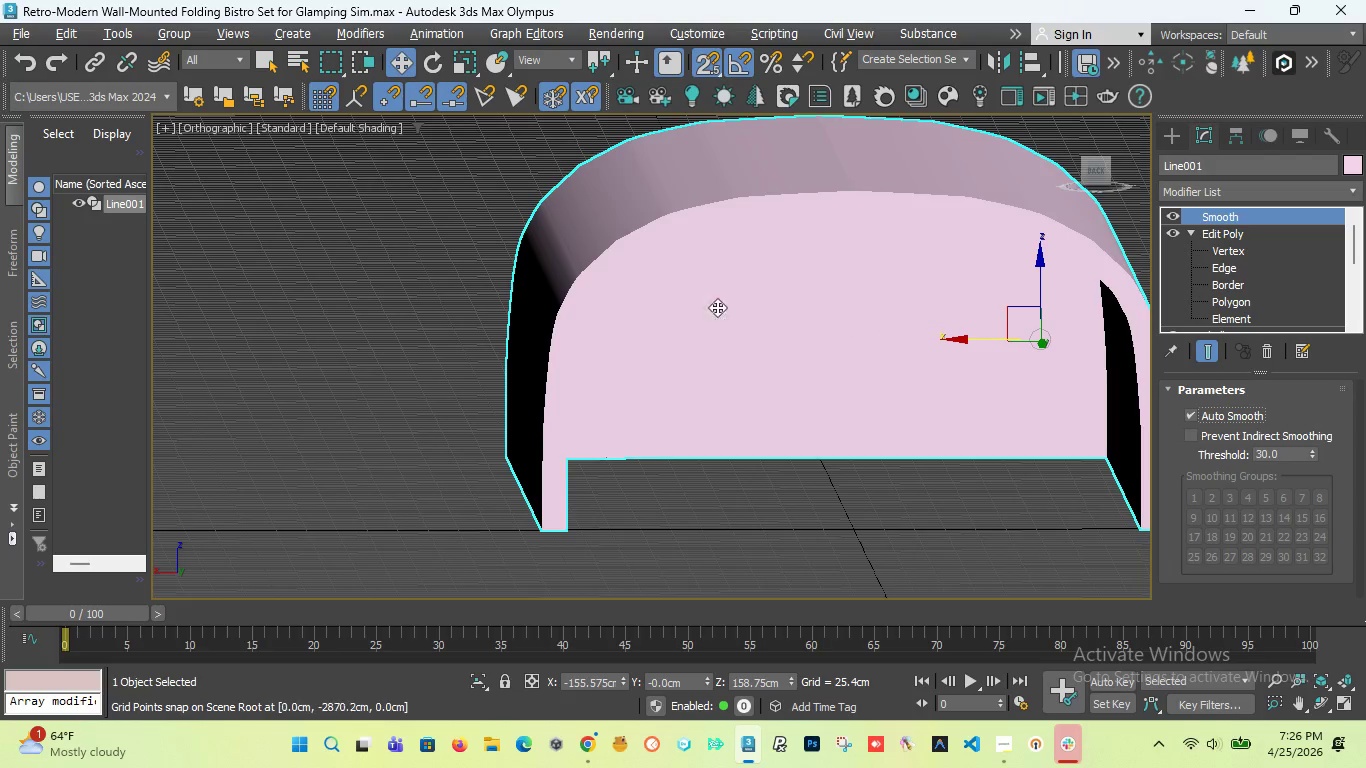 
scroll: coordinate [564, 269], scroll_direction: up, amount: 3.0
 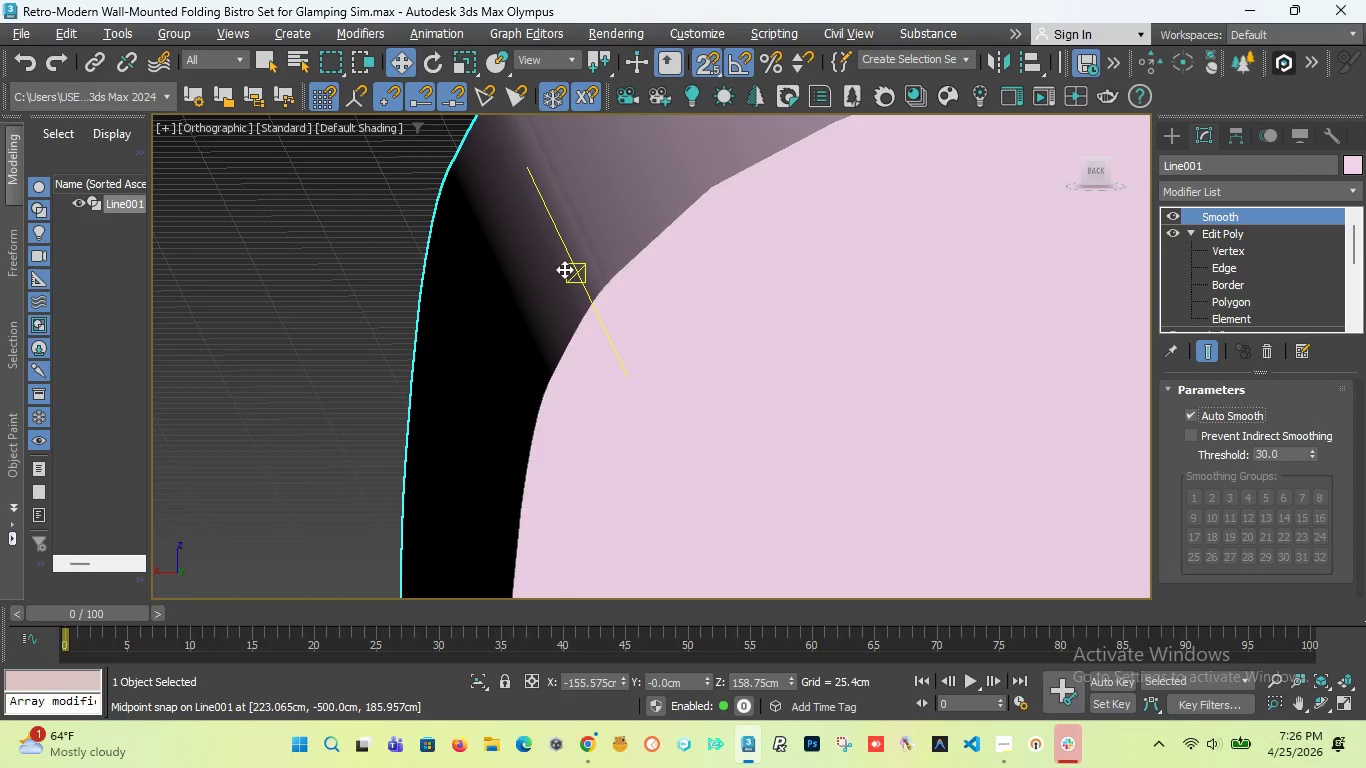 
scroll: coordinate [577, 283], scroll_direction: down, amount: 4.0
 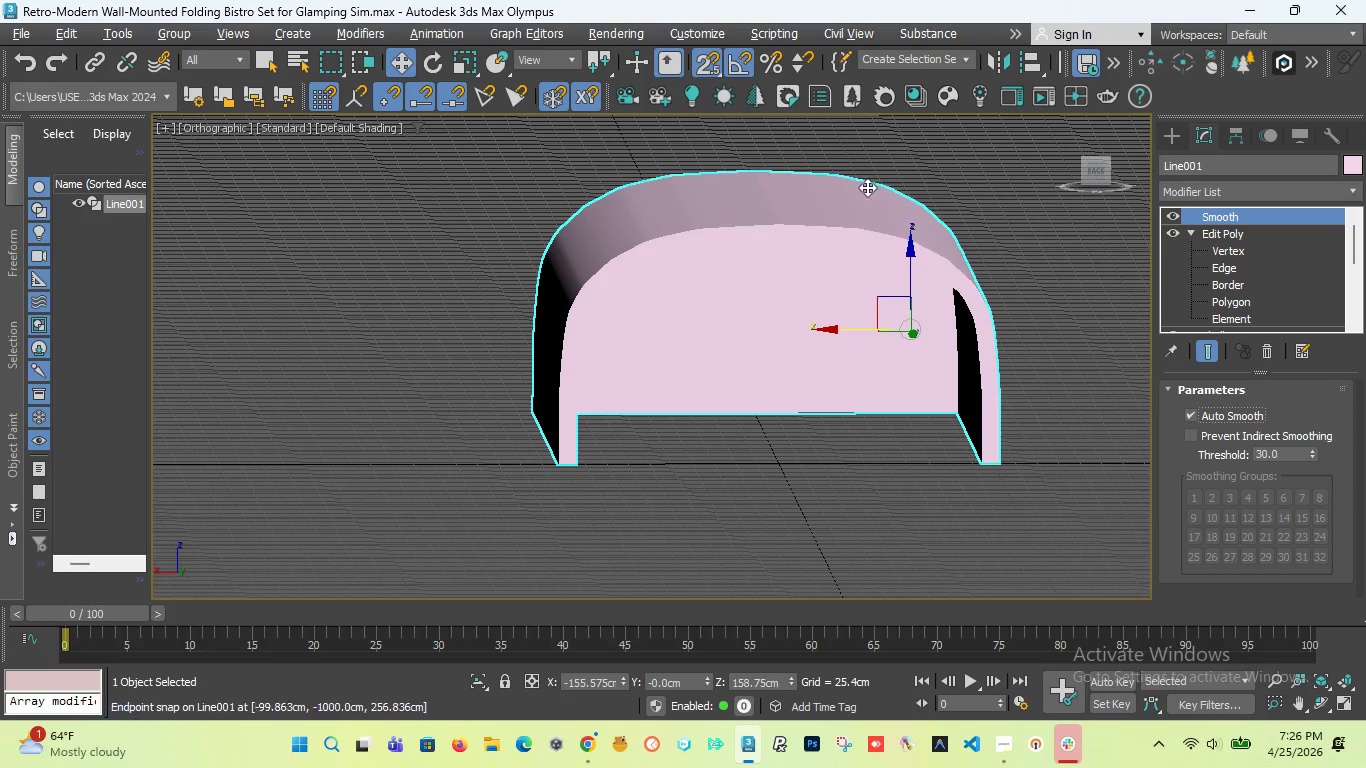 
scroll: coordinate [895, 184], scroll_direction: up, amount: 4.0
 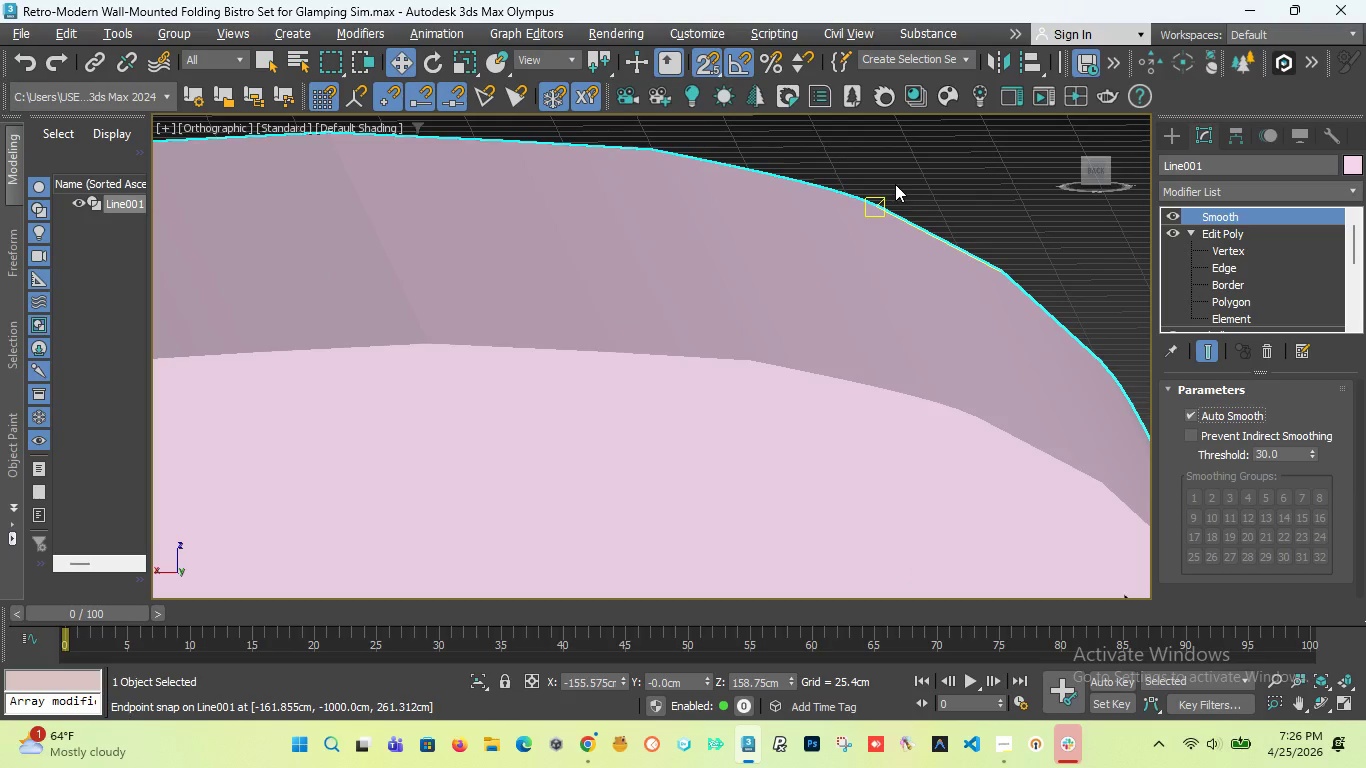 
scroll: coordinate [897, 194], scroll_direction: down, amount: 4.0
 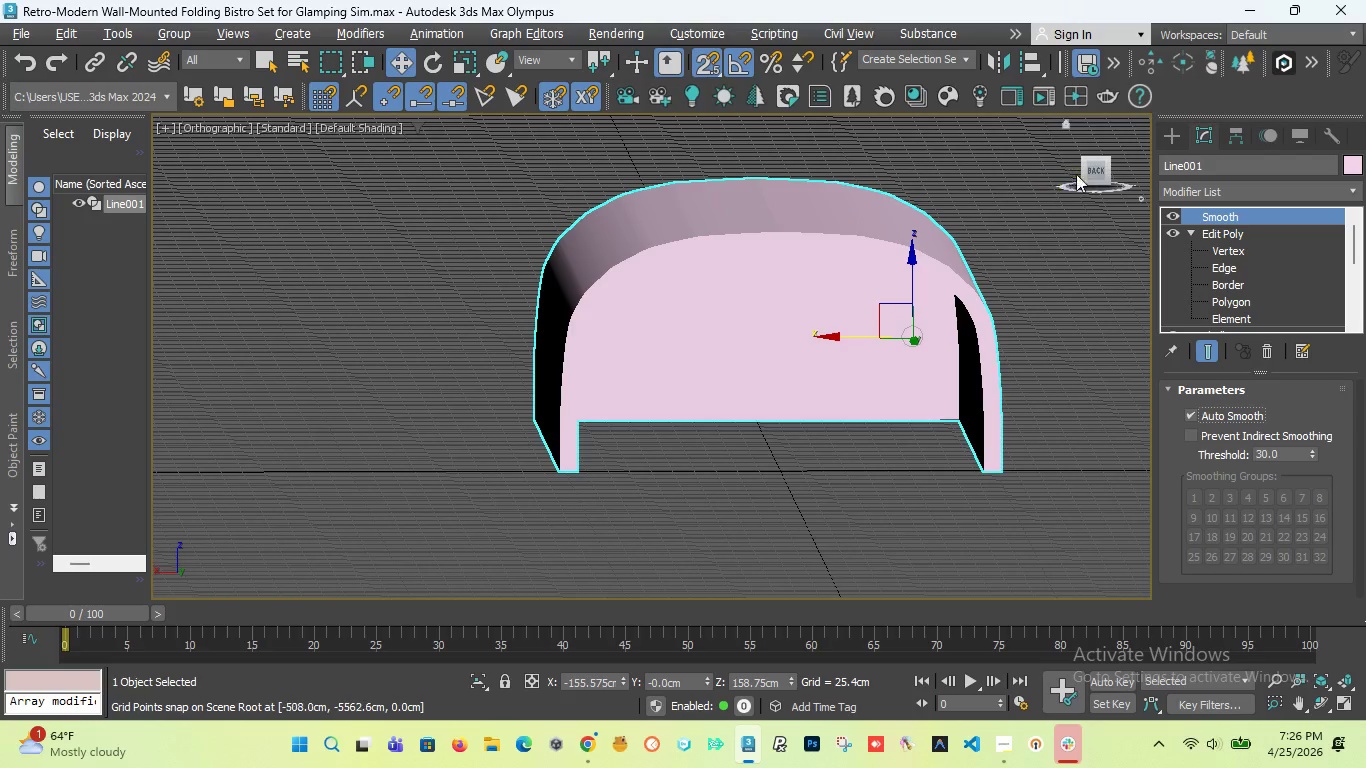 
left_click_drag(start_coordinate=[1090, 168], to_coordinate=[1017, 162])
 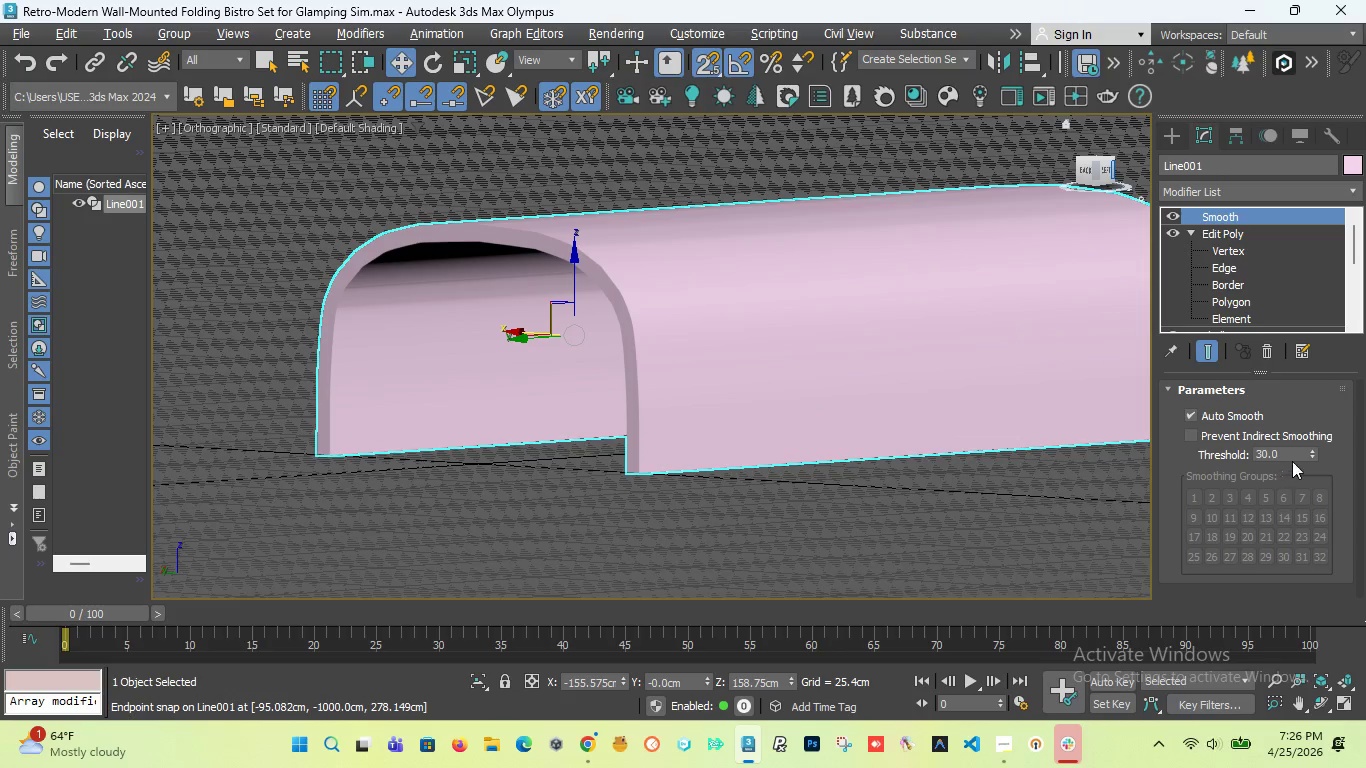 
left_click_drag(start_coordinate=[1312, 455], to_coordinate=[1294, 70])
 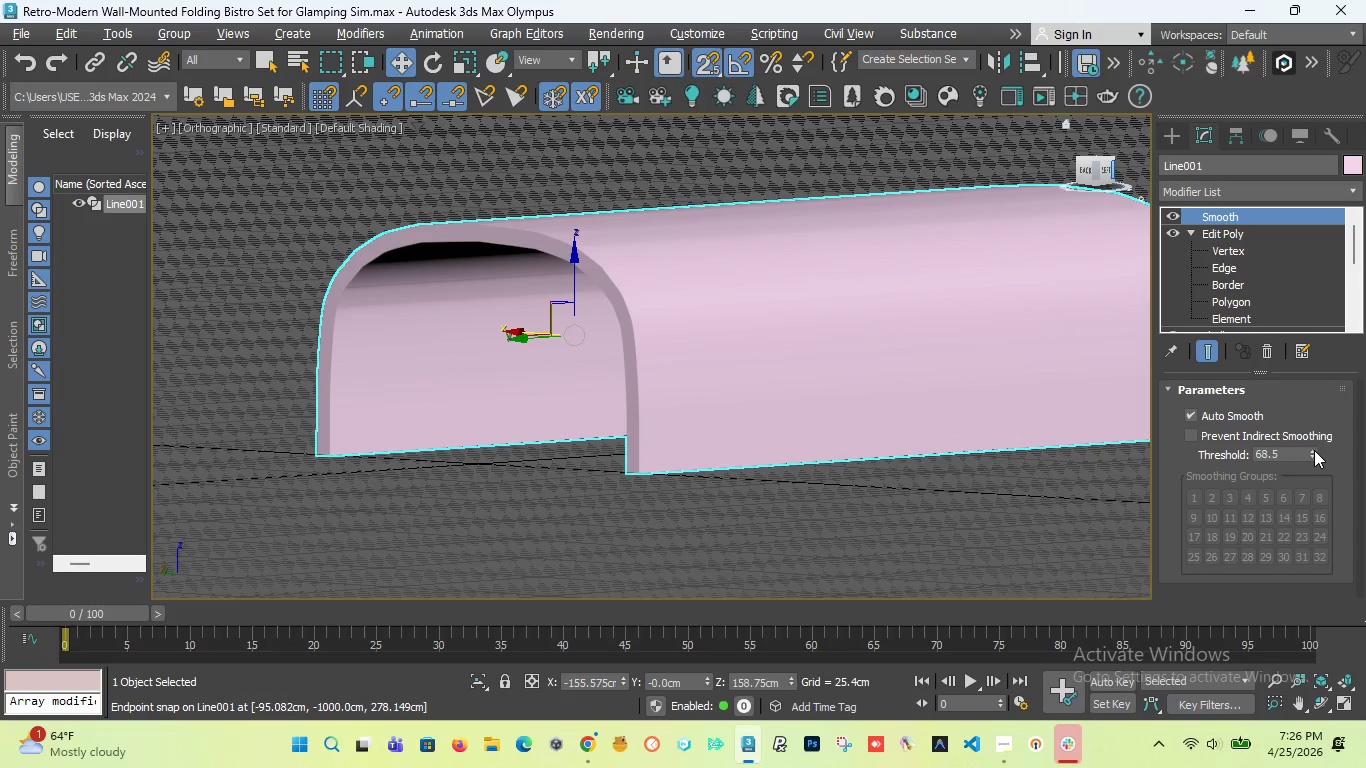 
left_click_drag(start_coordinate=[1314, 450], to_coordinate=[1320, 238])
 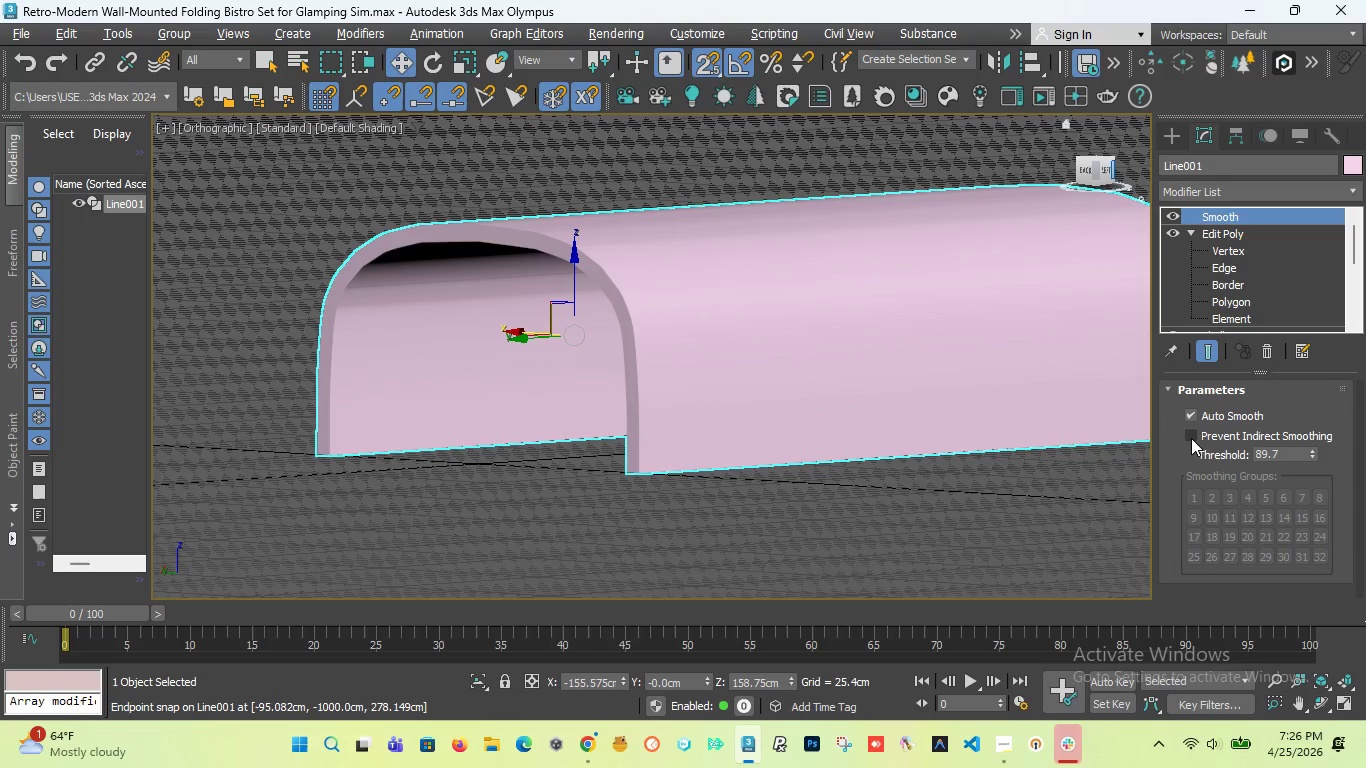 
left_click([1191, 438])
 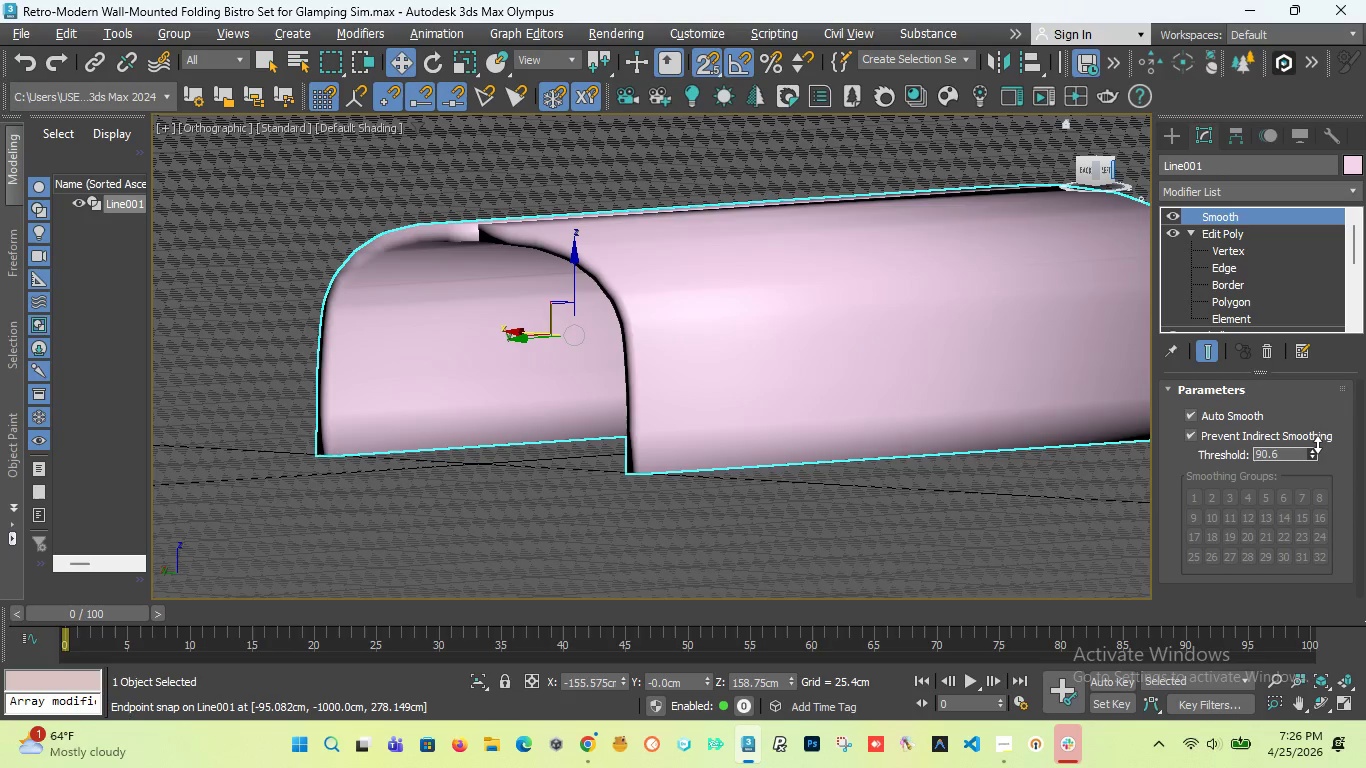 
wait(12.75)
 